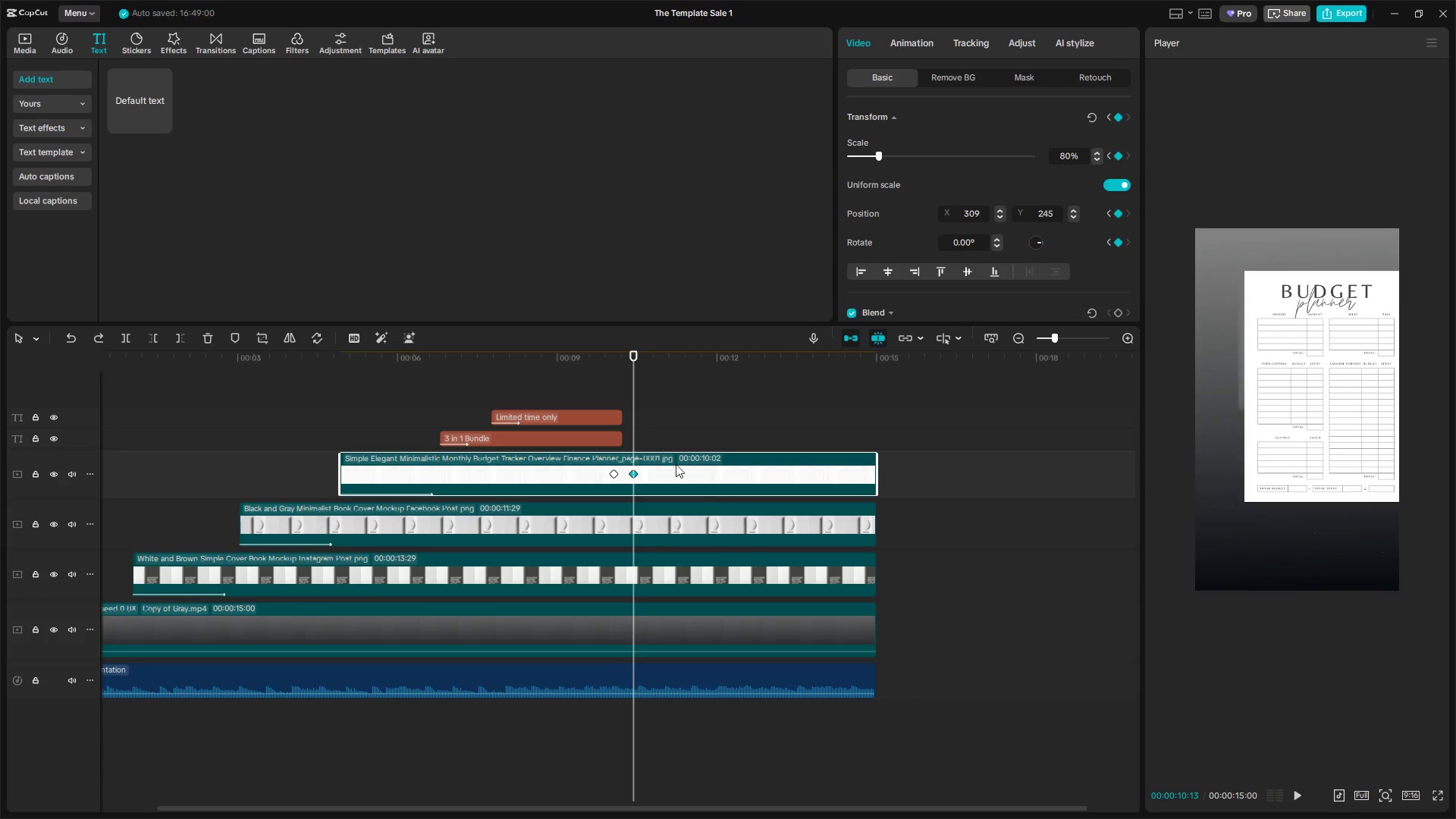 
left_click([647, 433])
 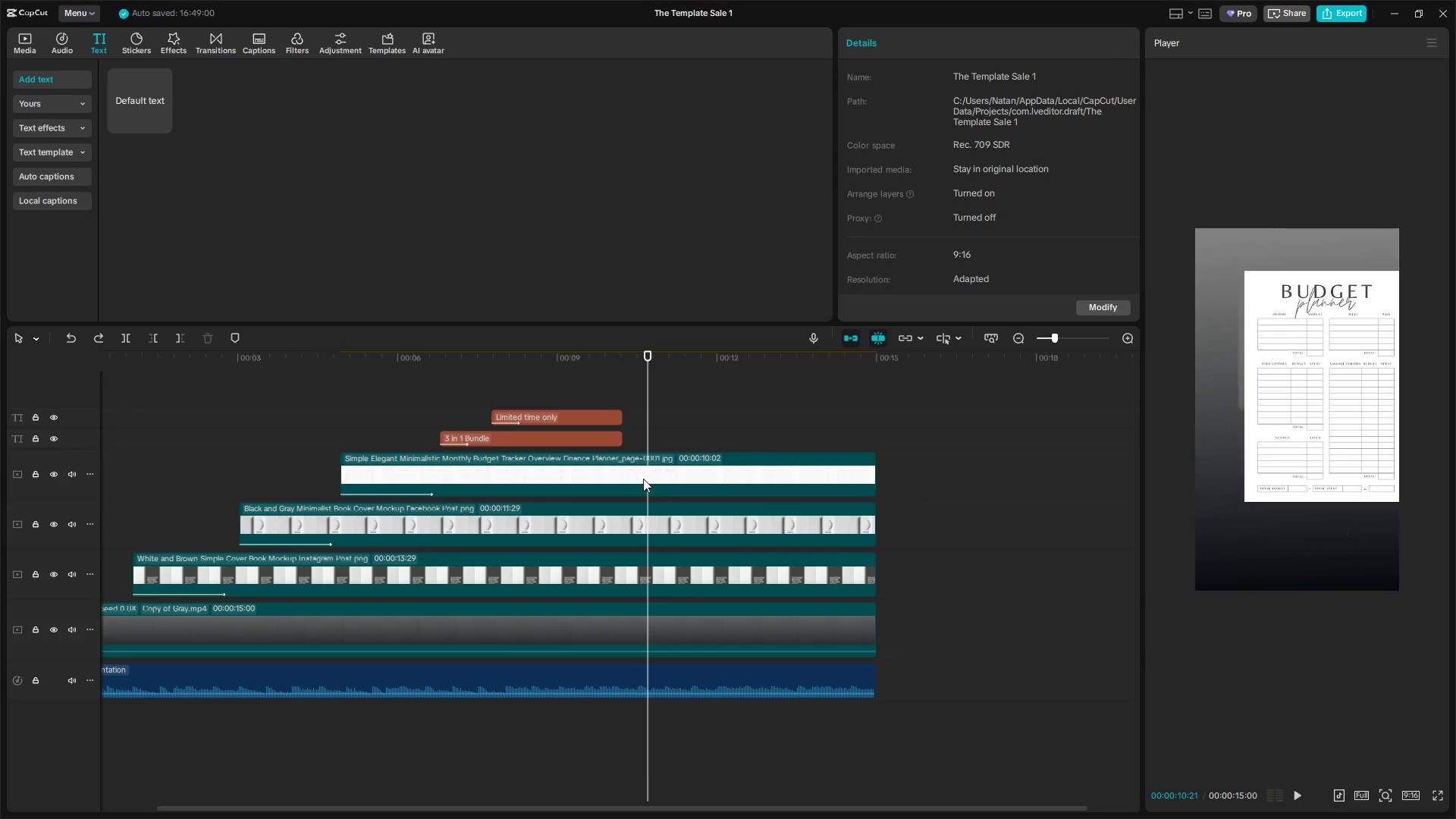 
hold_key(key=ControlLeft, duration=0.5)
 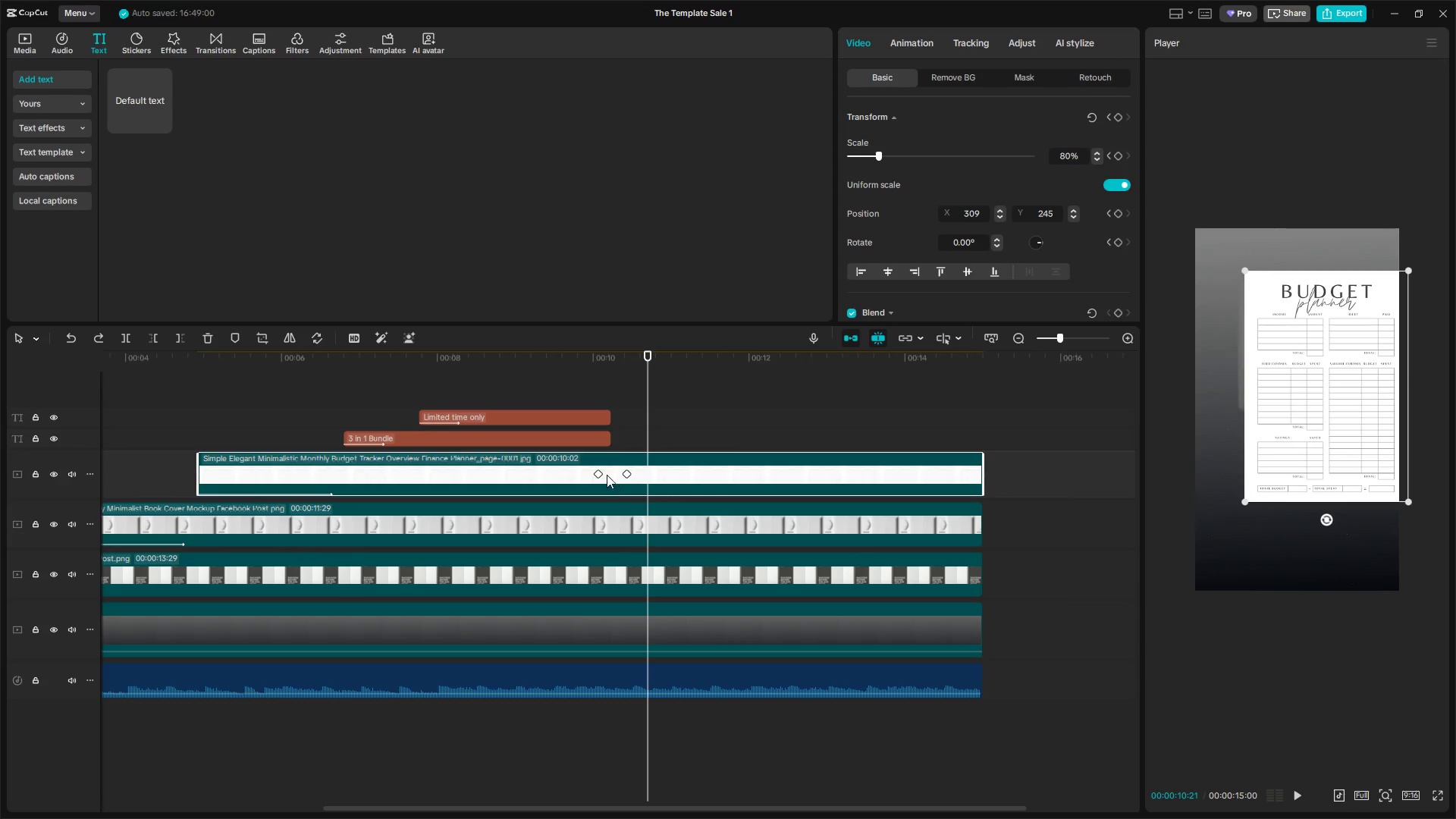 
left_click([626, 474])
 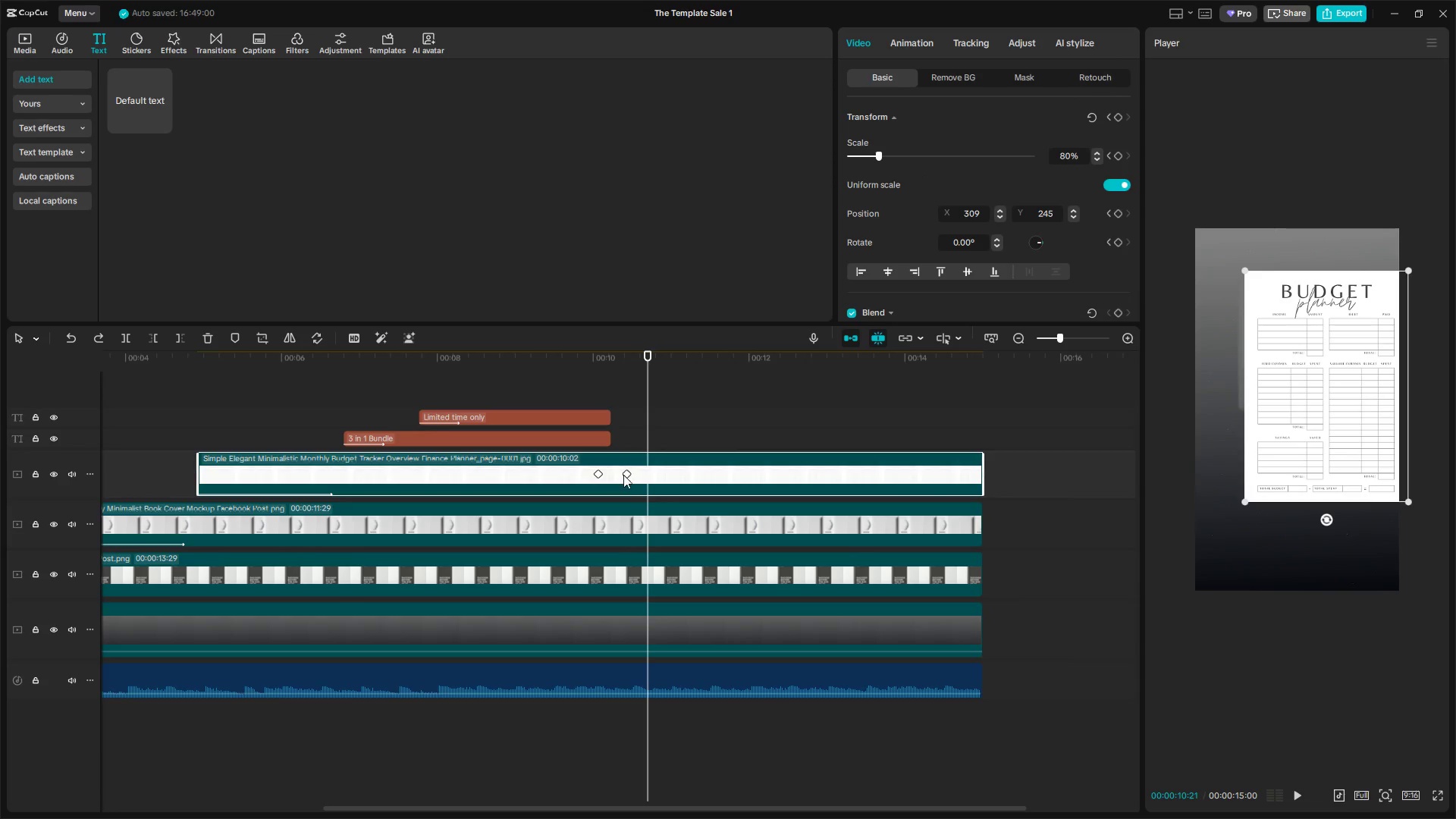 
scroll: coordinate [643, 479], scroll_direction: up, amount: 8.0
 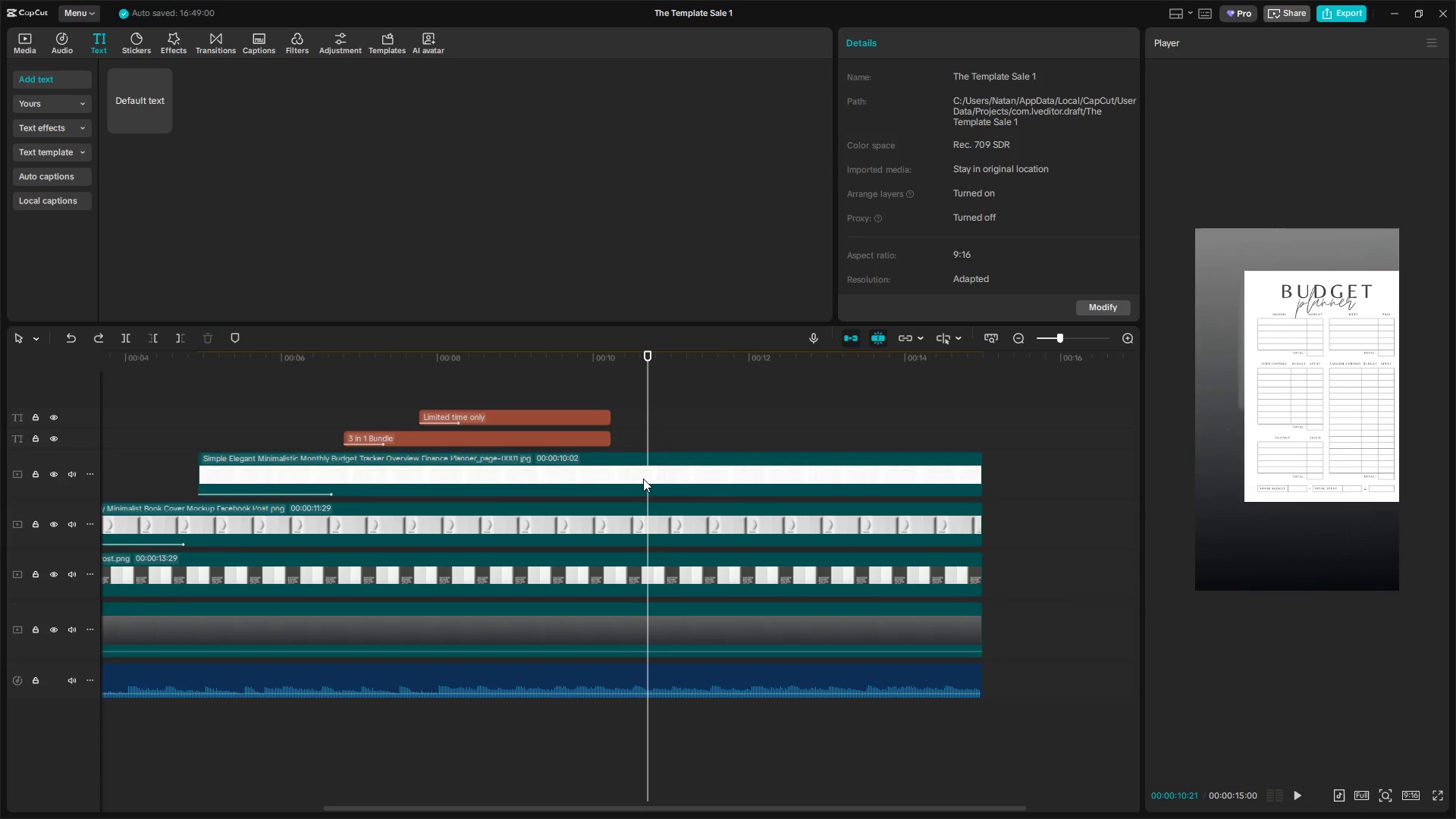 
left_click([625, 476])
 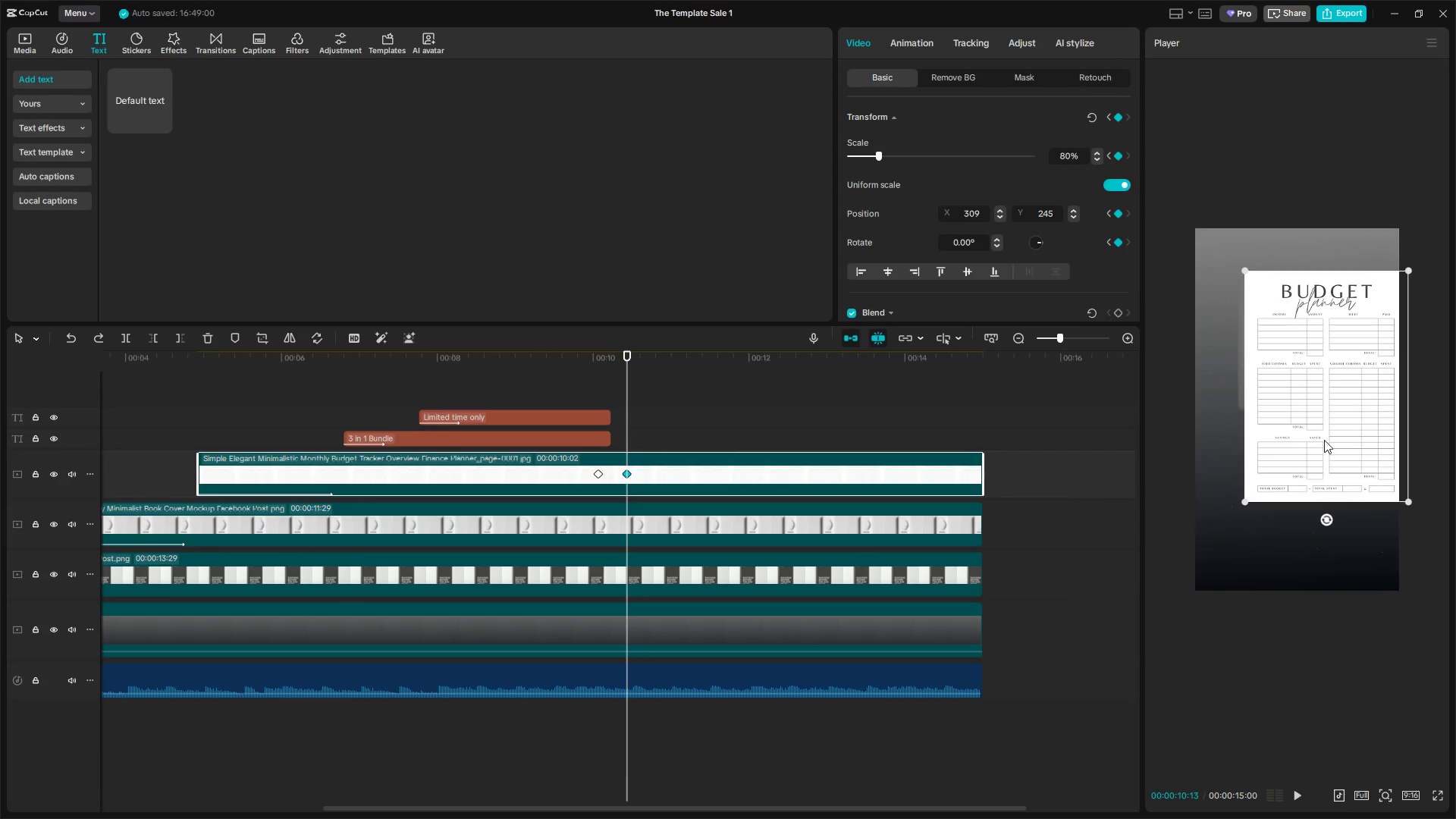 
left_click_drag(start_coordinate=[1329, 433], to_coordinate=[1299, 455])
 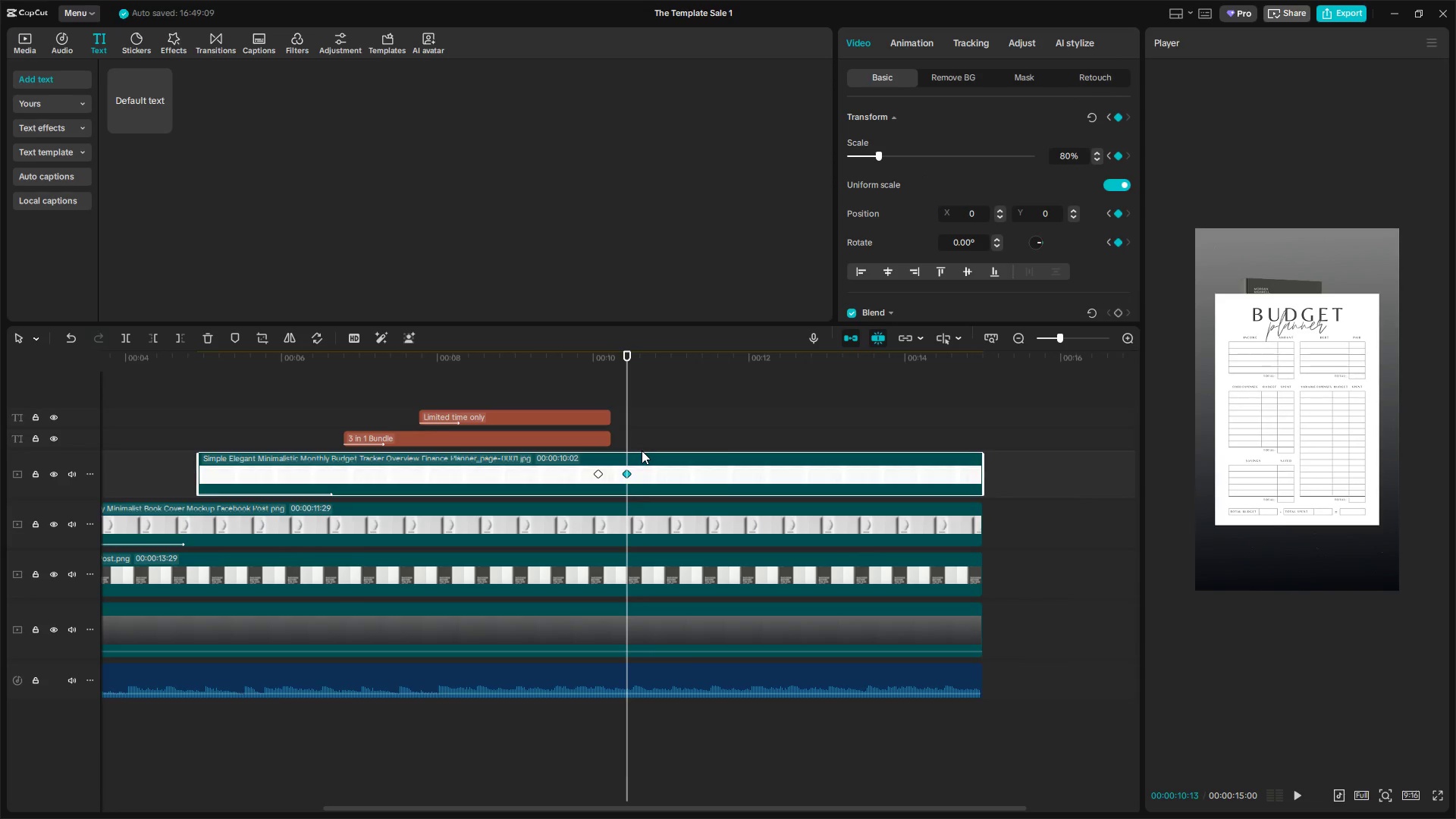 
key(Space)
 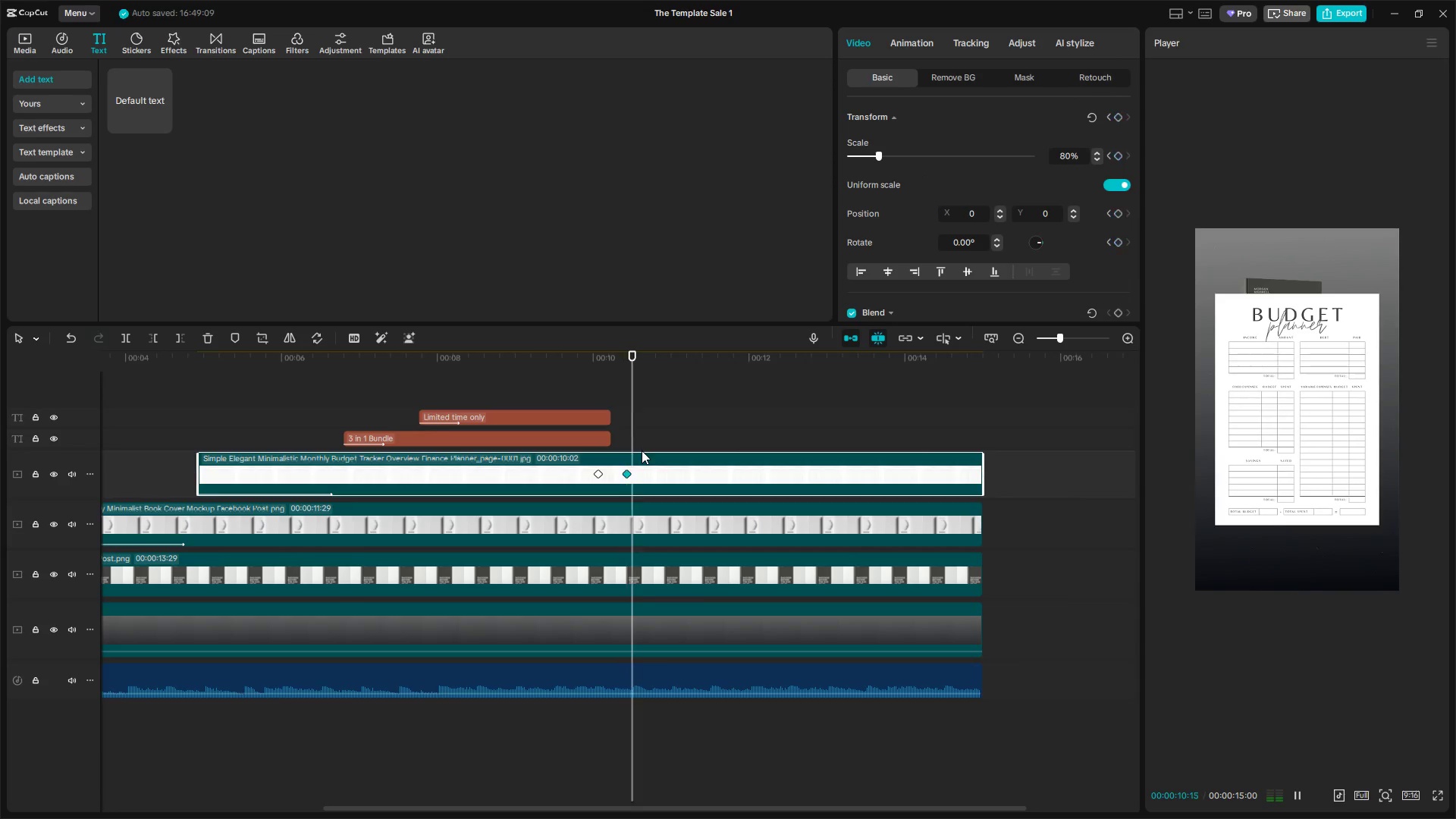 
key(Space)
 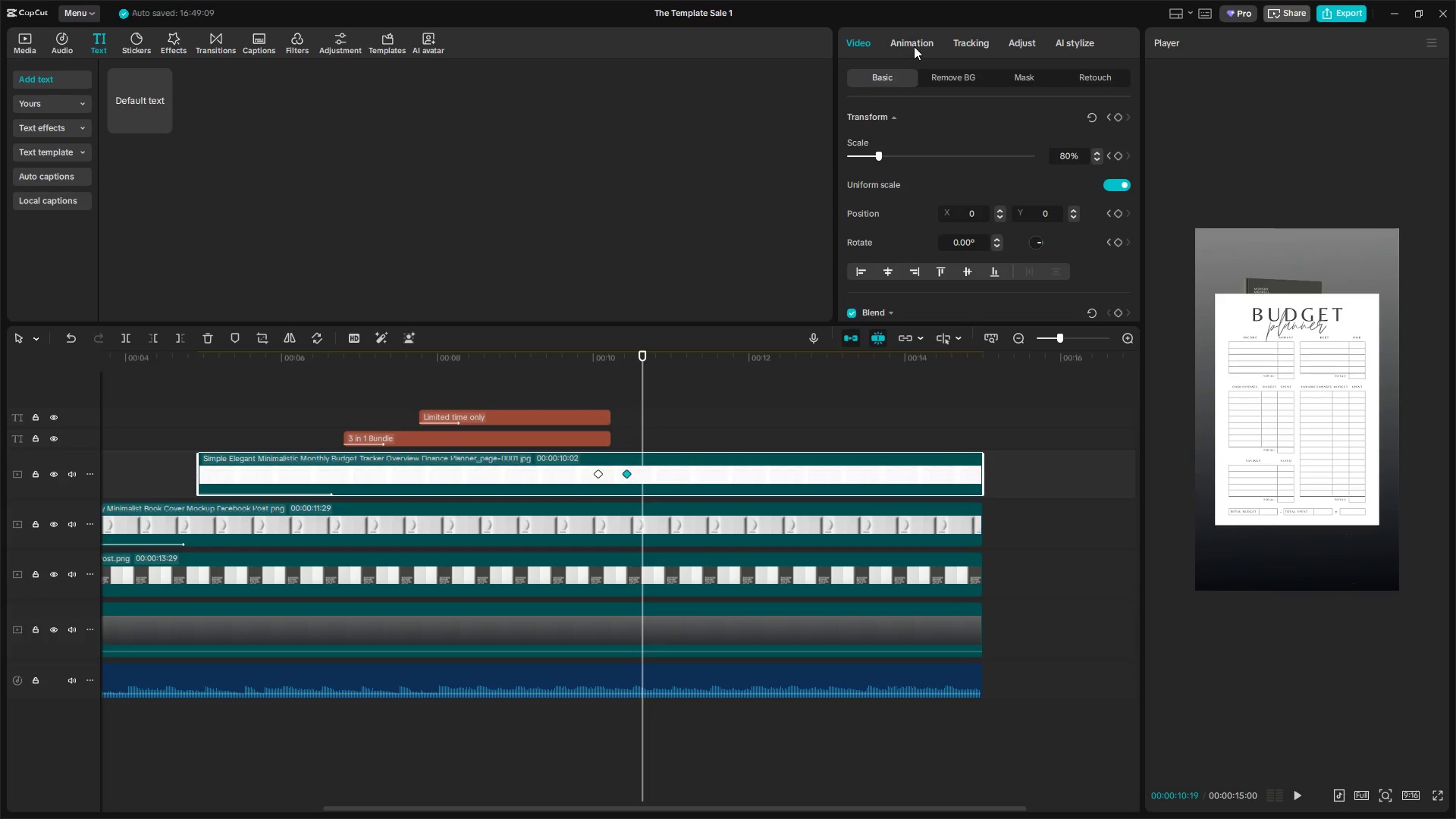 
left_click([911, 36])
 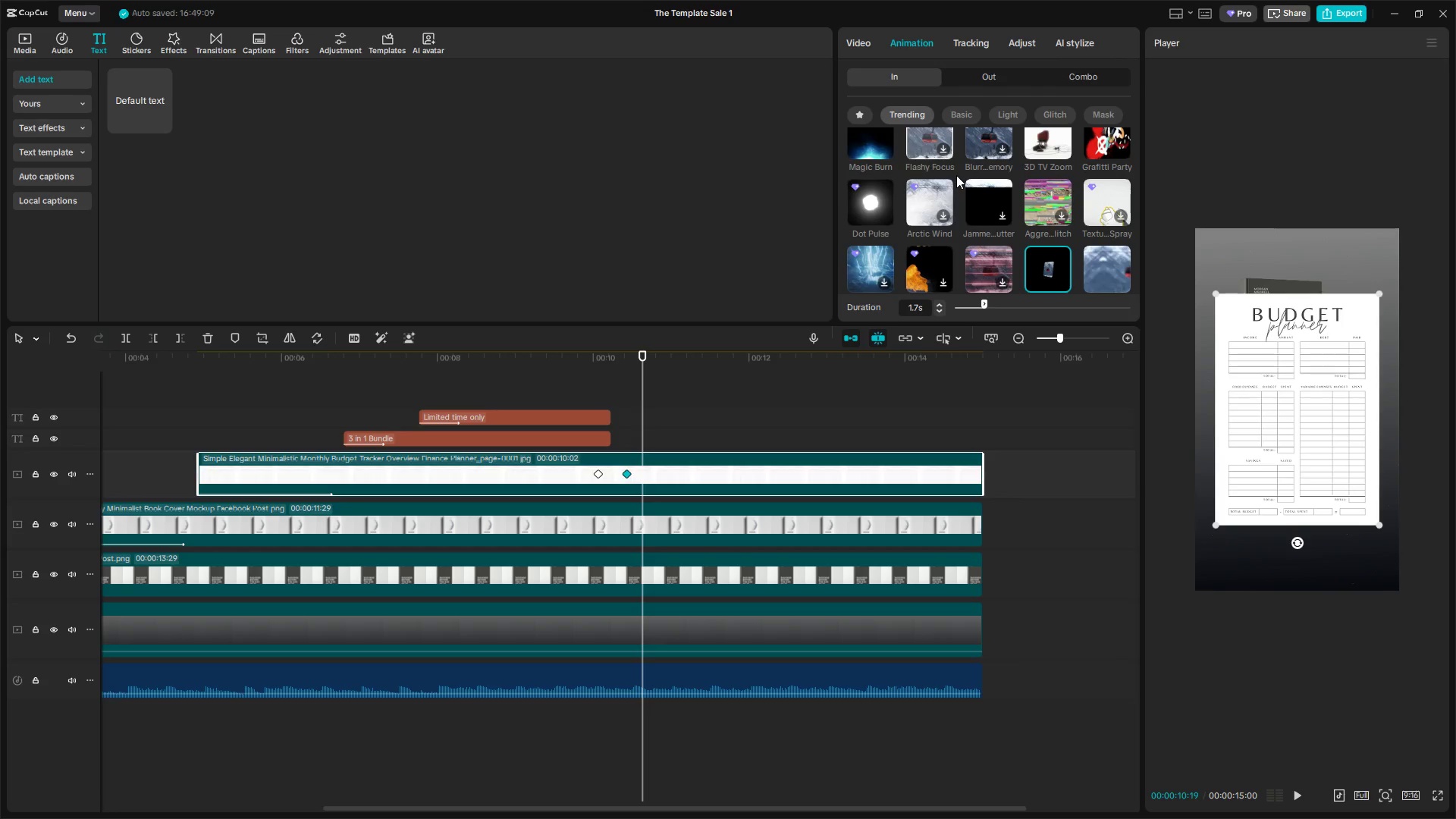 
left_click([986, 83])
 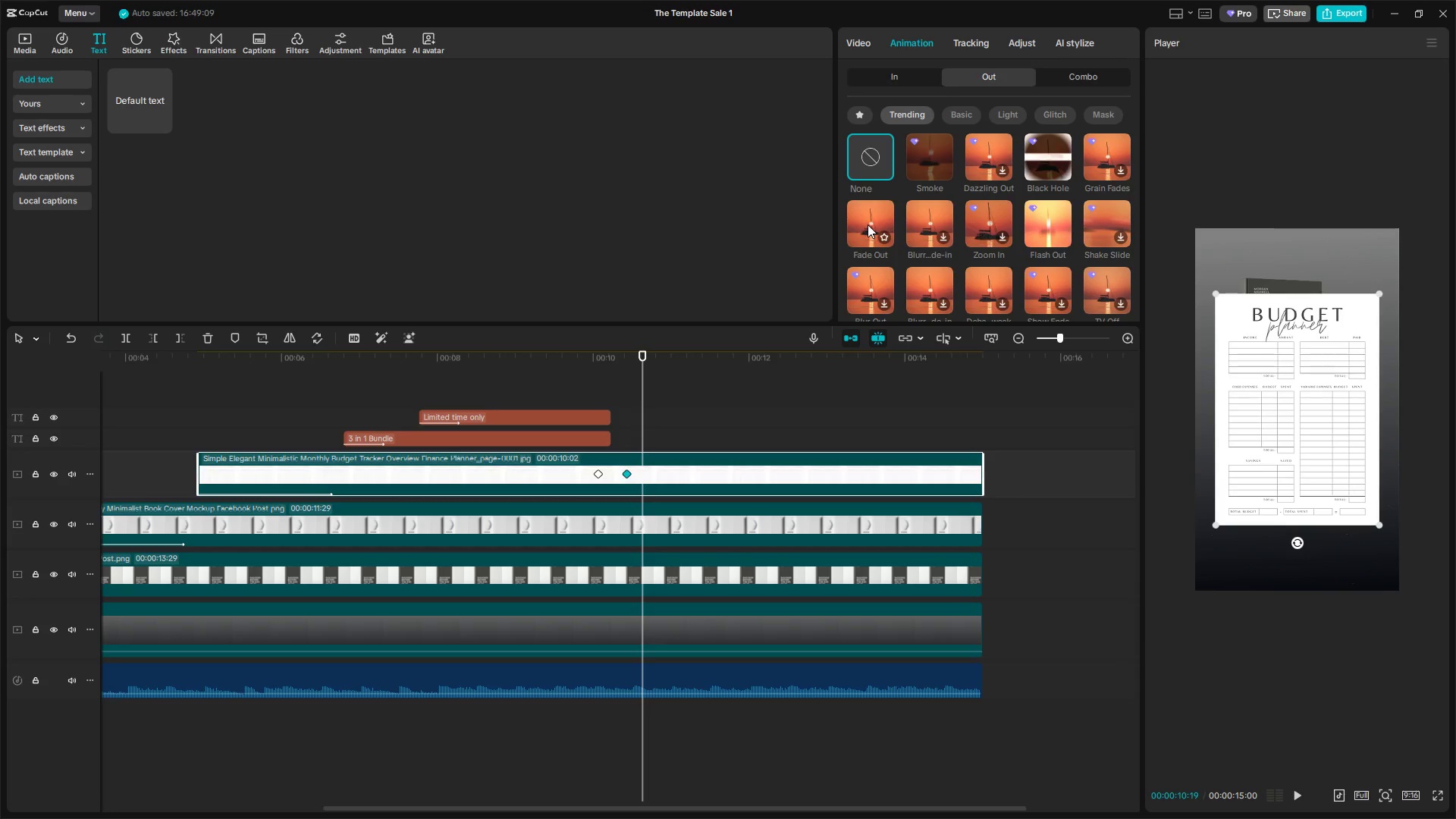 
scroll: coordinate [1049, 234], scroll_direction: down, amount: 2.0
 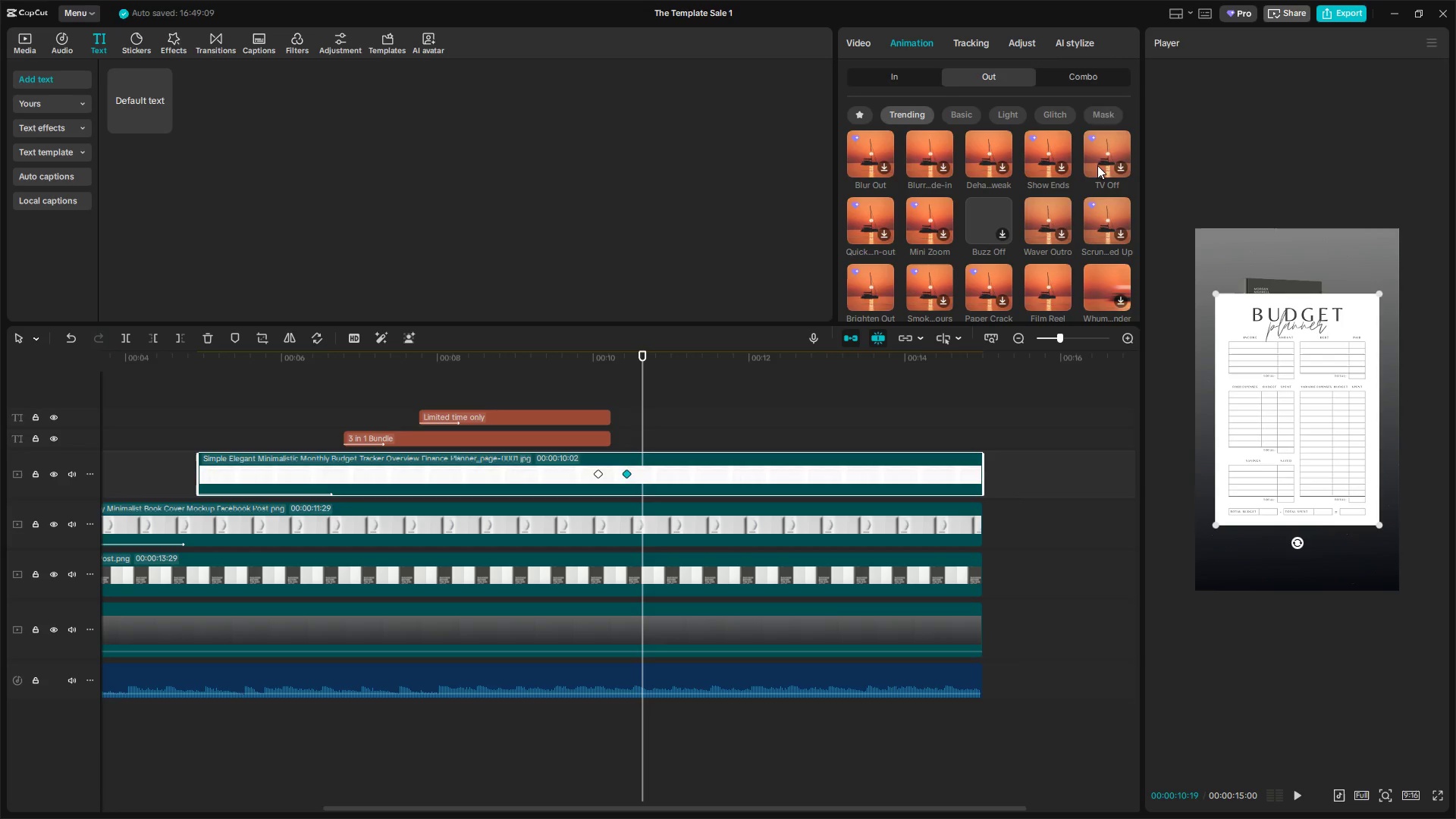 
scroll: coordinate [1099, 224], scroll_direction: none, amount: 0.0
 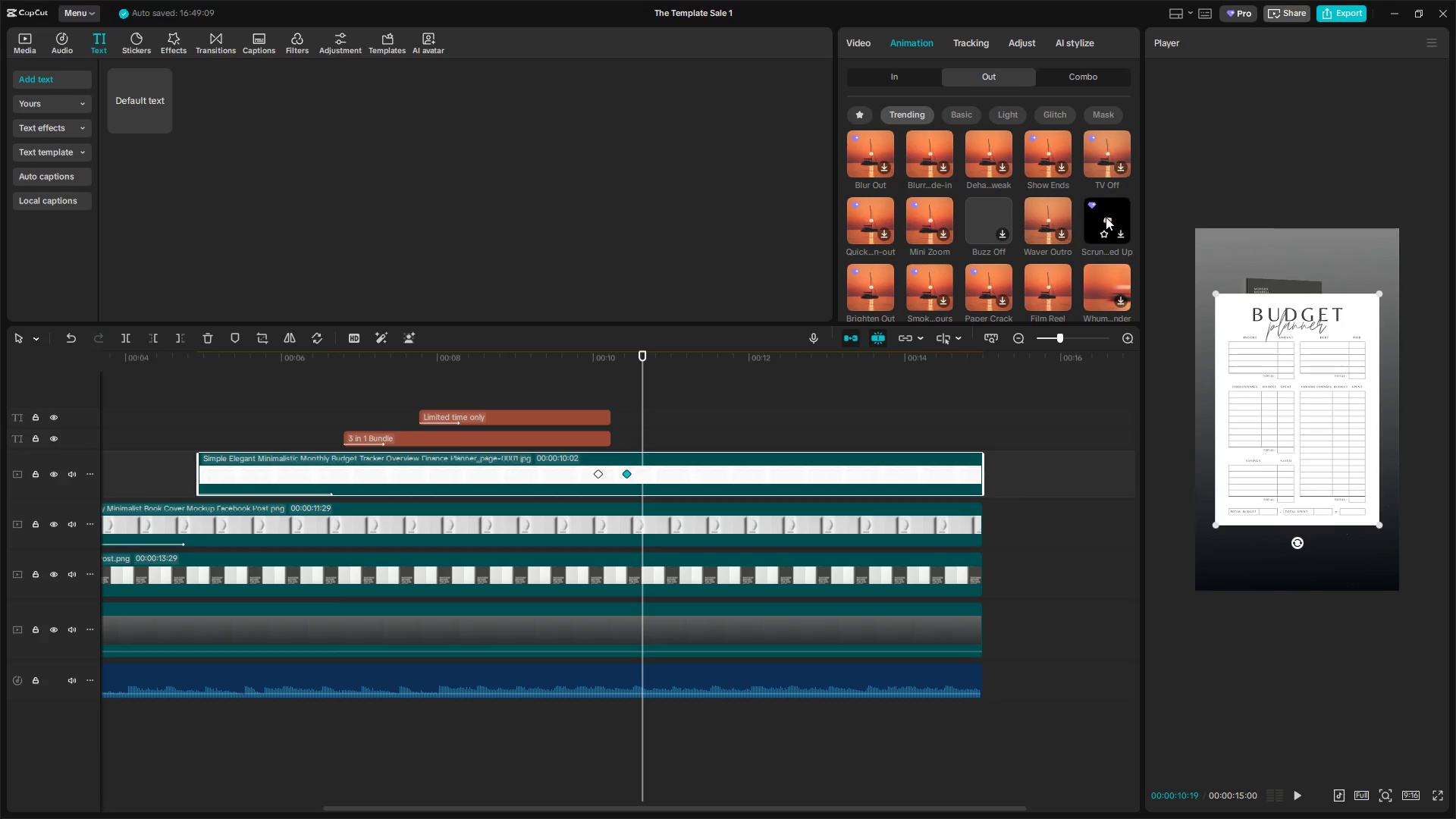 
left_click([1106, 217])
 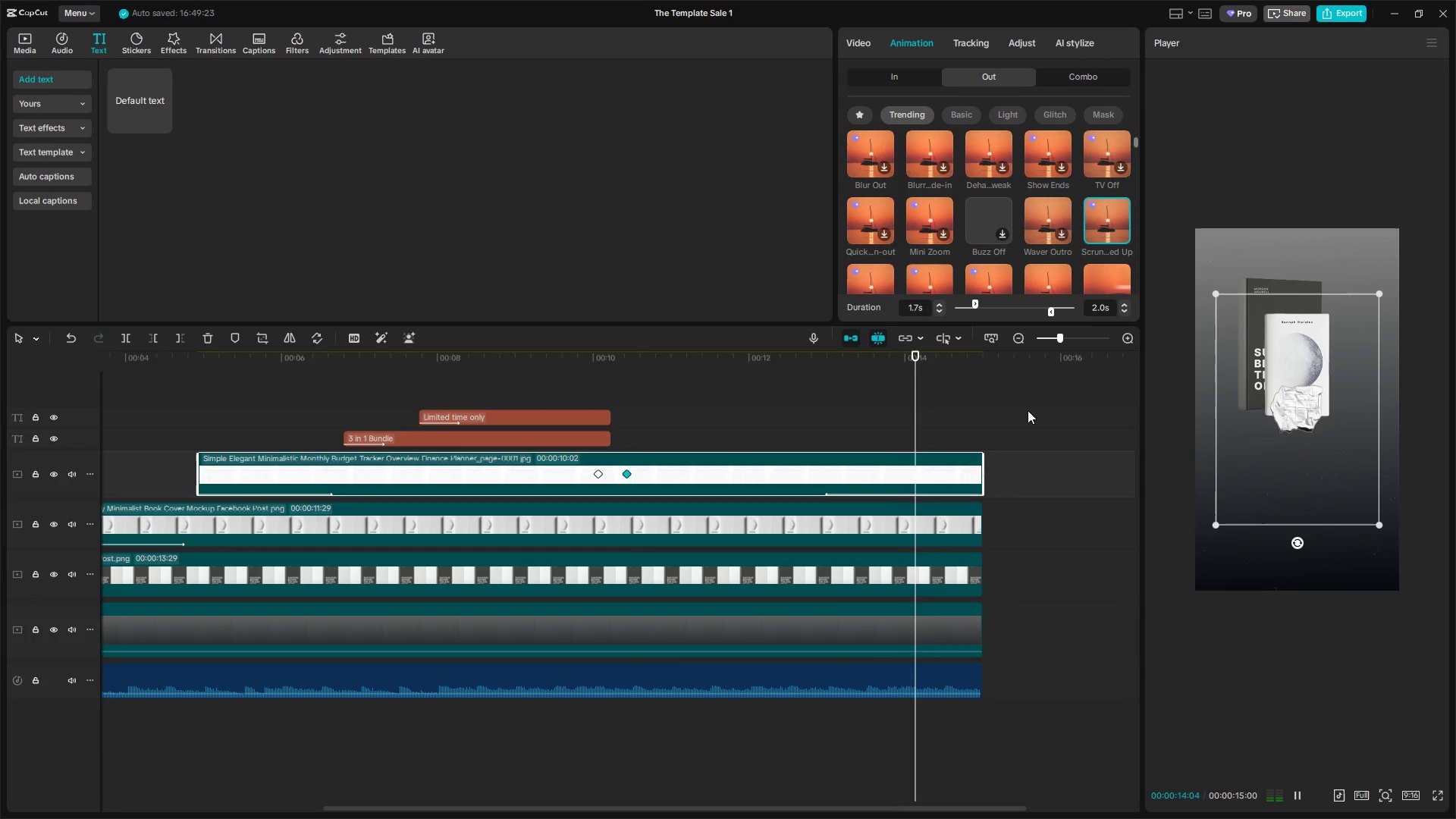 
left_click_drag(start_coordinate=[984, 480], to_coordinate=[686, 486])
 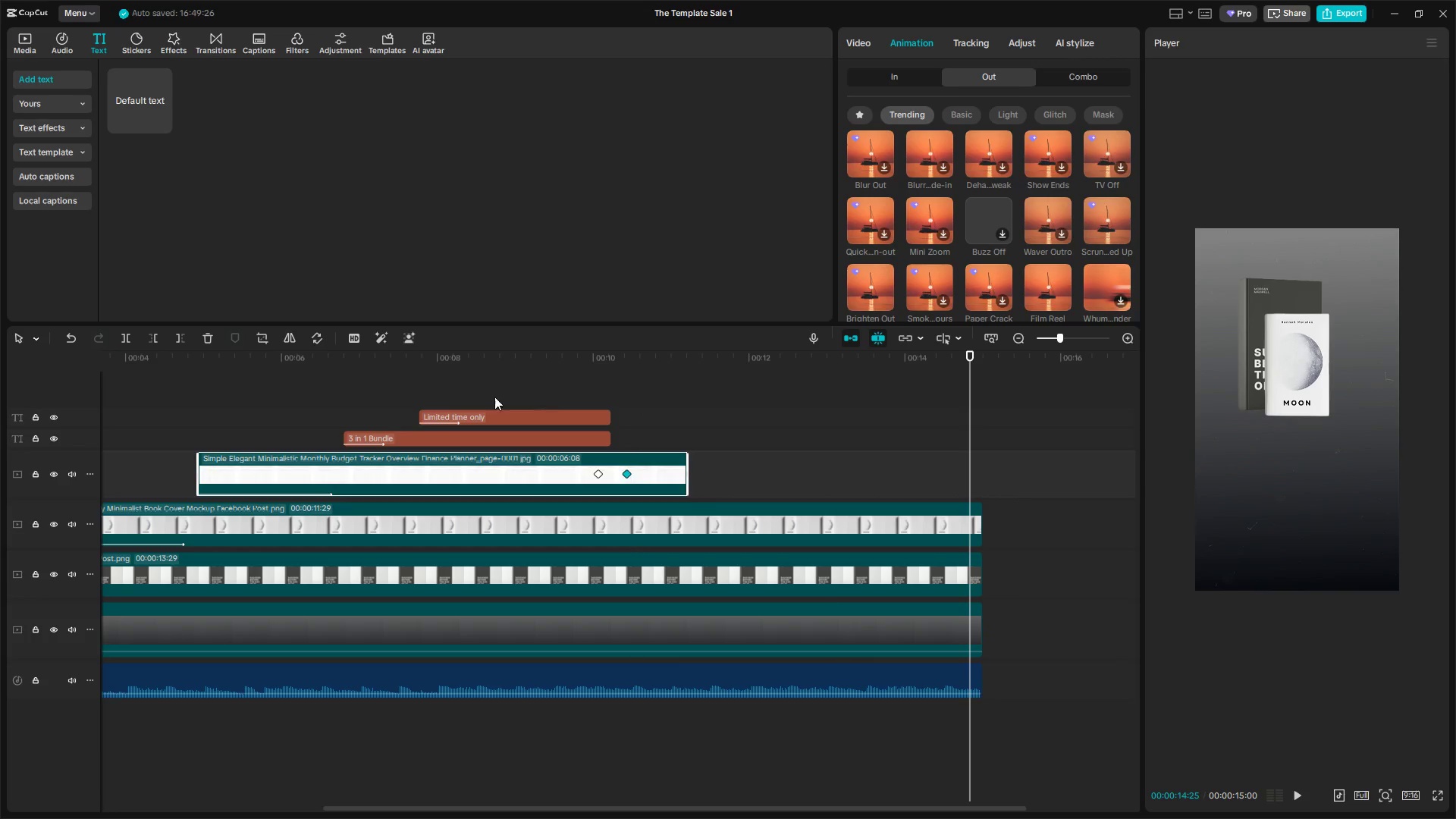 
left_click([454, 393])
 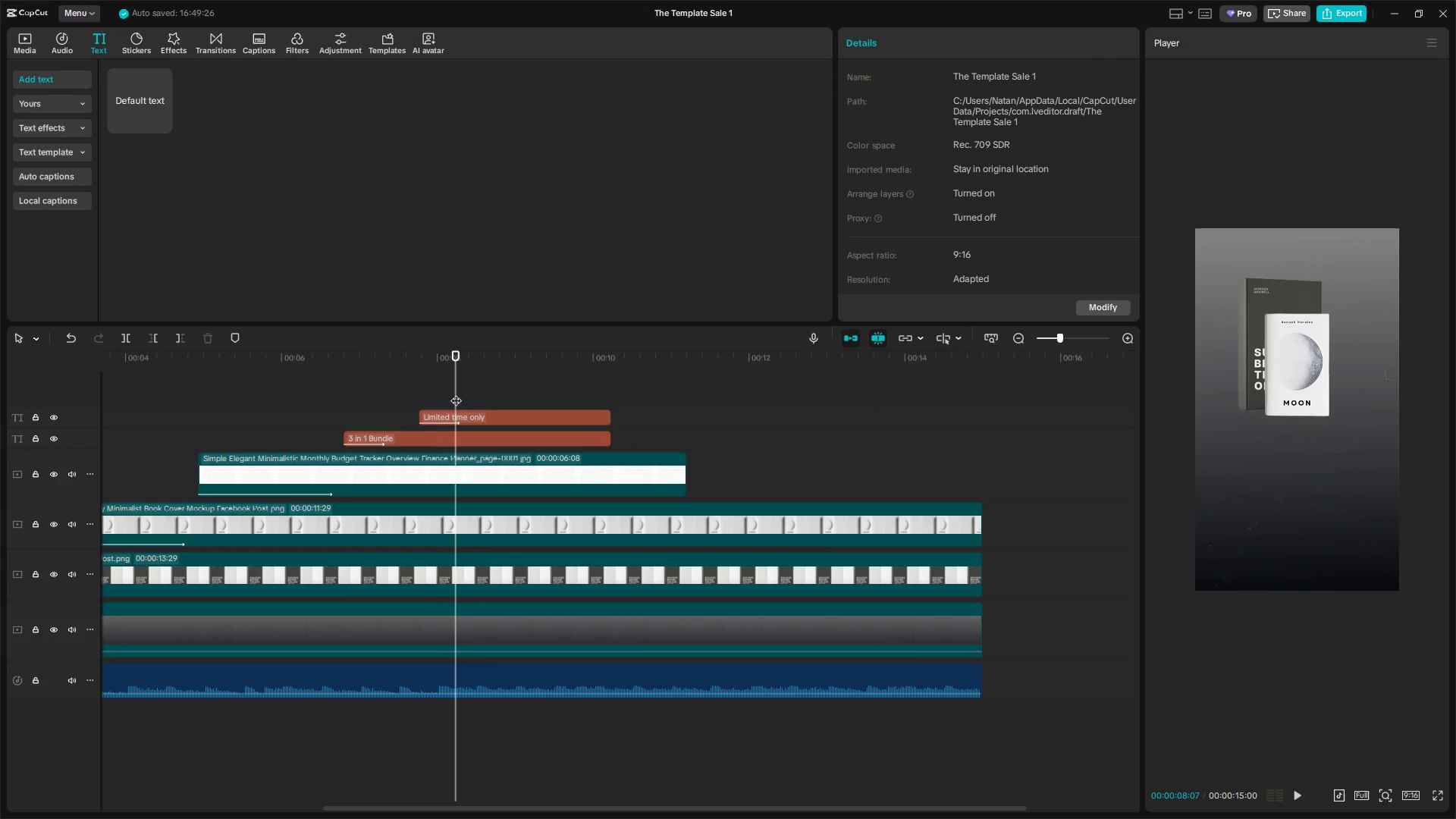 
key(Space)
 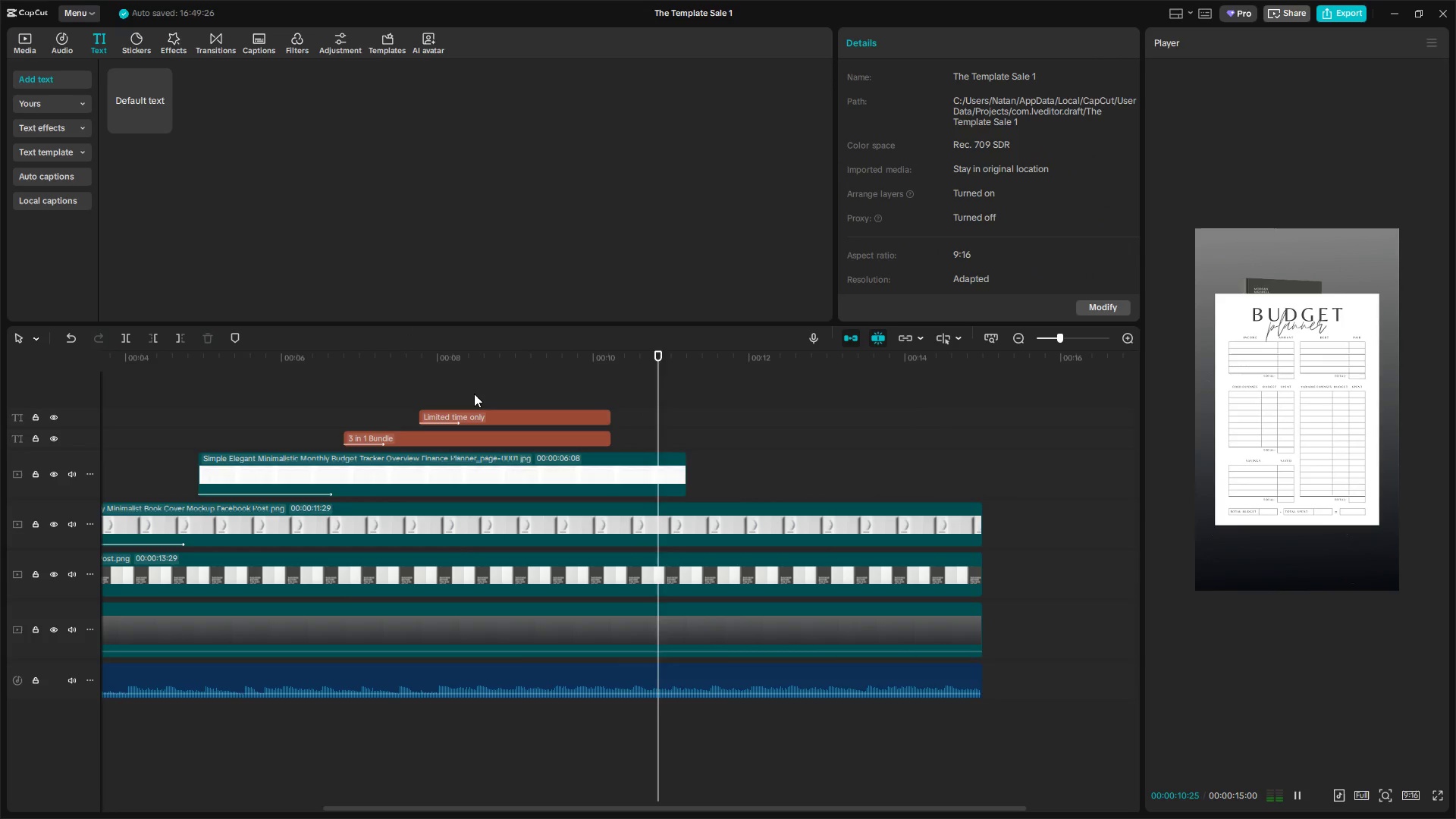 
key(Space)
 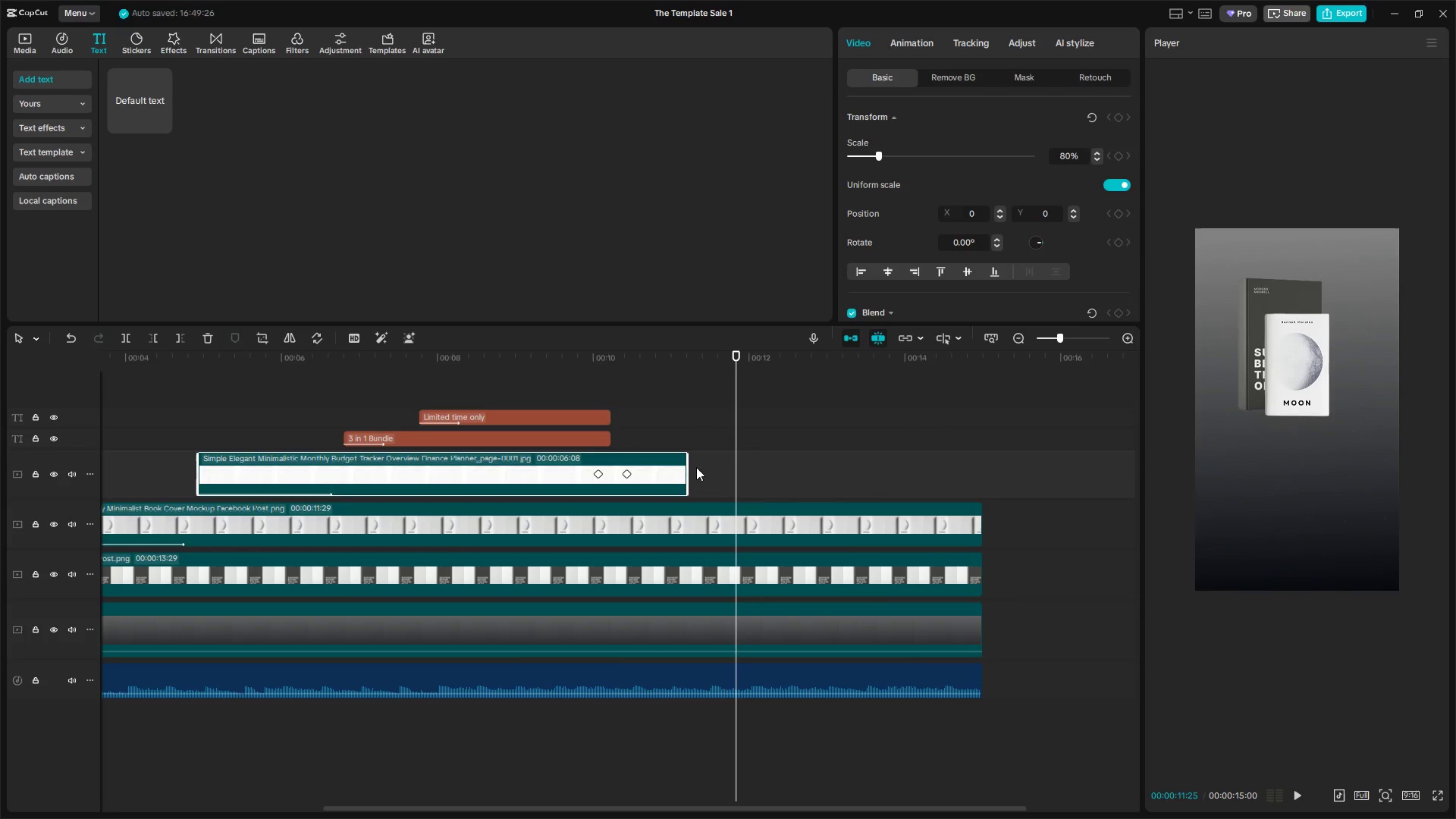 
left_click_drag(start_coordinate=[688, 472], to_coordinate=[715, 472])
 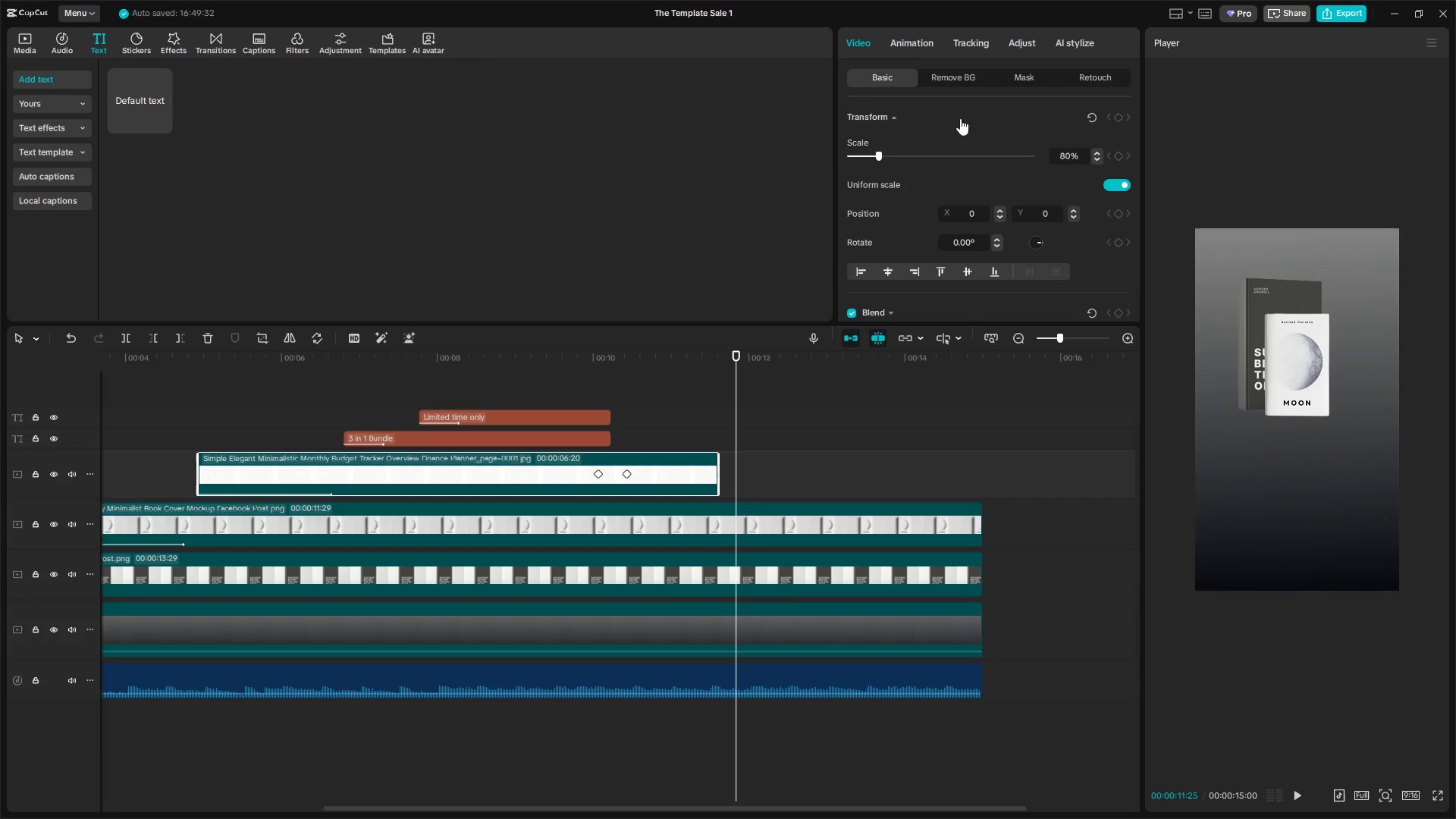 
left_click([910, 43])
 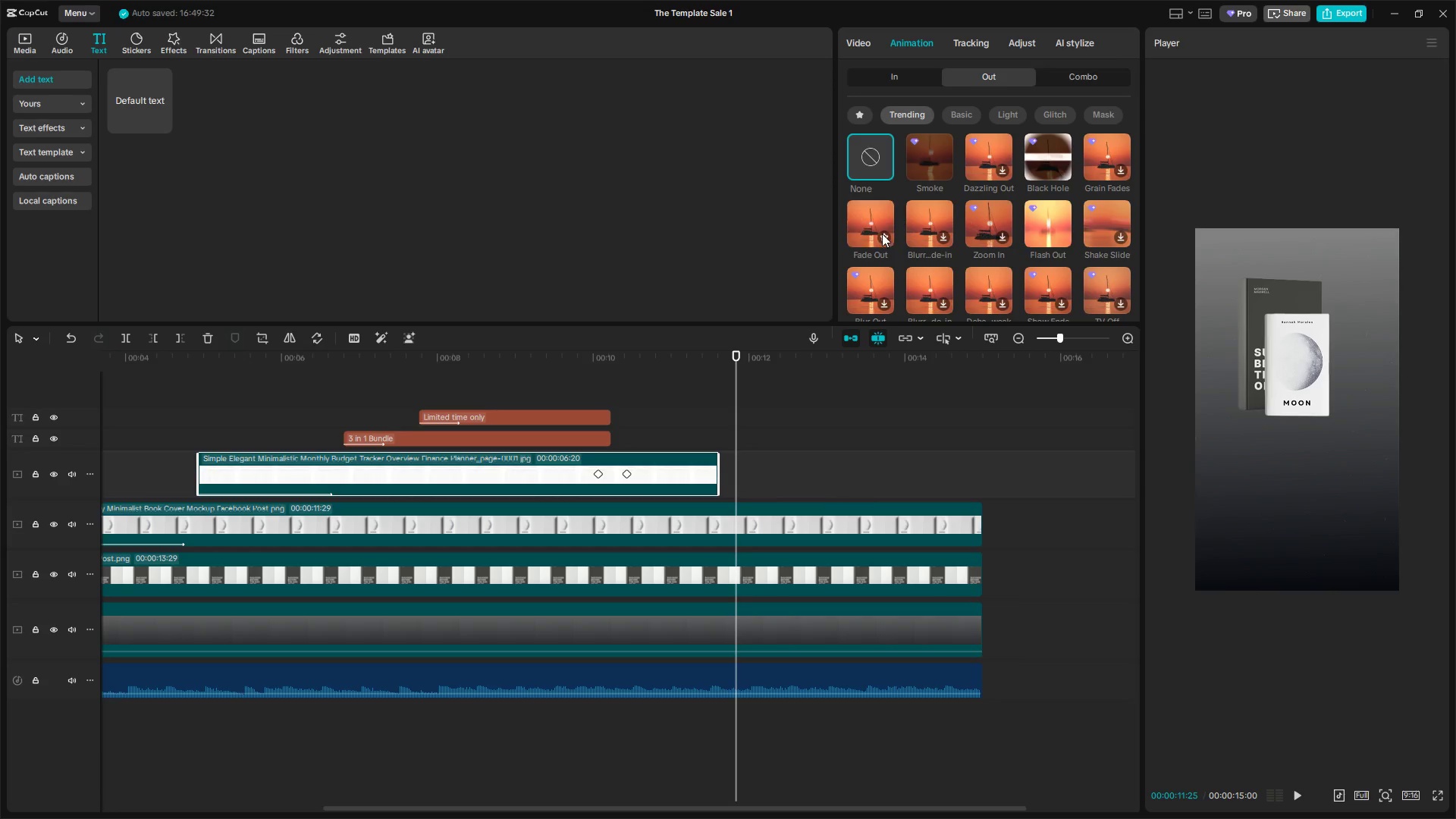 
scroll: coordinate [1020, 277], scroll_direction: down, amount: 6.0
 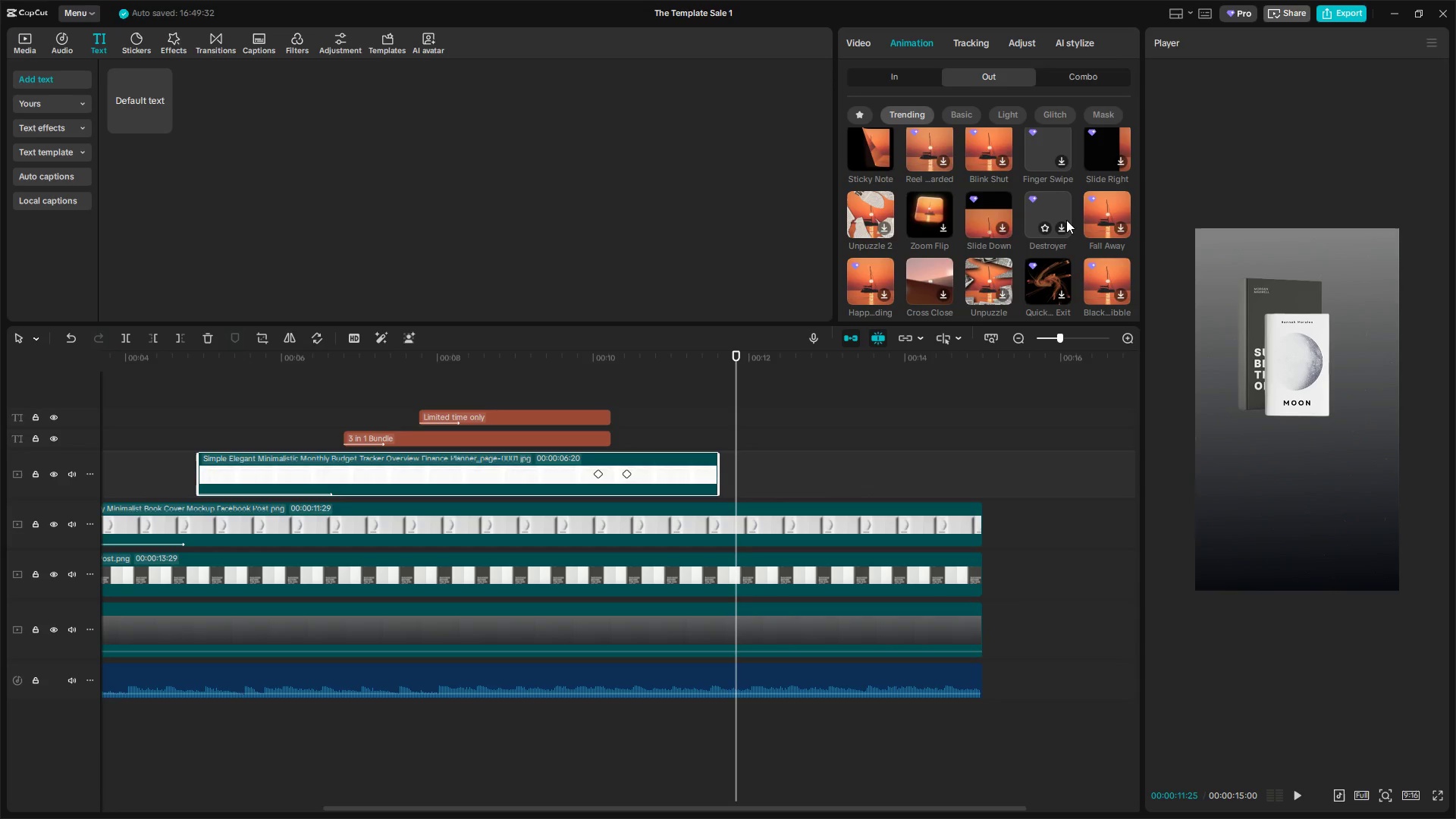 
scroll: coordinate [1109, 212], scroll_direction: up, amount: 3.0
 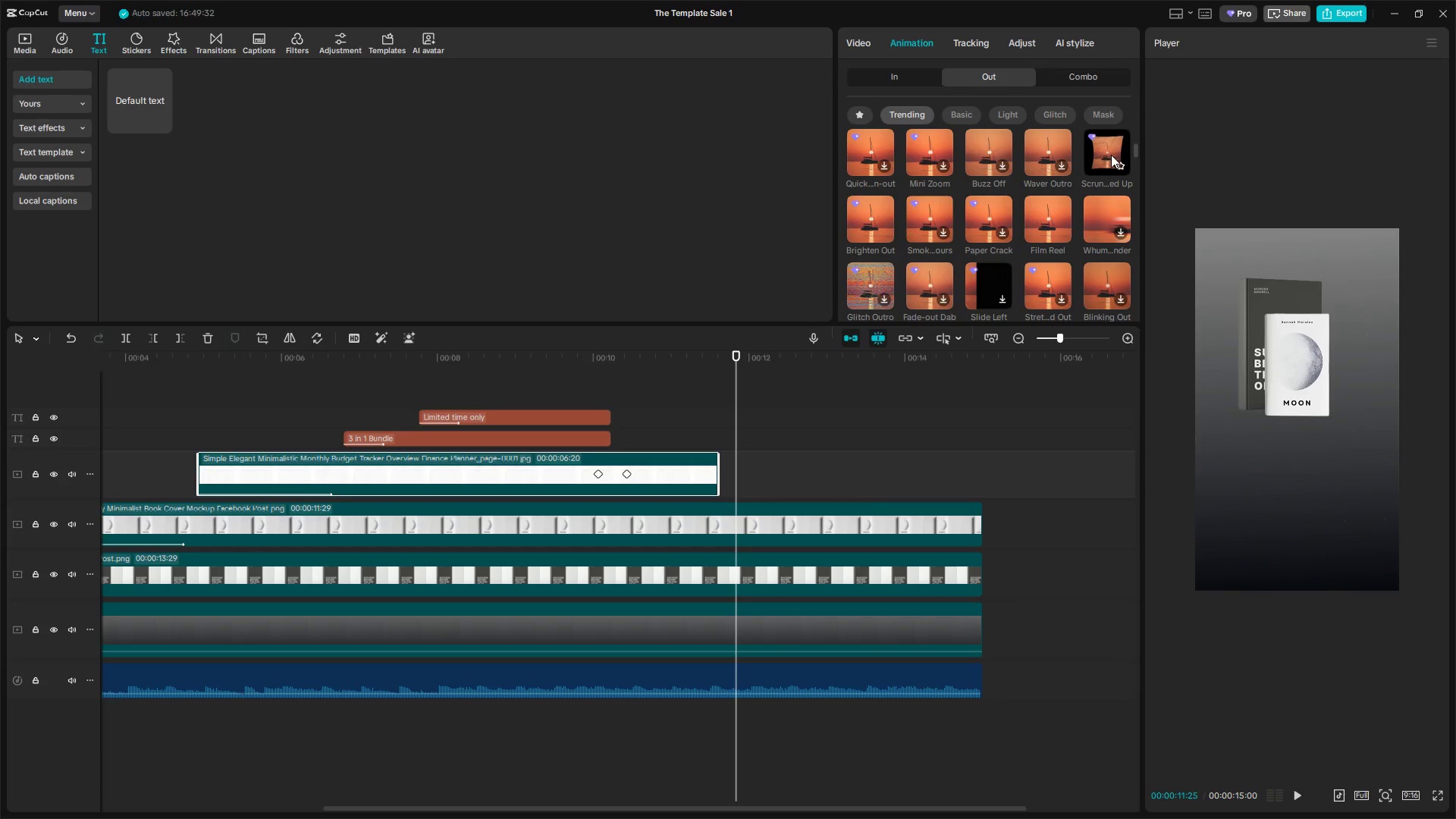 
left_click([1111, 155])
 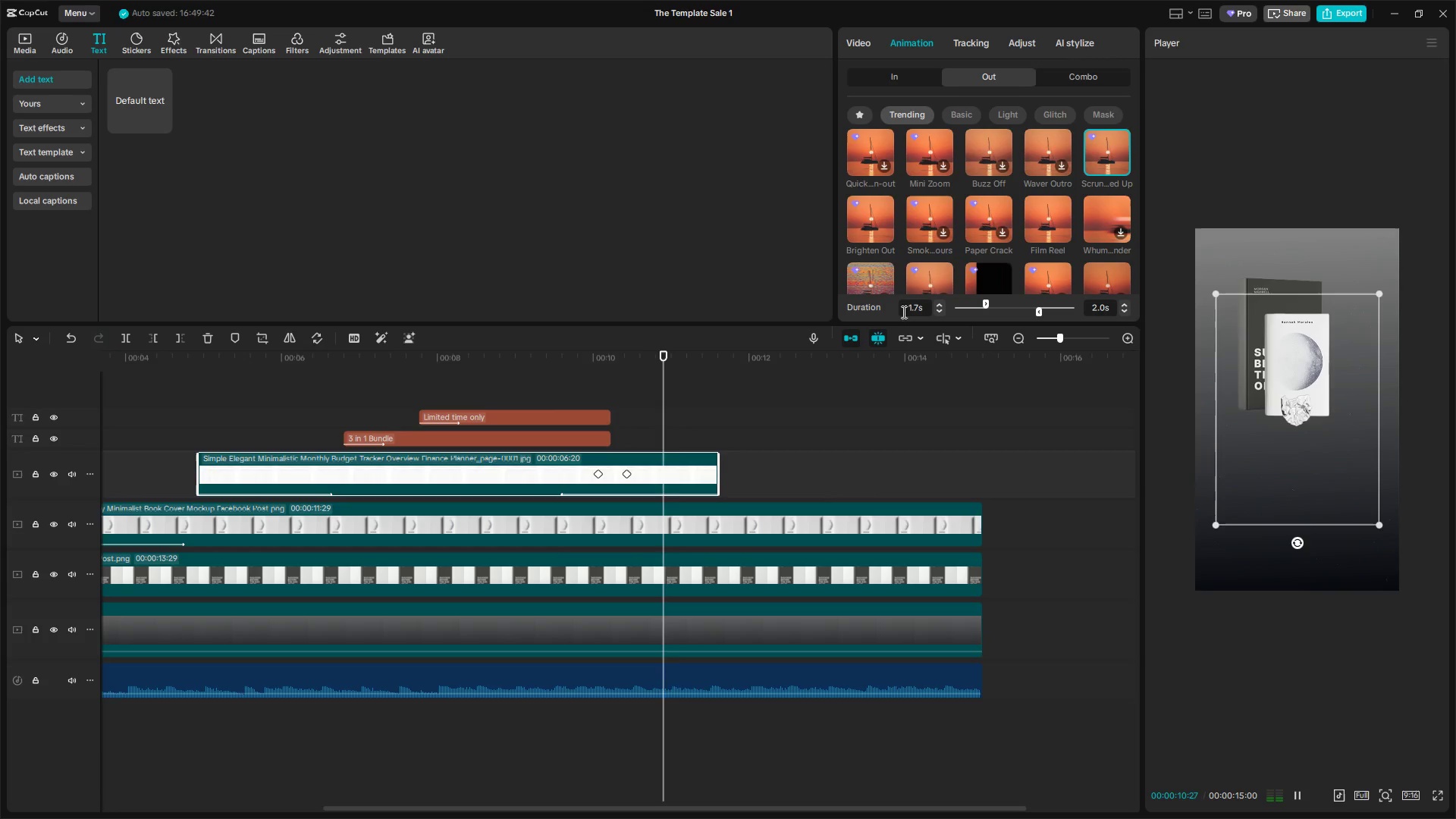 
left_click([632, 403])
 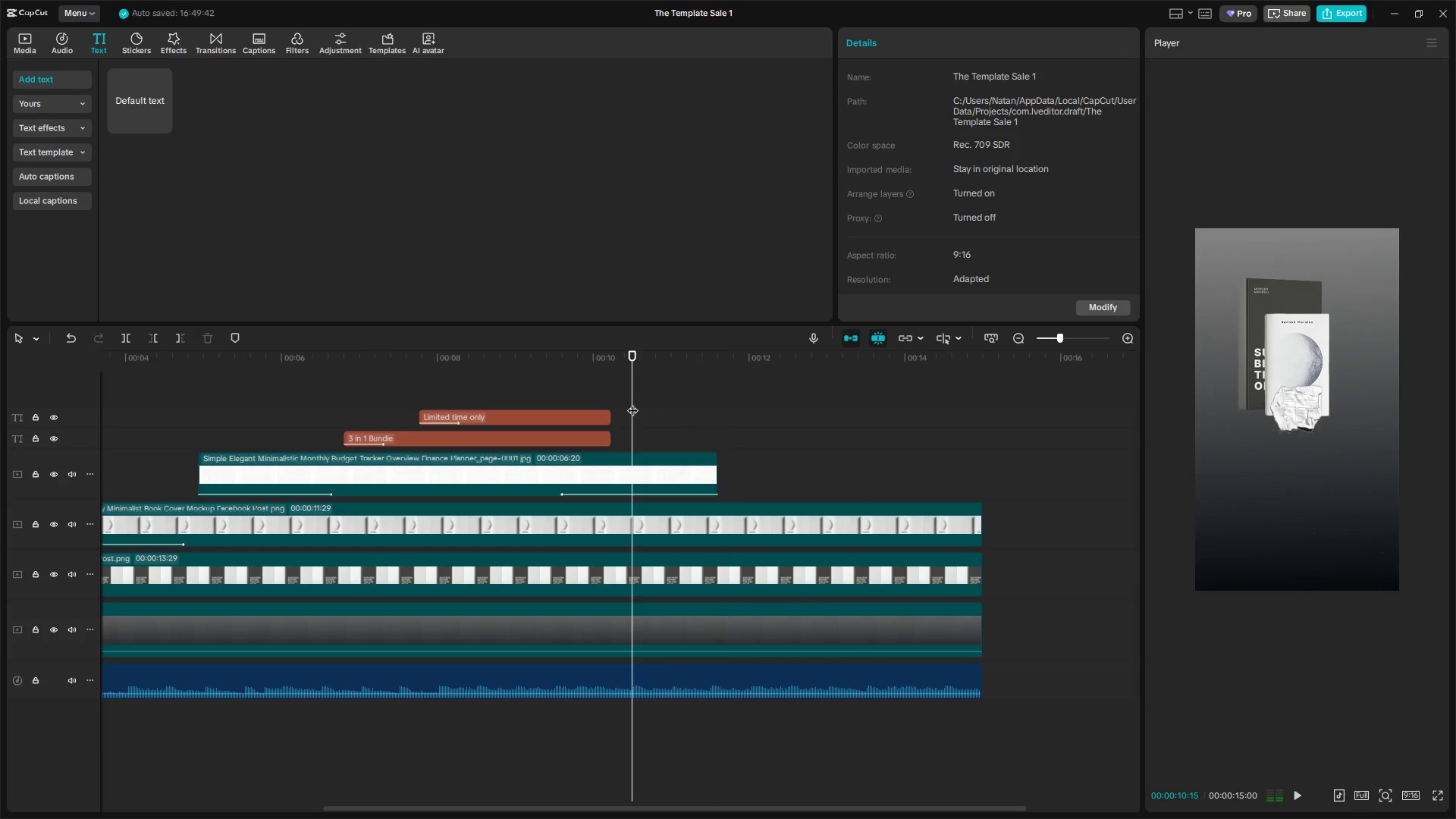 
left_click_drag(start_coordinate=[631, 403], to_coordinate=[548, 402])
 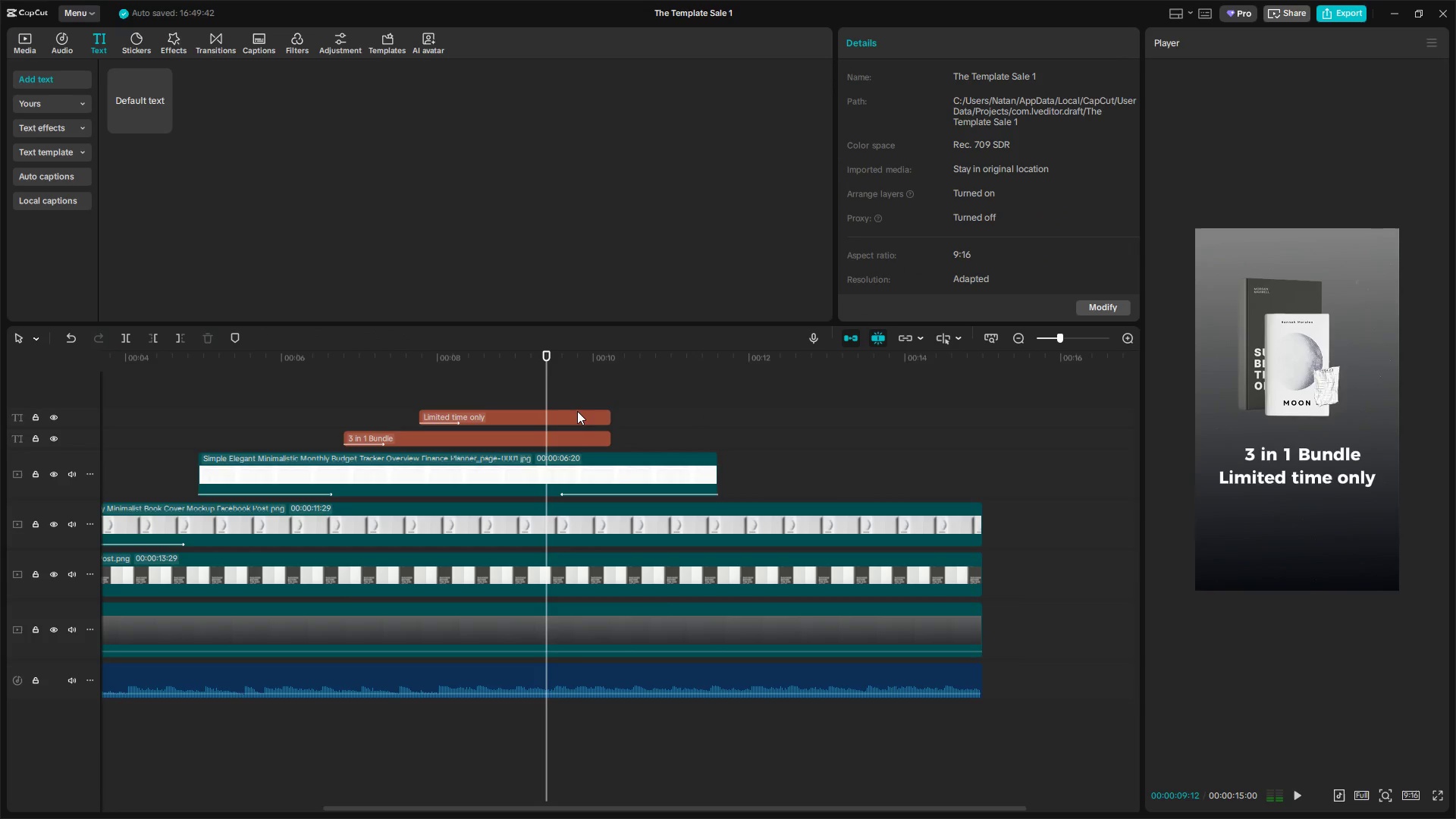 
key(Space)
 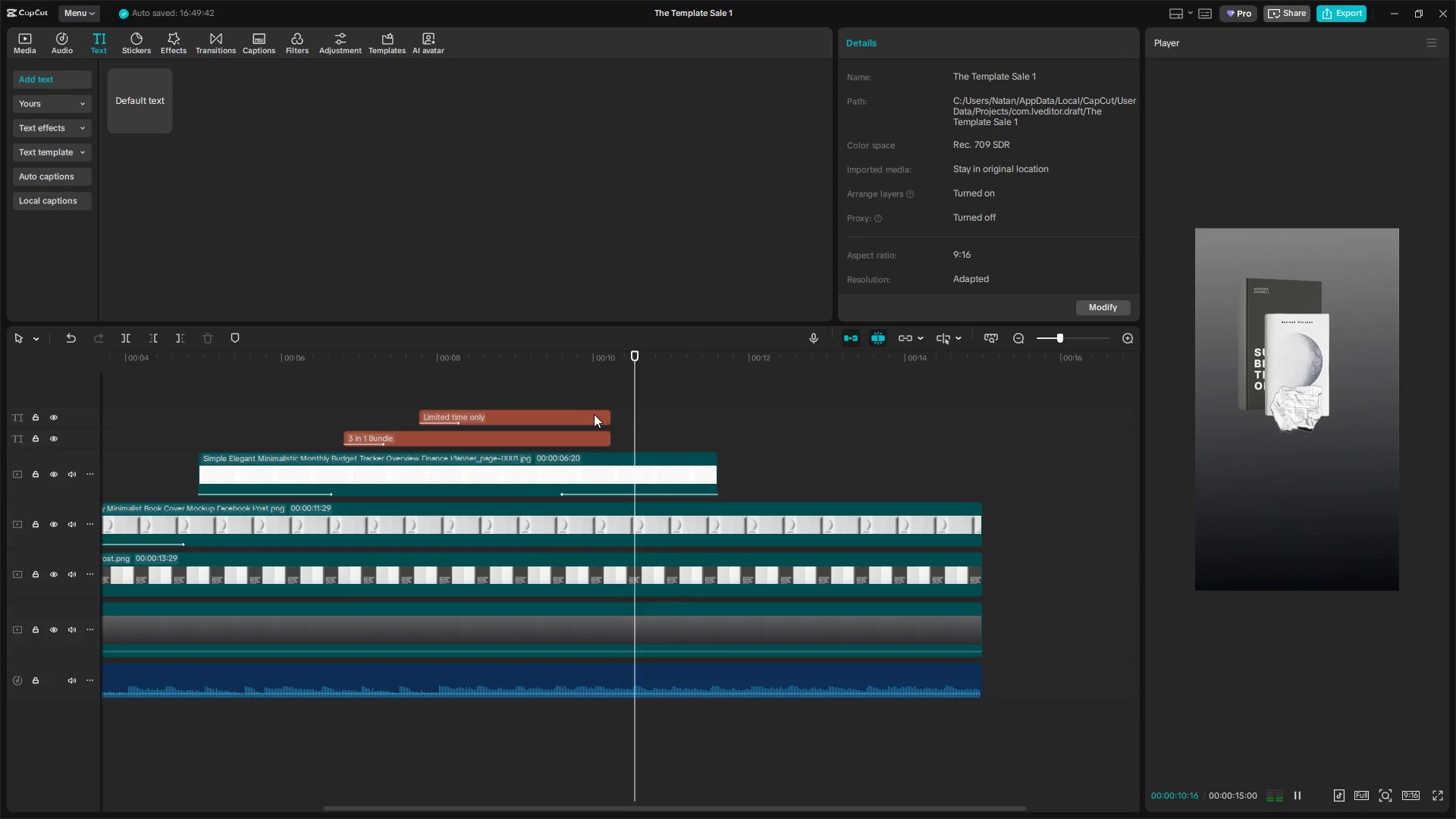 
key(Space)
 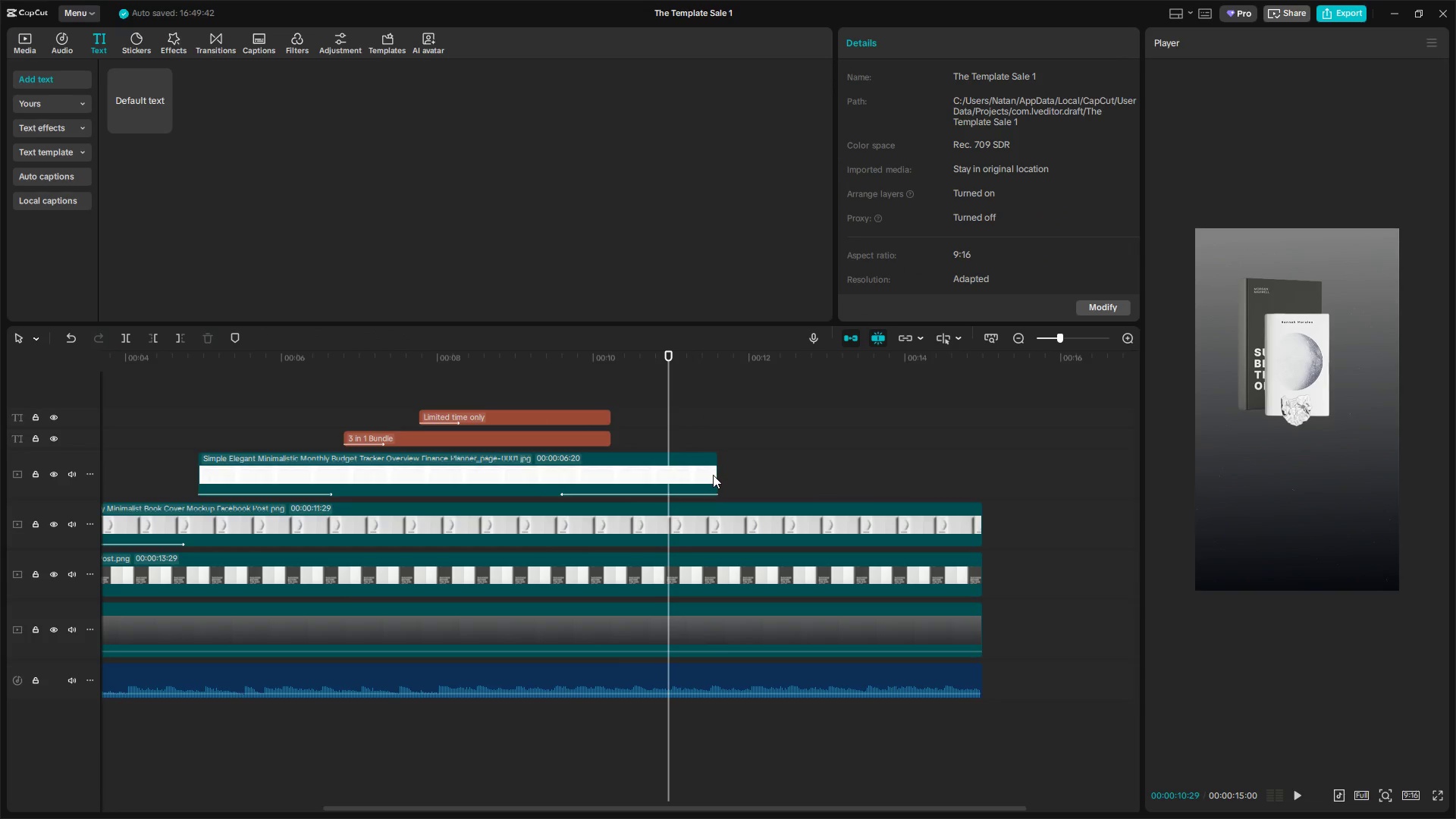 
left_click([703, 472])
 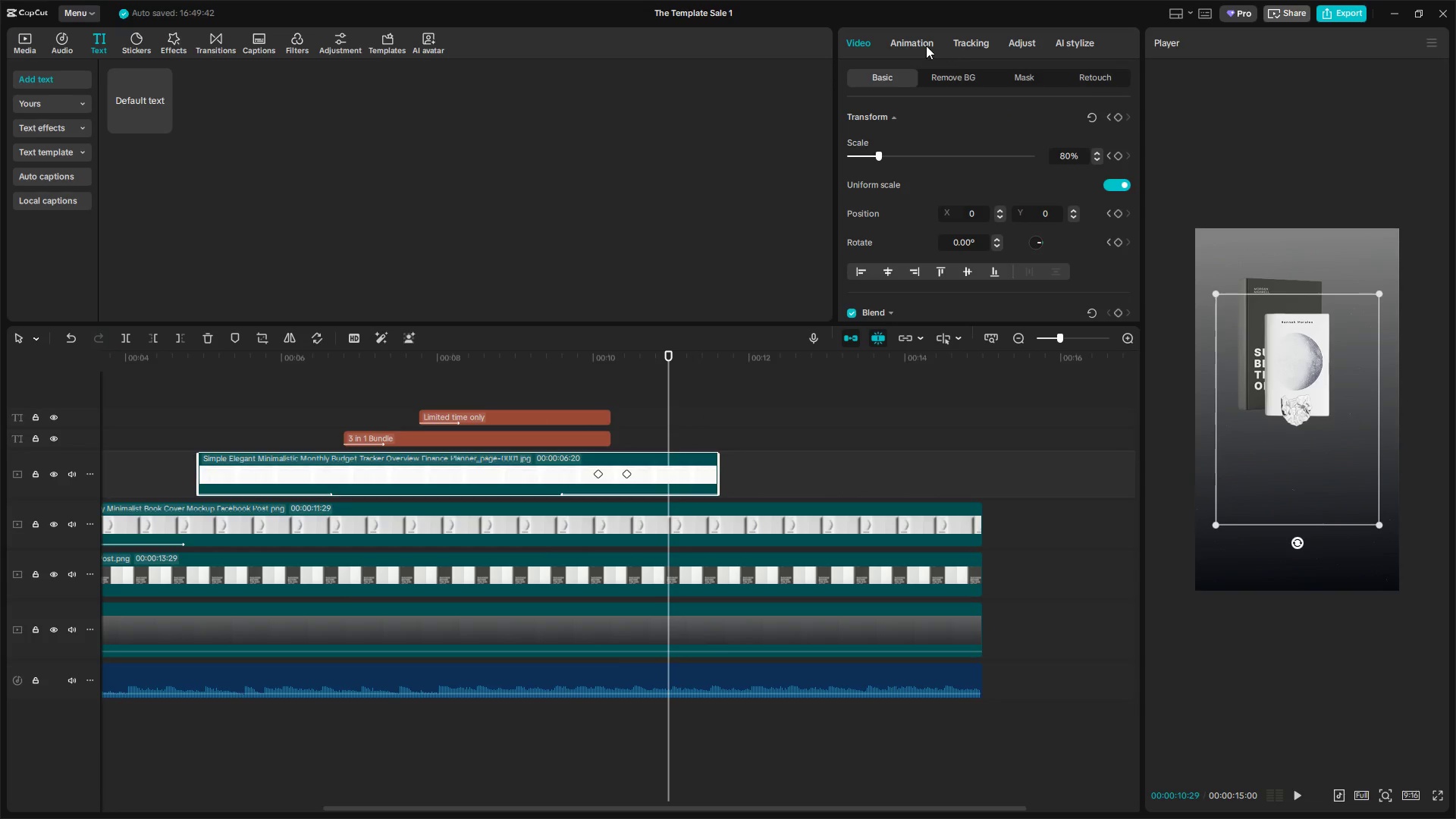 
left_click([919, 39])
 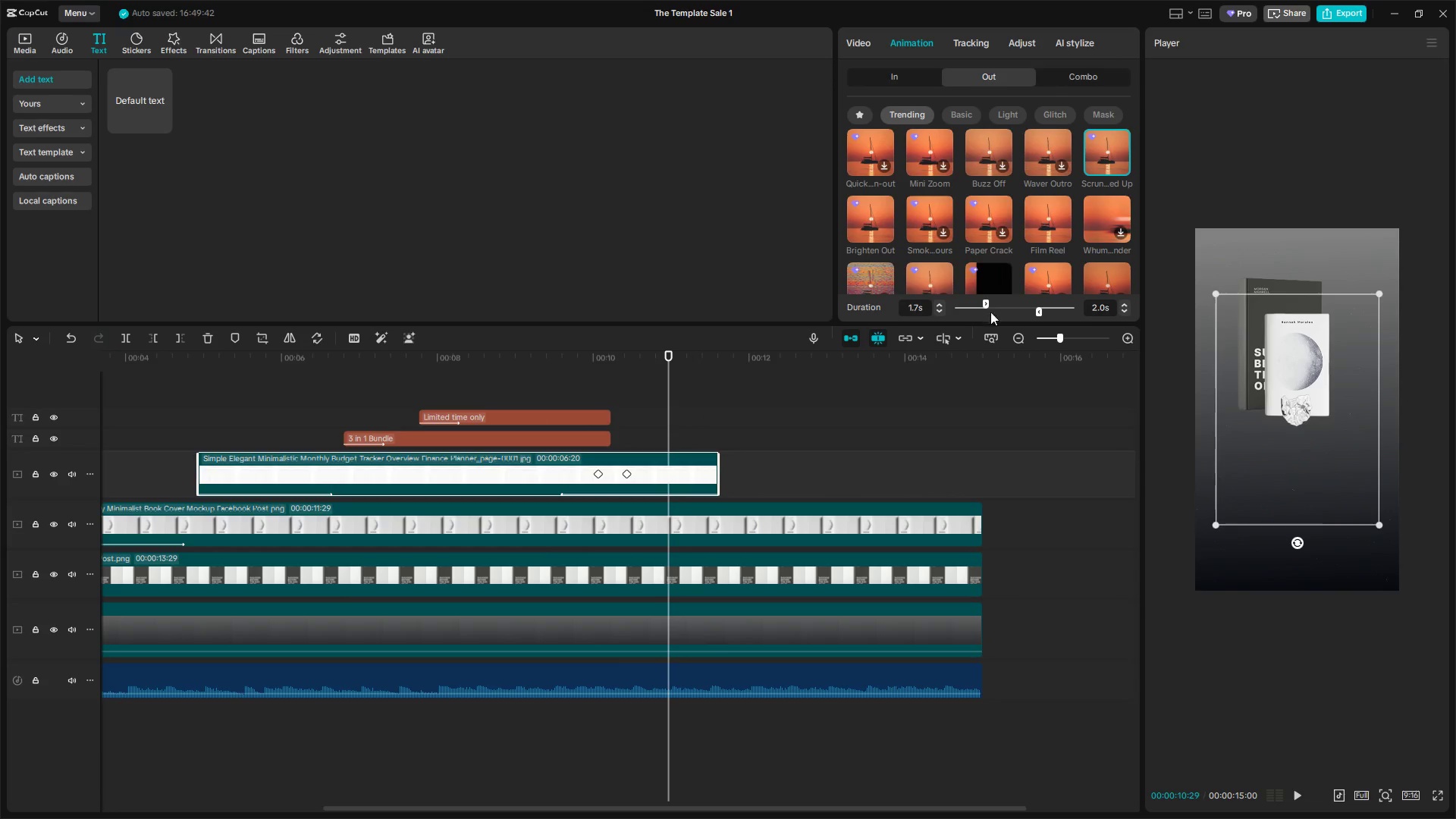 
left_click_drag(start_coordinate=[1043, 311], to_coordinate=[1061, 312])
 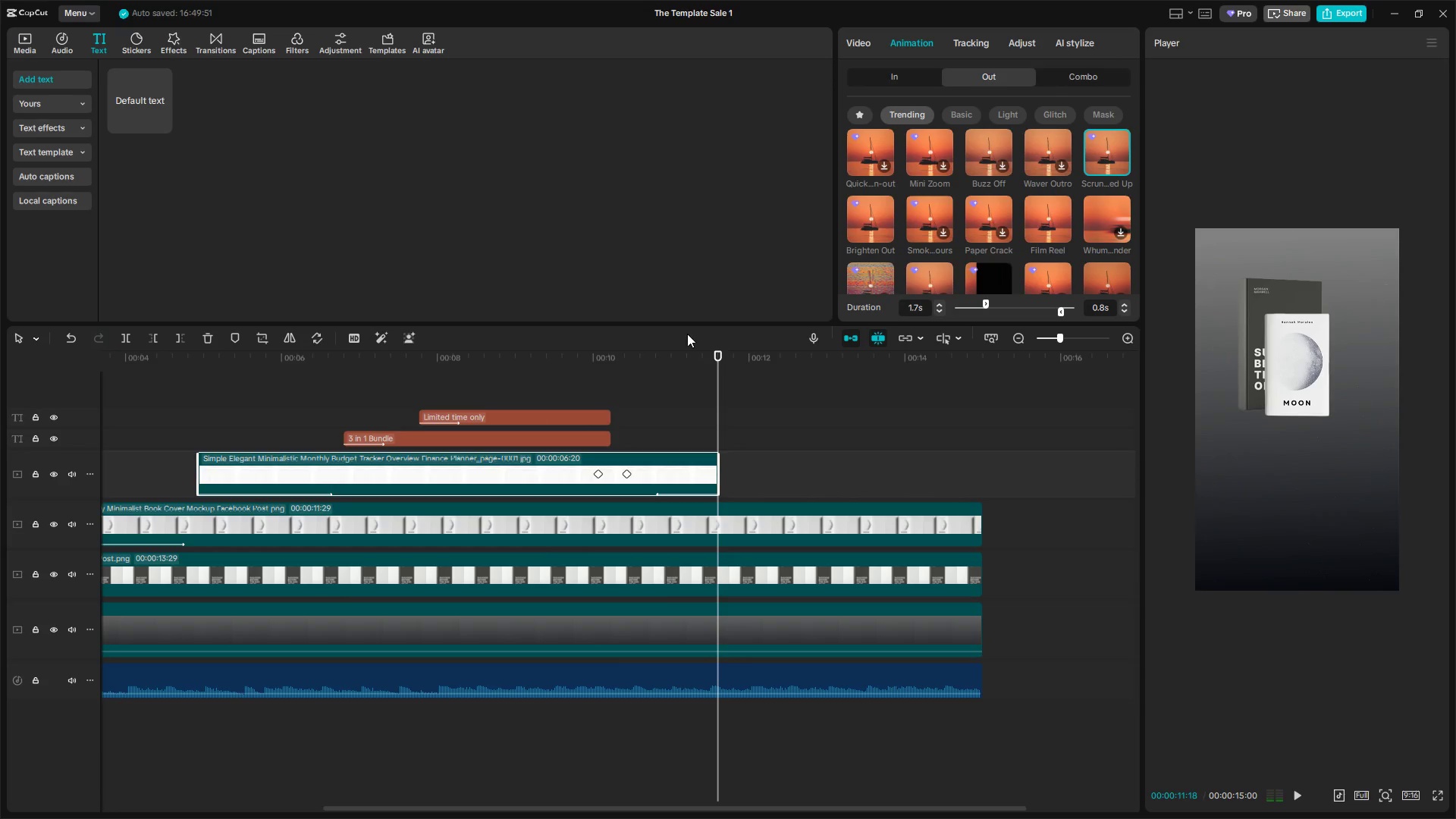 
left_click([582, 381])
 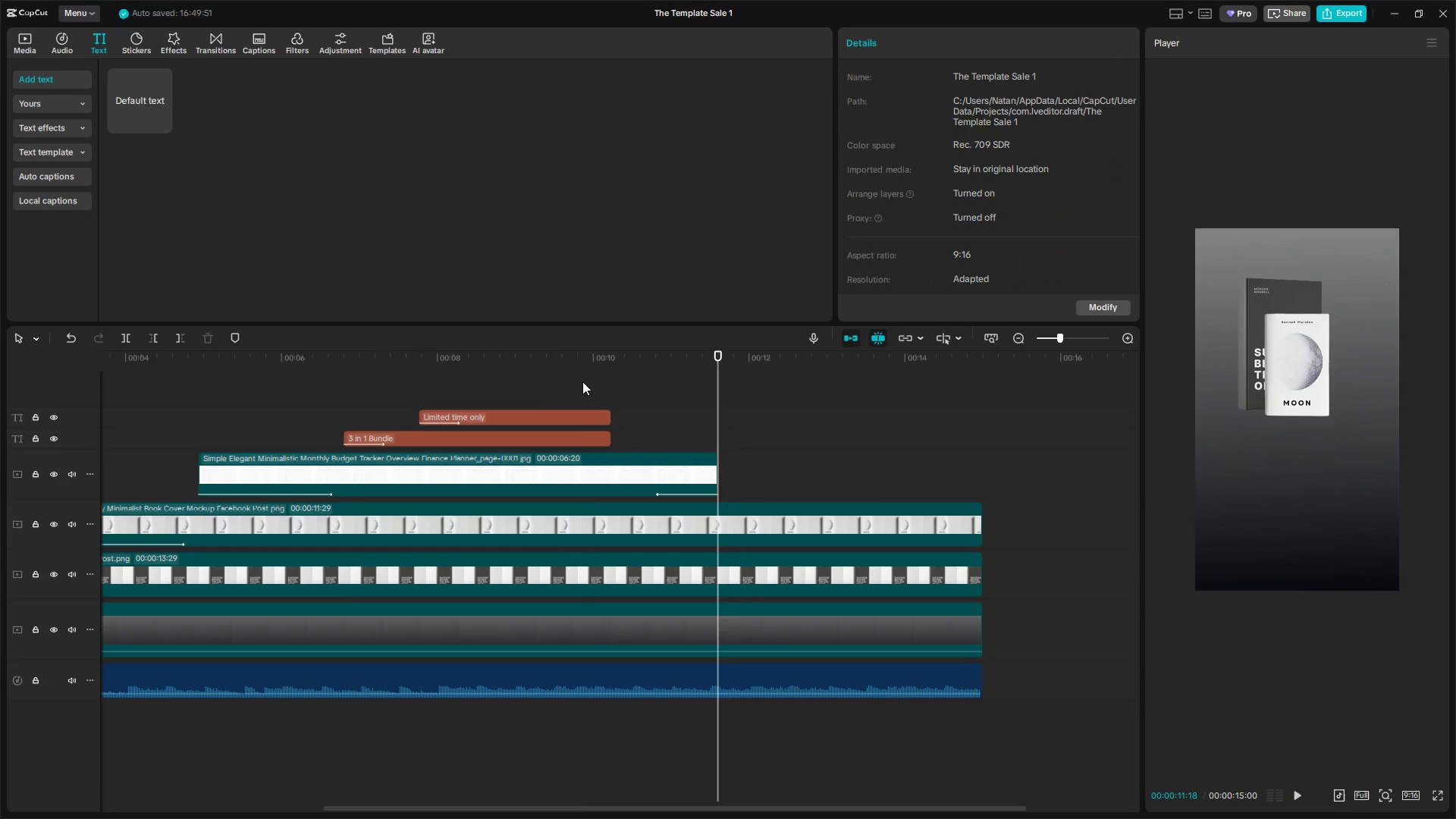 
key(Space)
 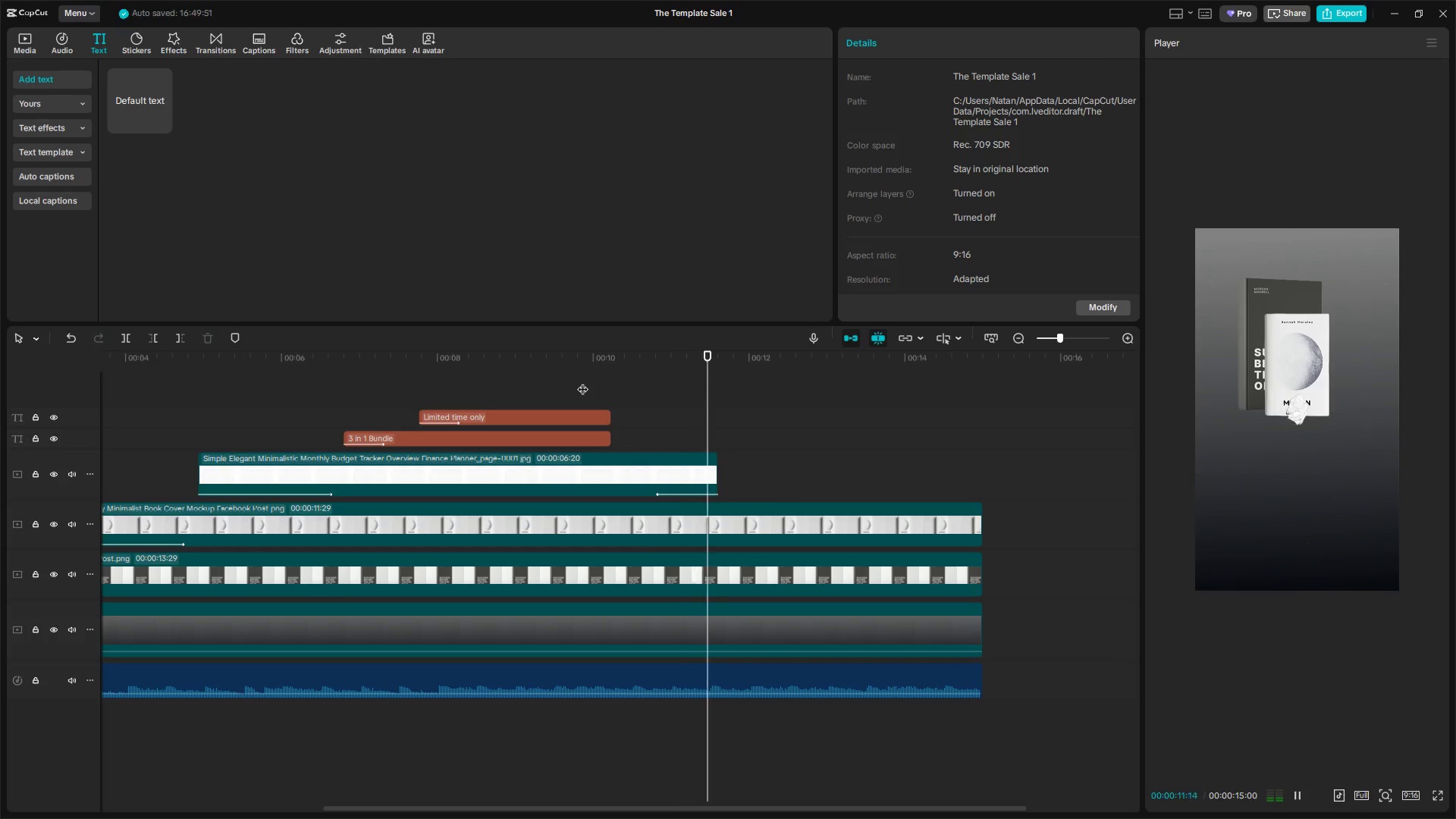 
key(Space)
 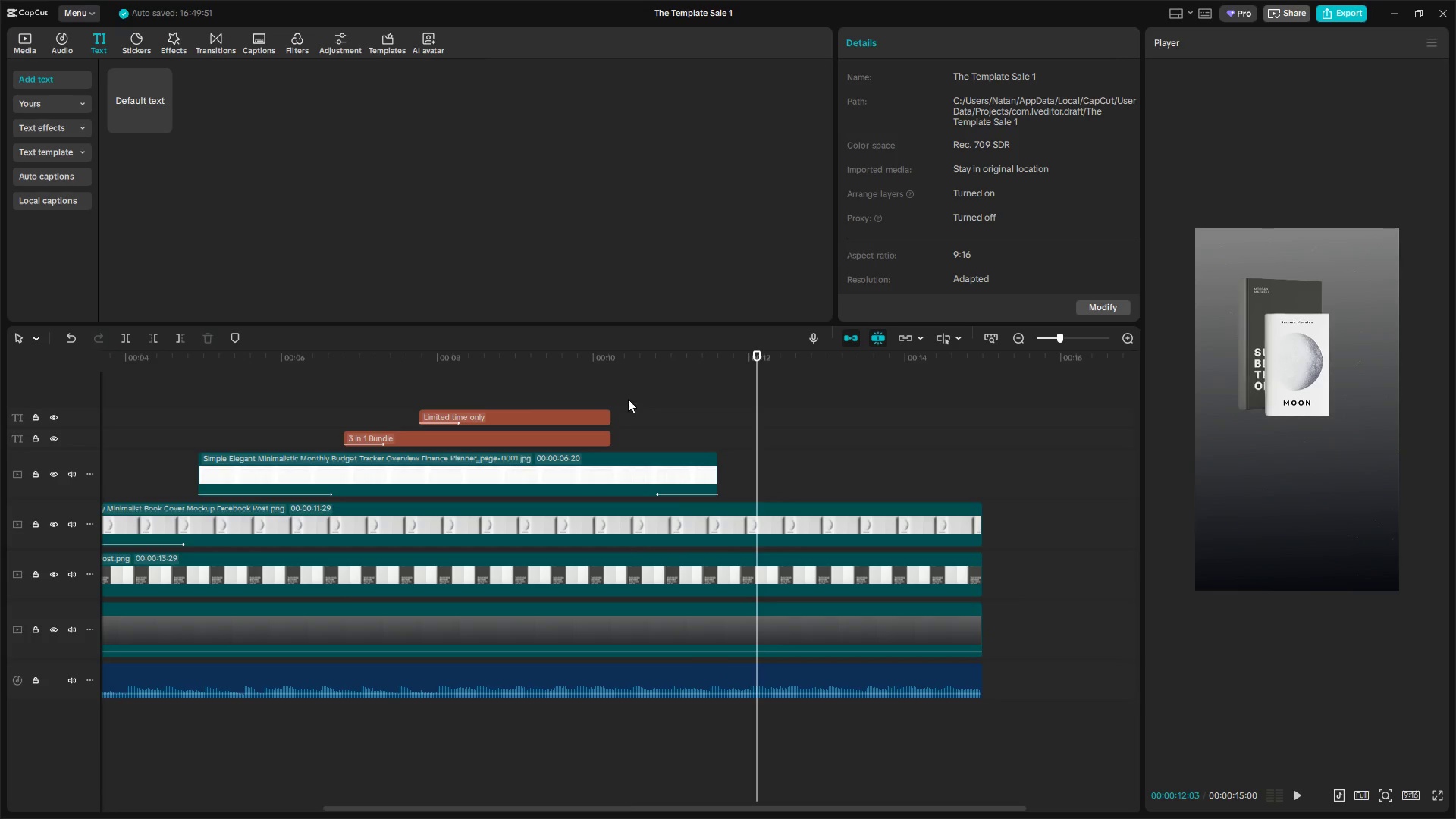 
double_click([620, 478])
 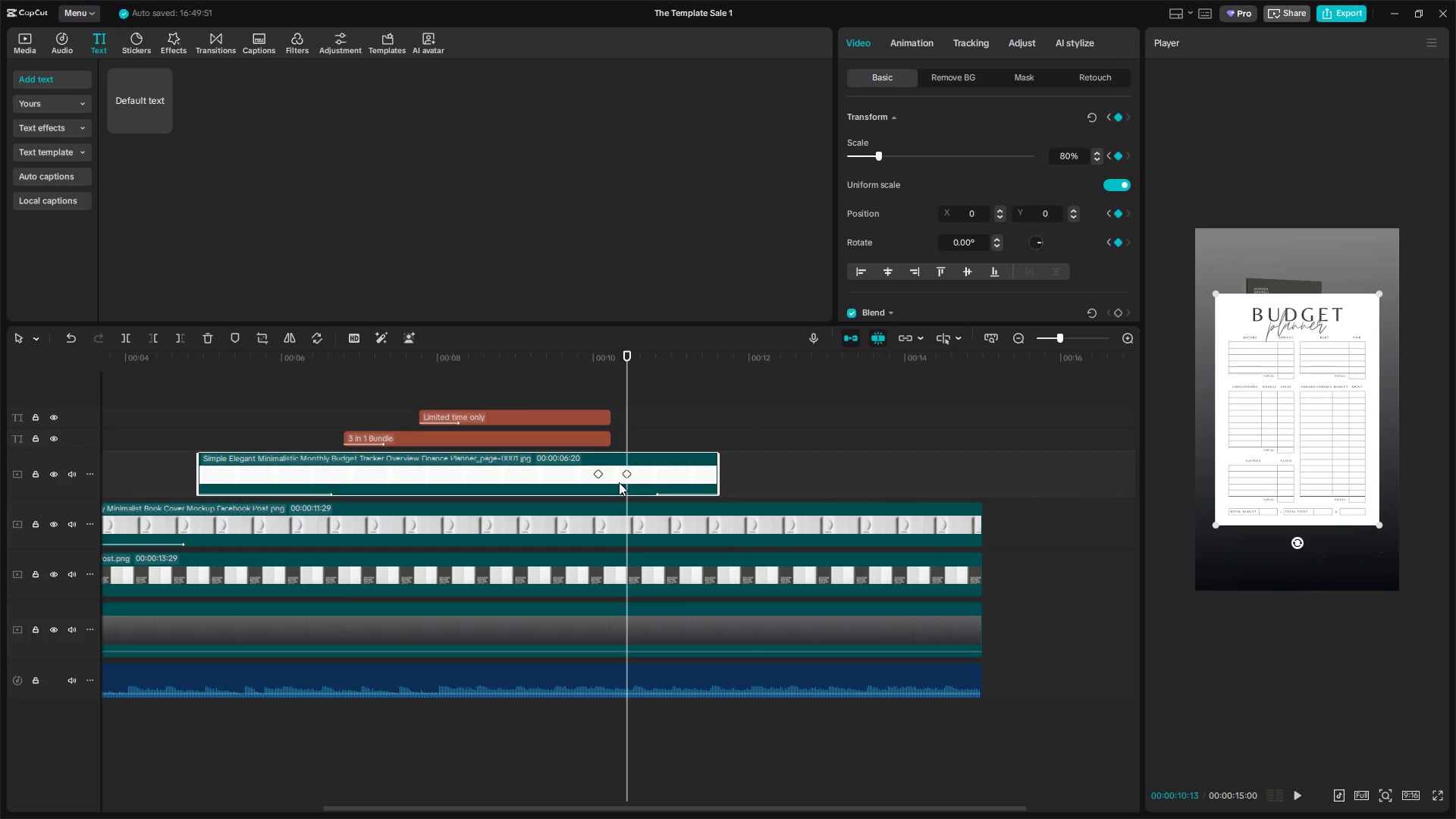 
key(Alt+K)
 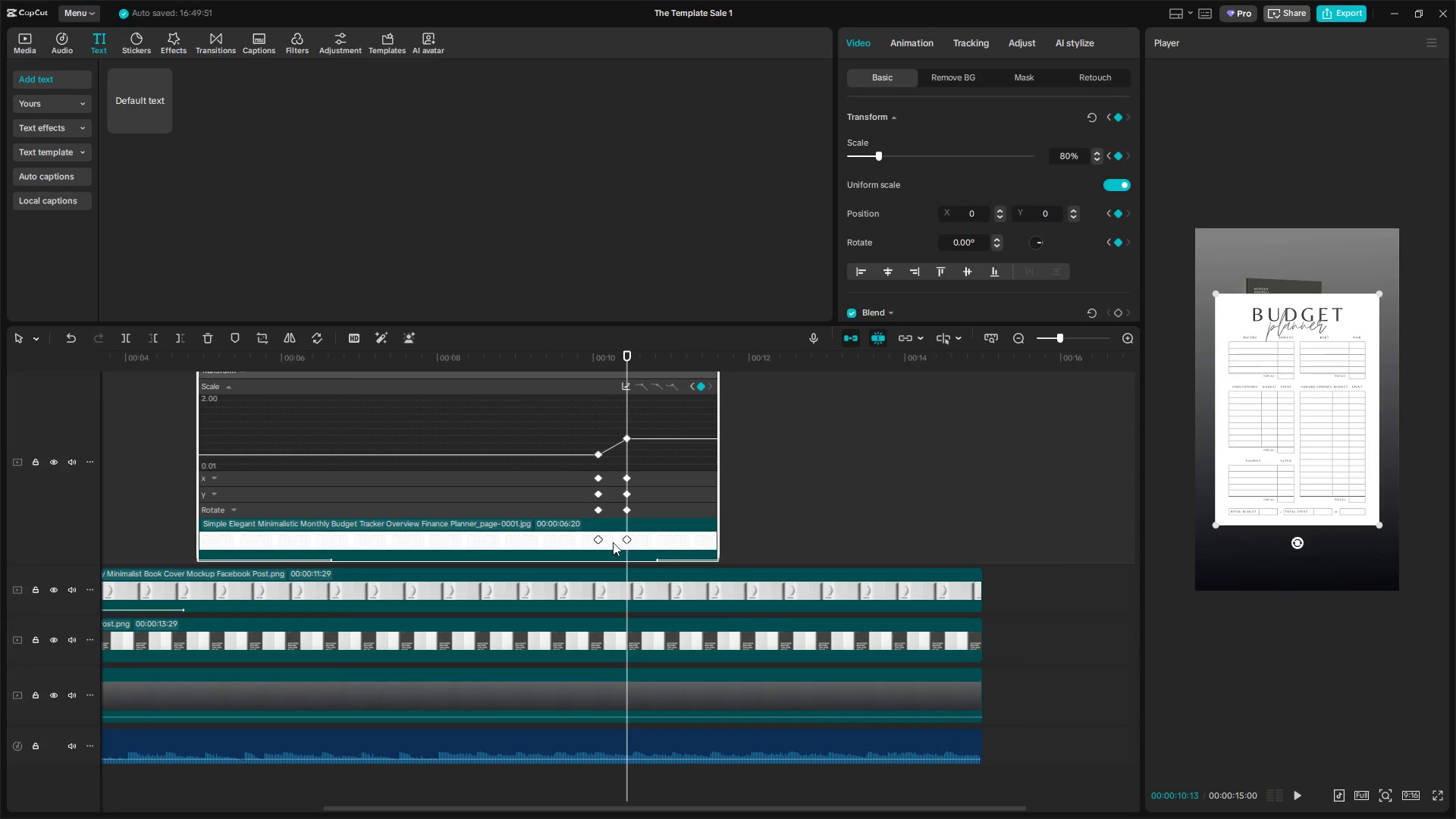 
left_click([629, 541])
 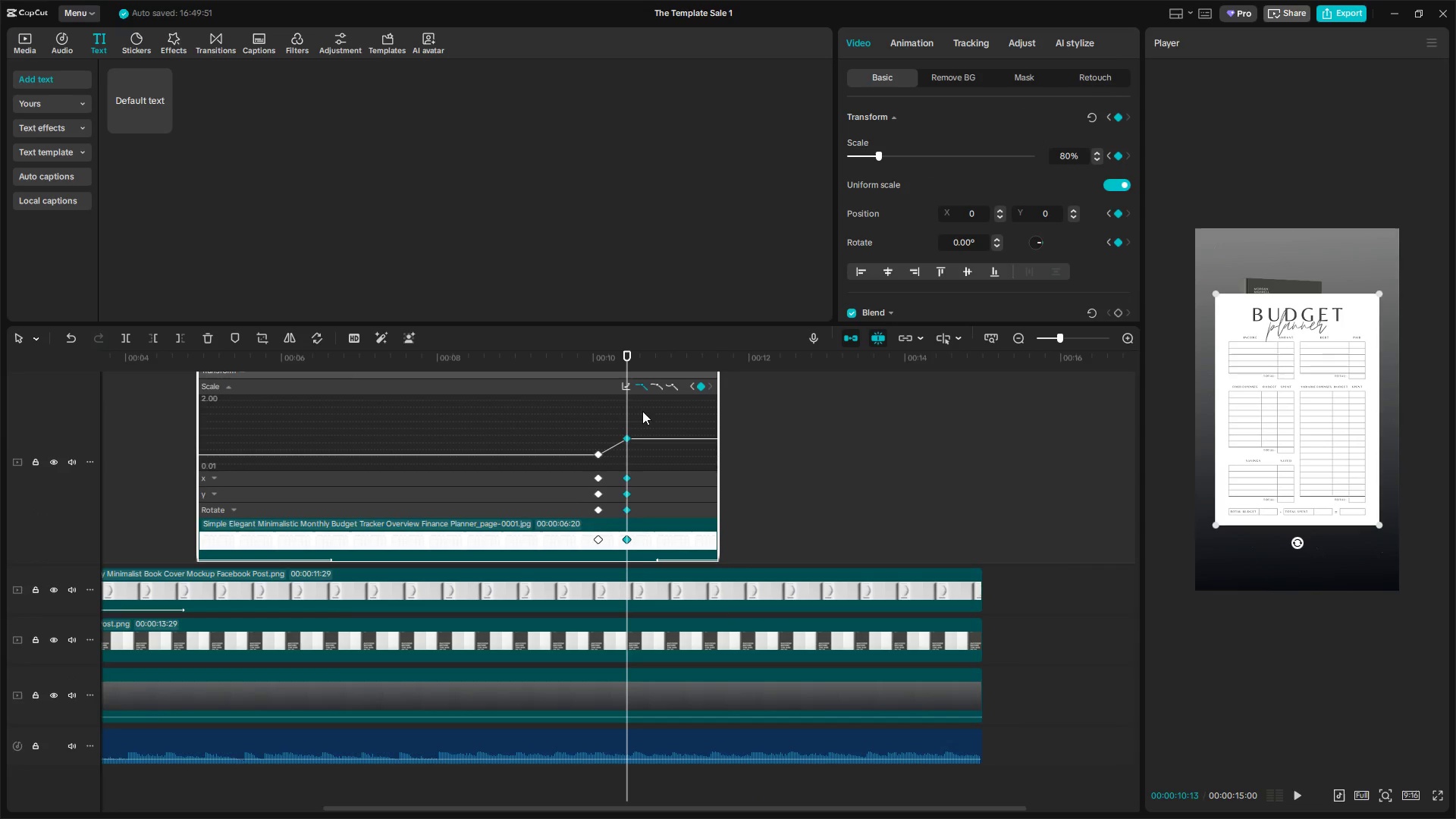 
left_click([623, 390])
 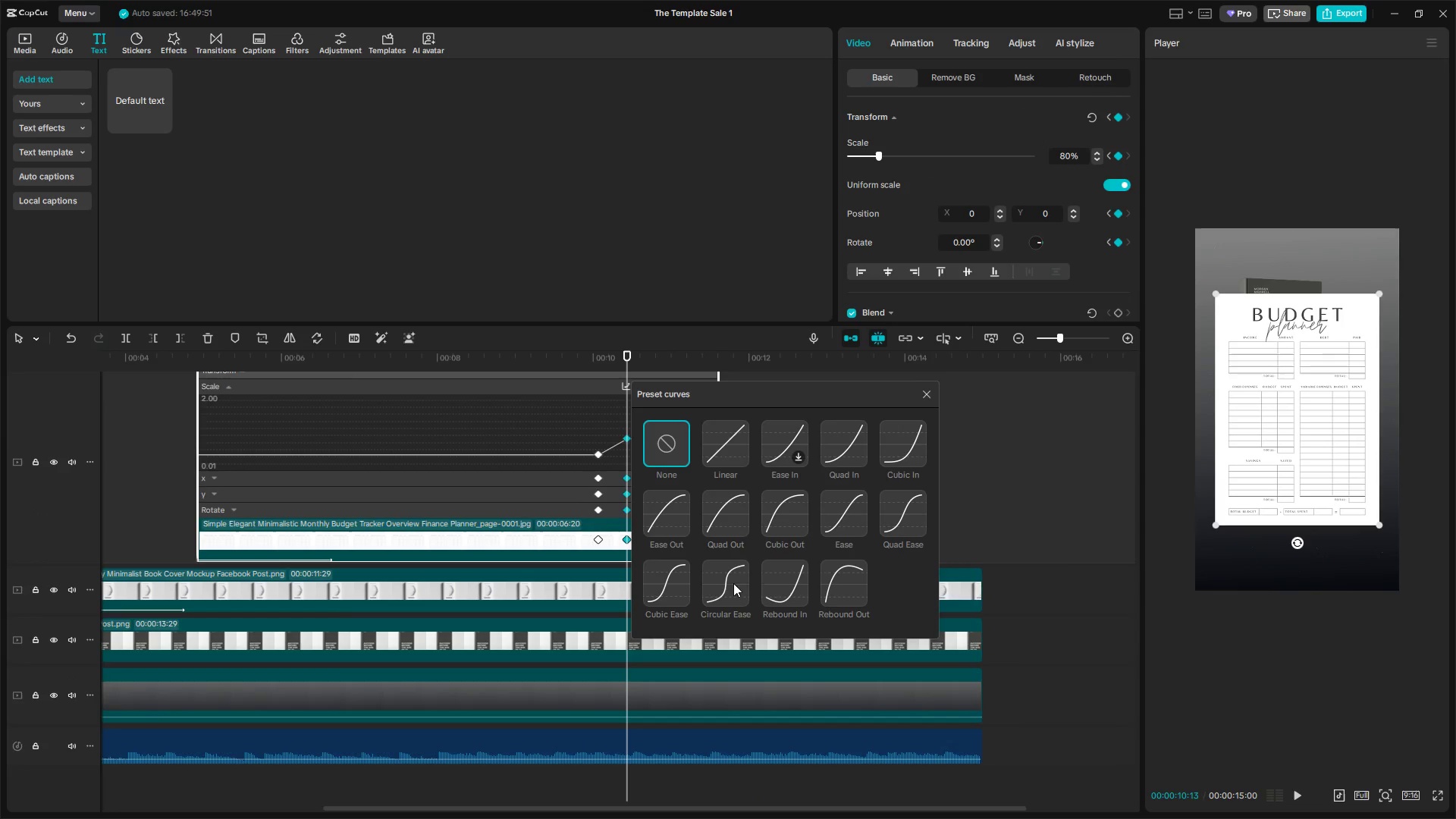 
left_click([726, 578])
 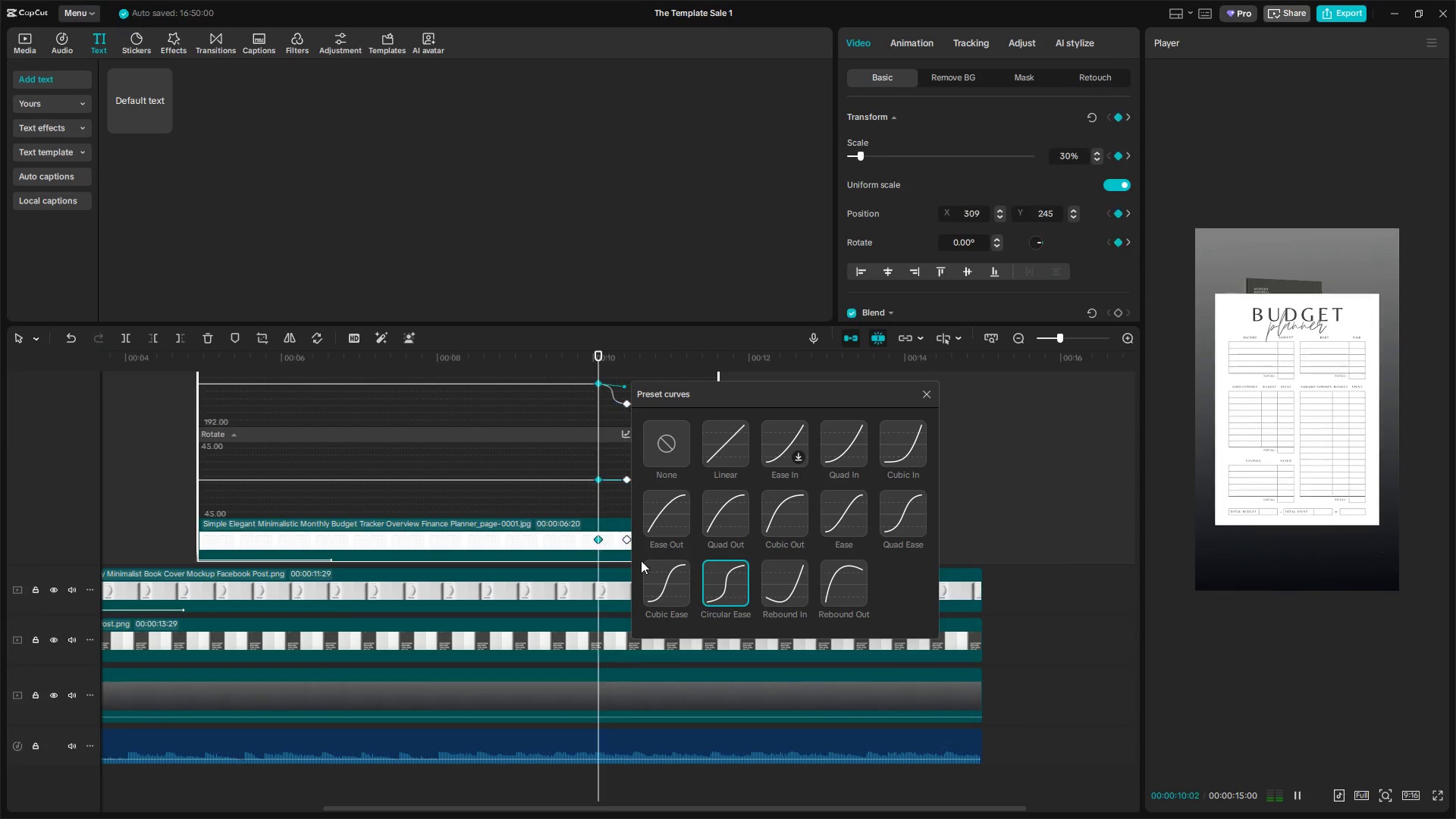 
double_click([737, 595])
 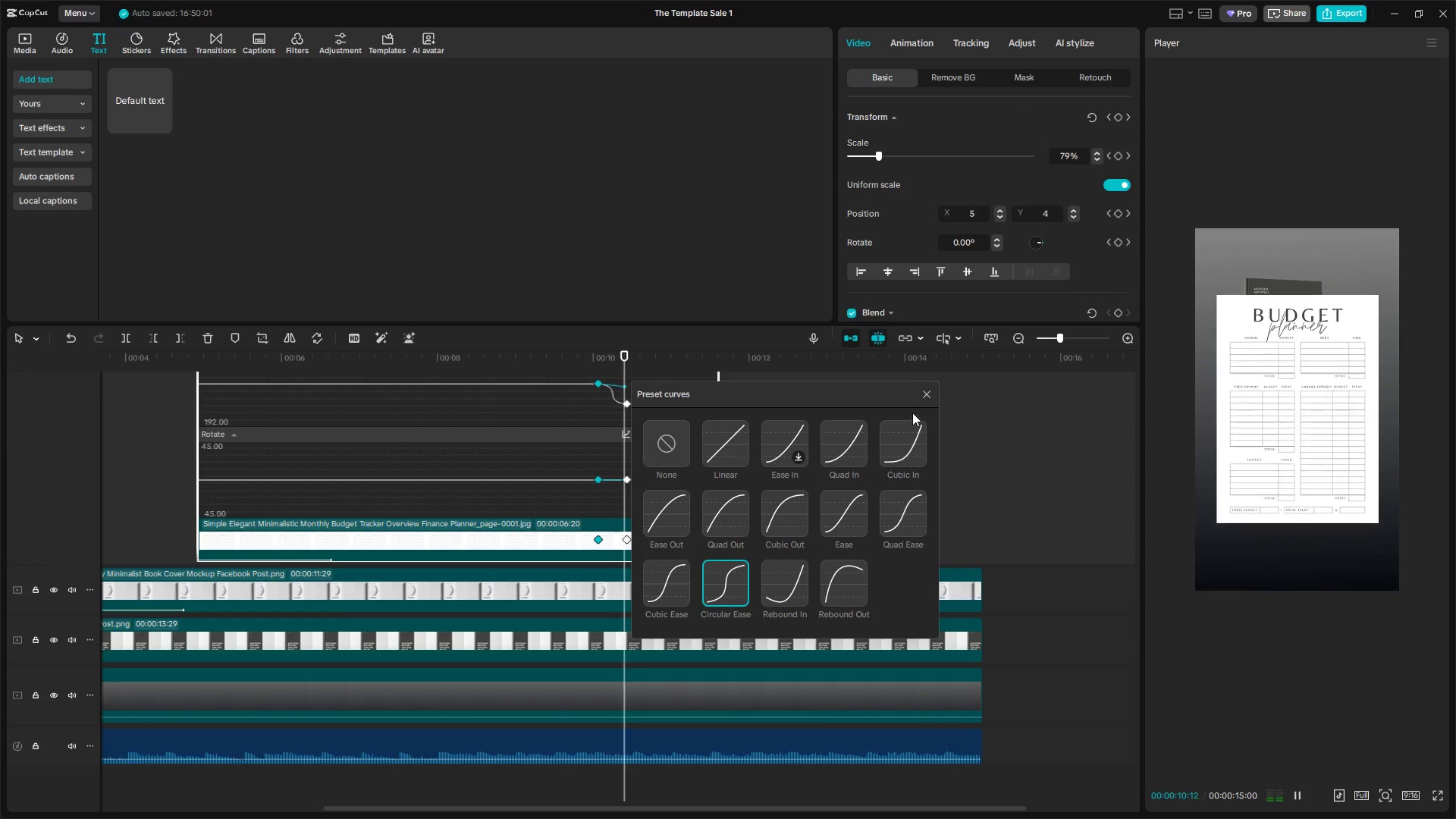 
left_click([927, 395])
 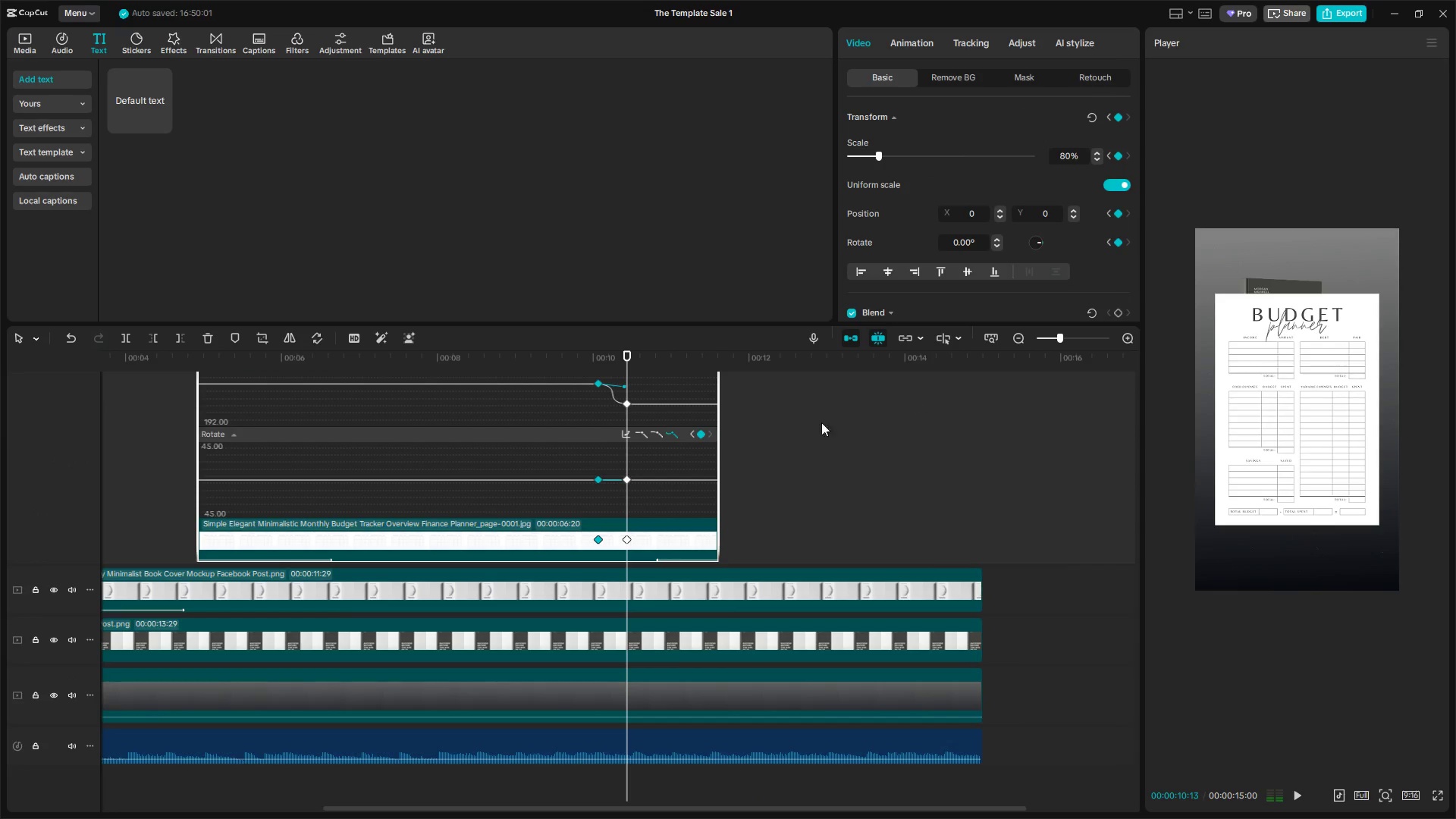 
key(Alt+K)
 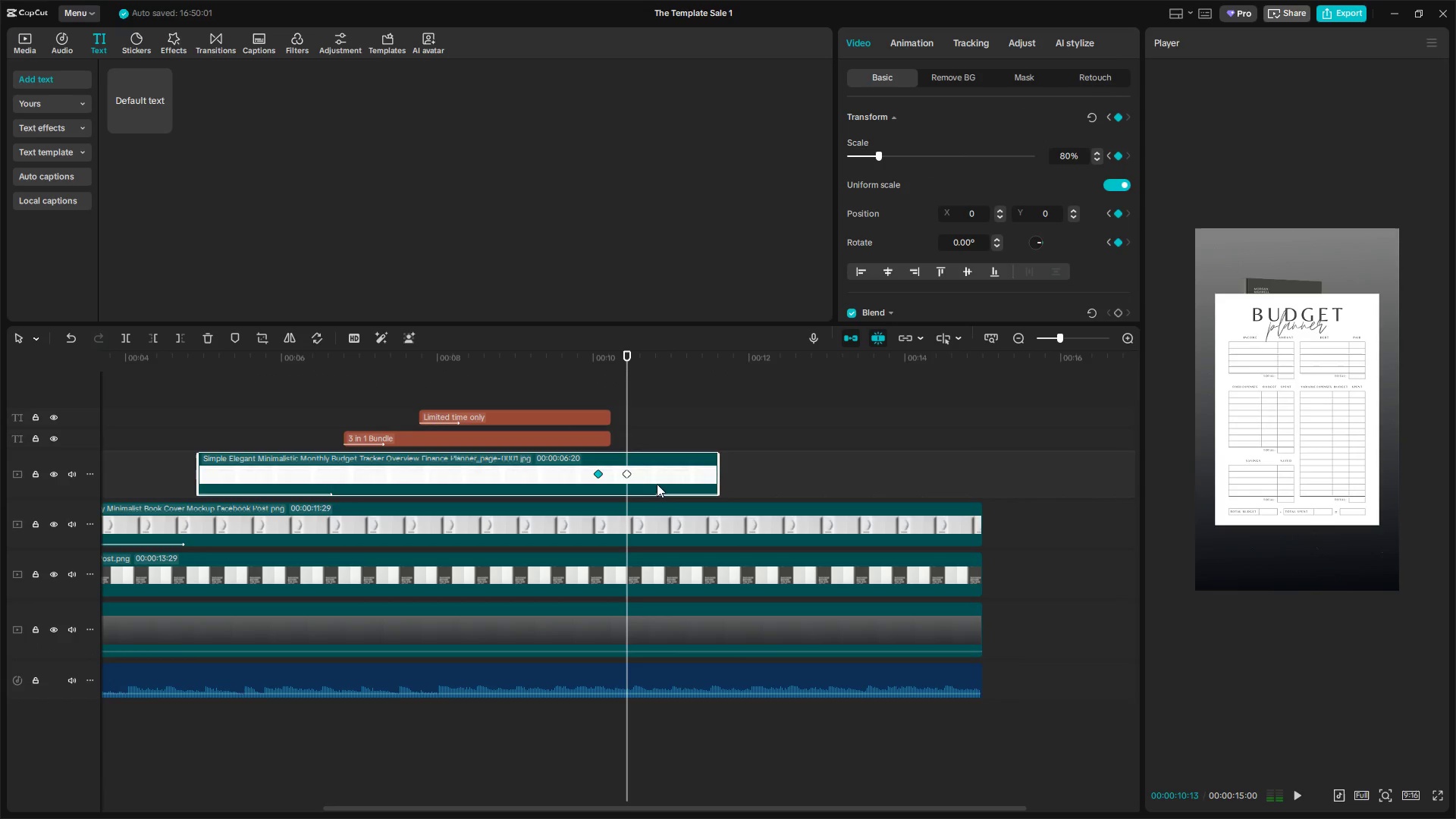 
scroll: coordinate [726, 491], scroll_direction: up, amount: 3.0
 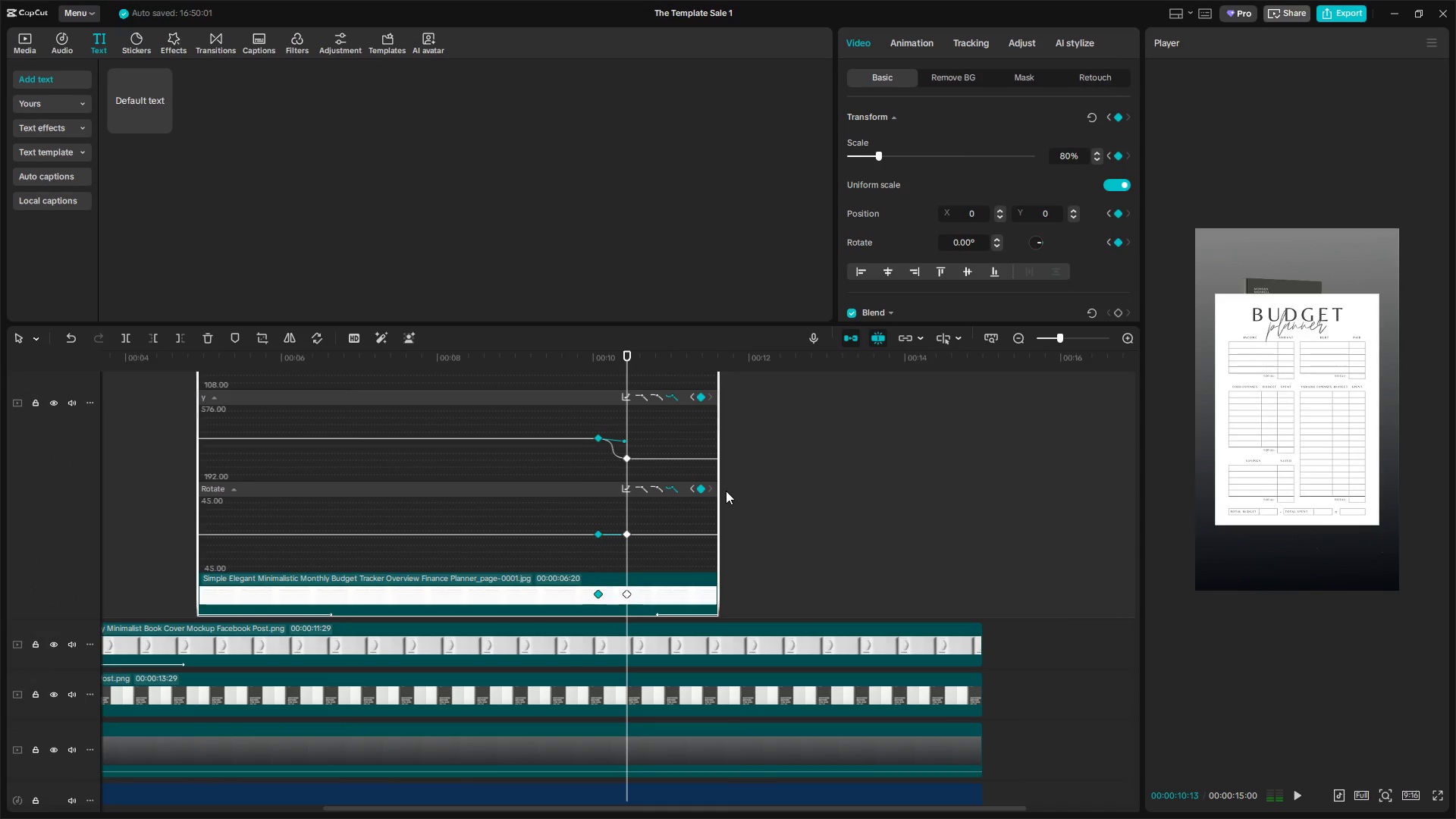 
left_click([560, 388])
 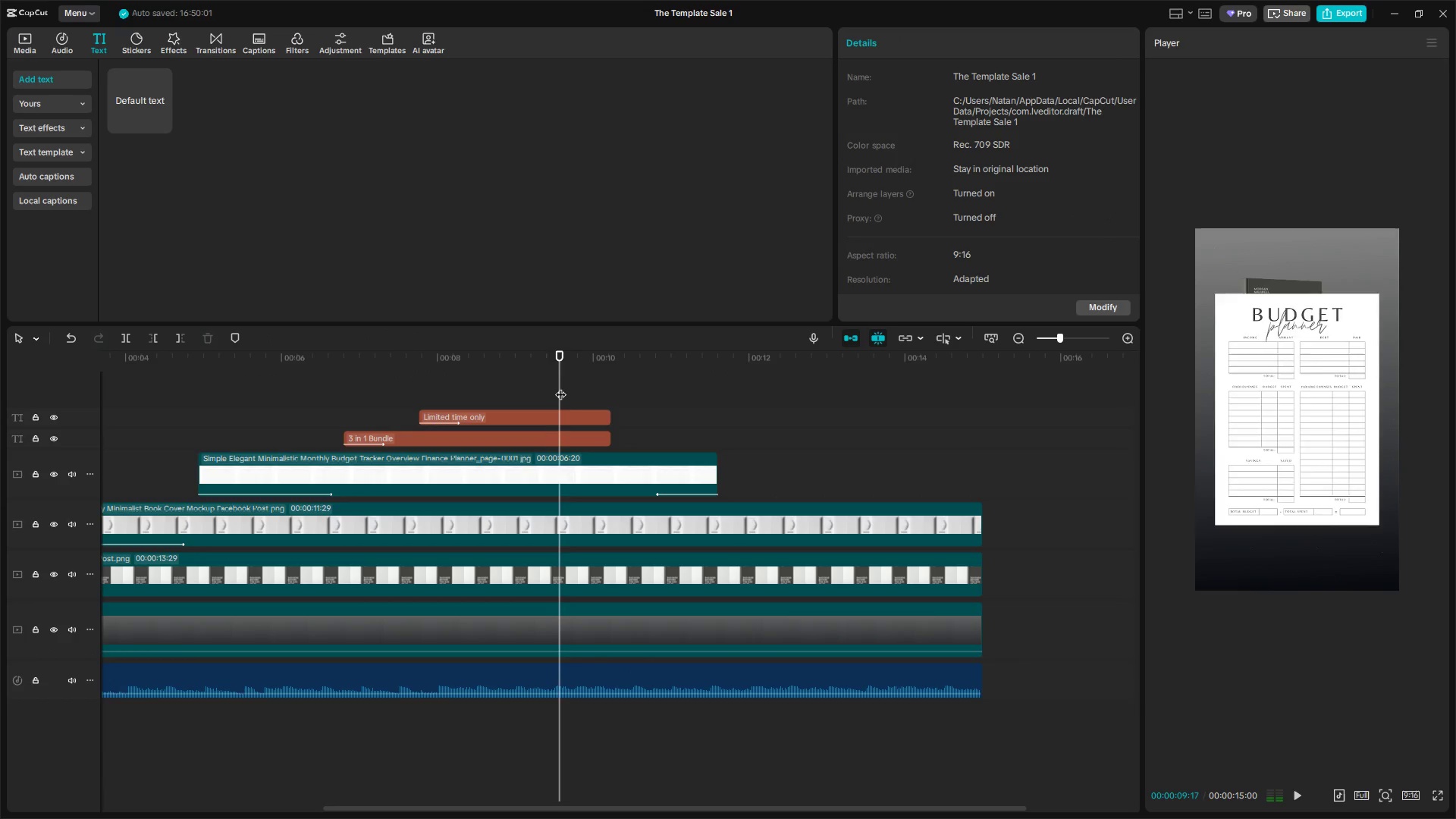 
key(Space)
 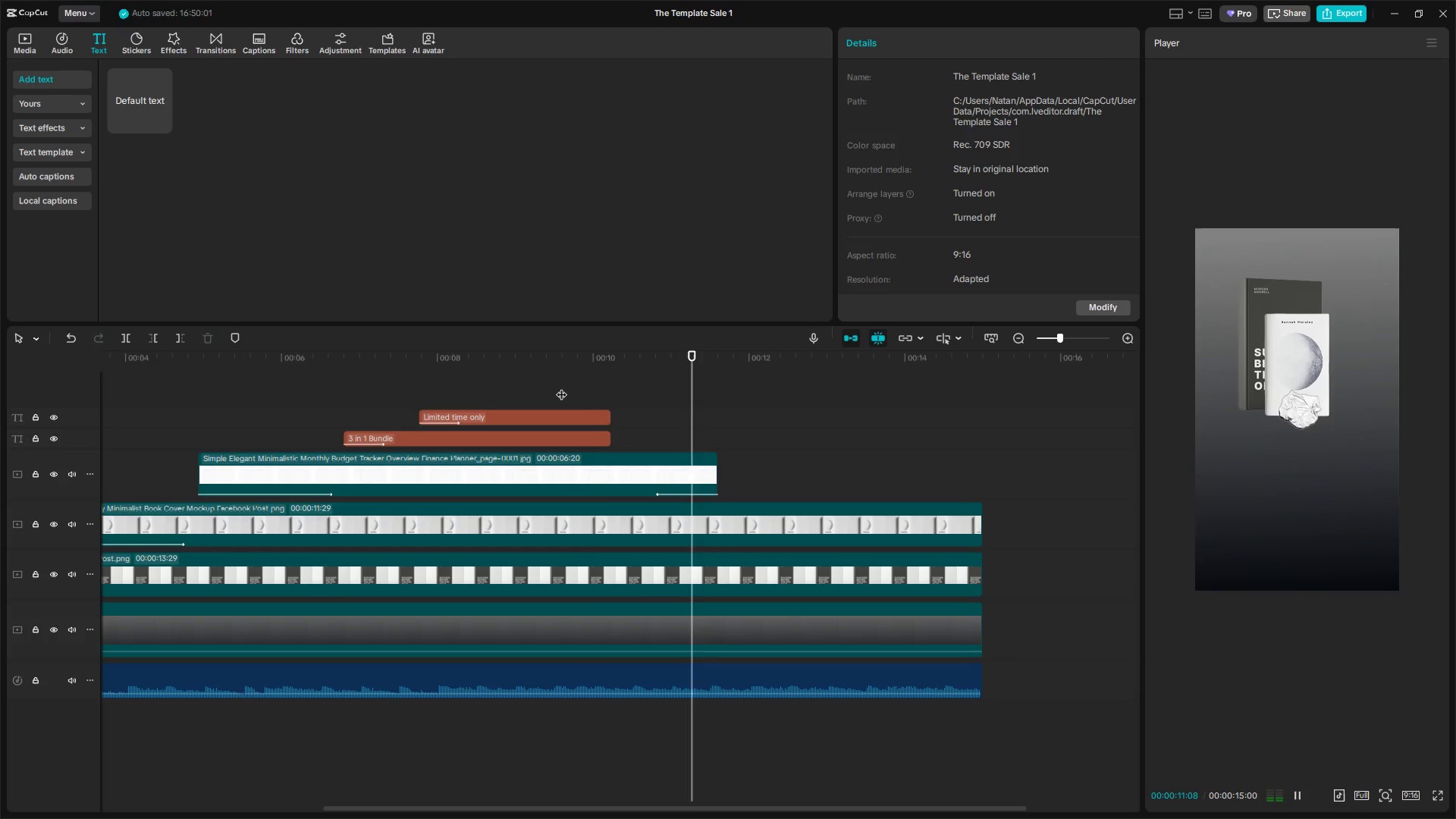 
key(Space)
 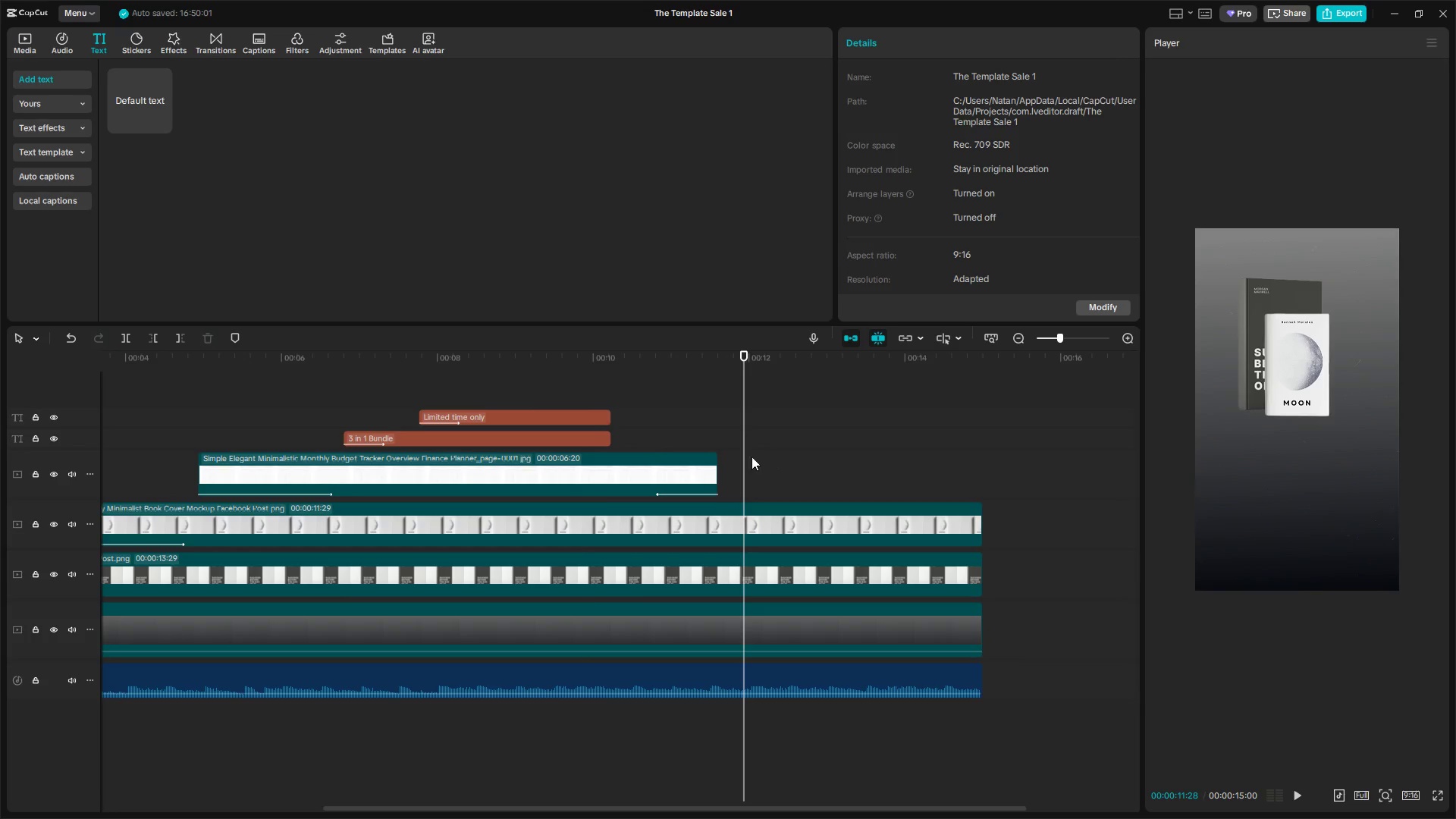 
key(Space)
 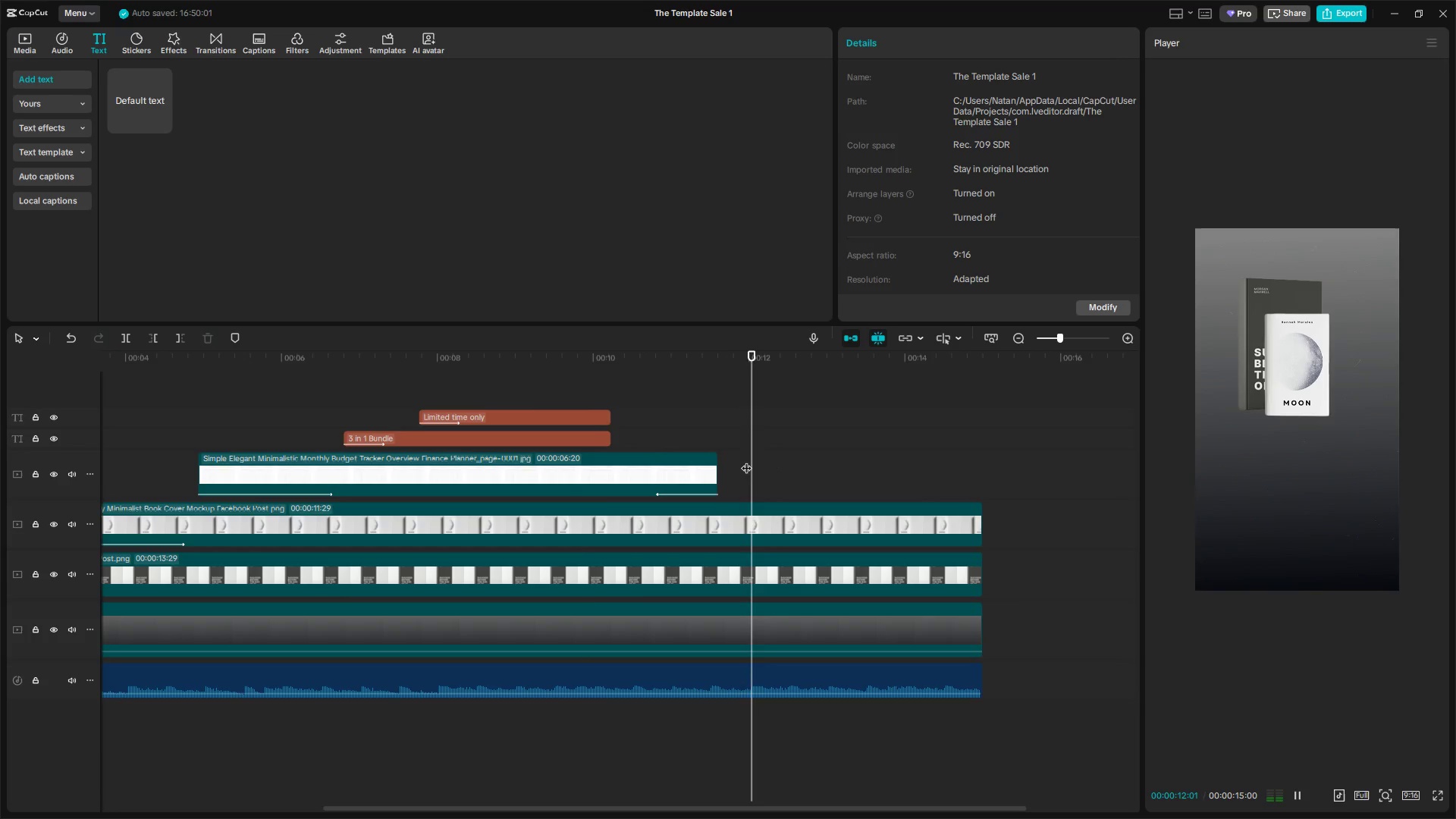 
key(Space)
 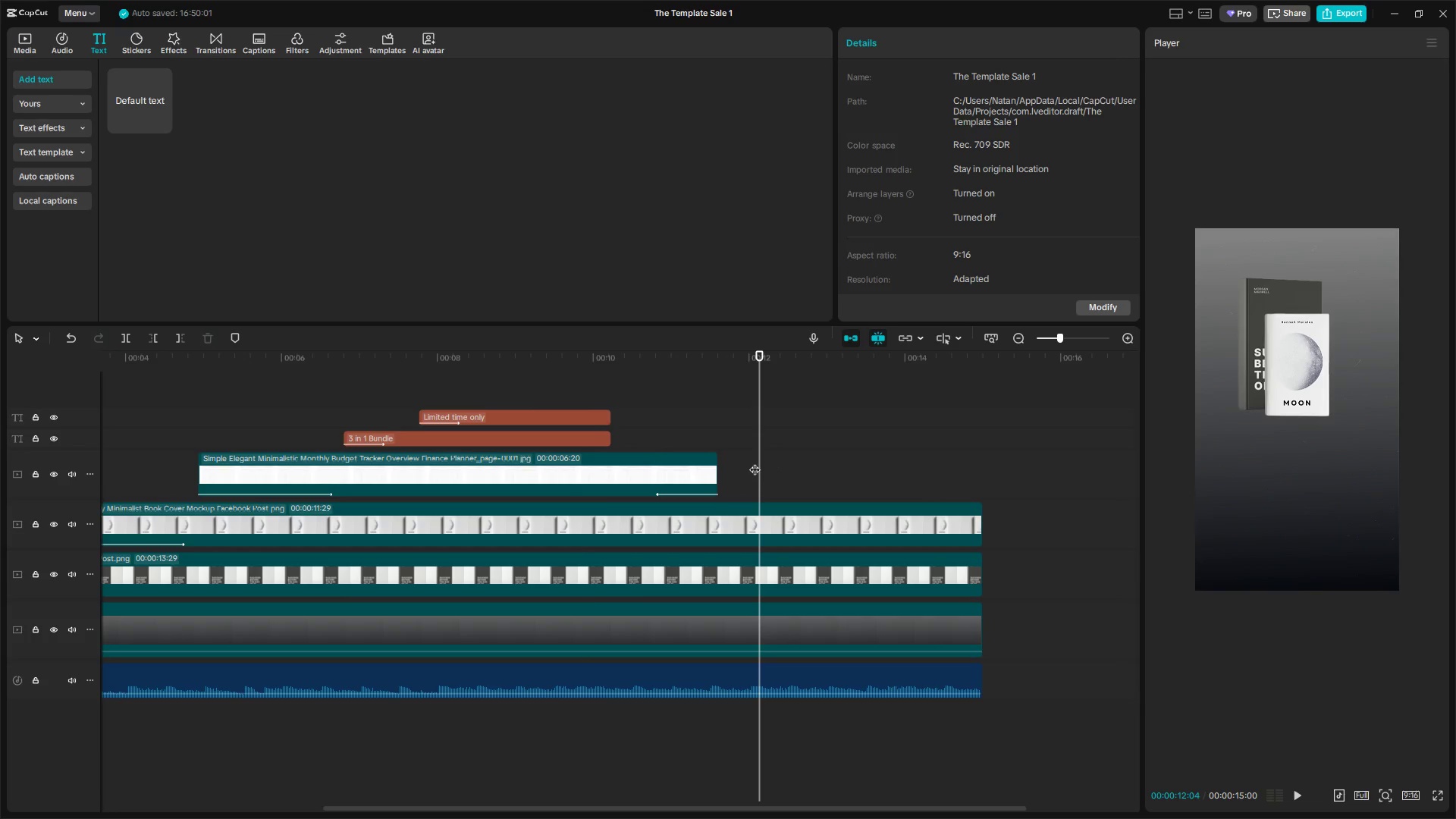 
left_click_drag(start_coordinate=[758, 463], to_coordinate=[716, 465])
 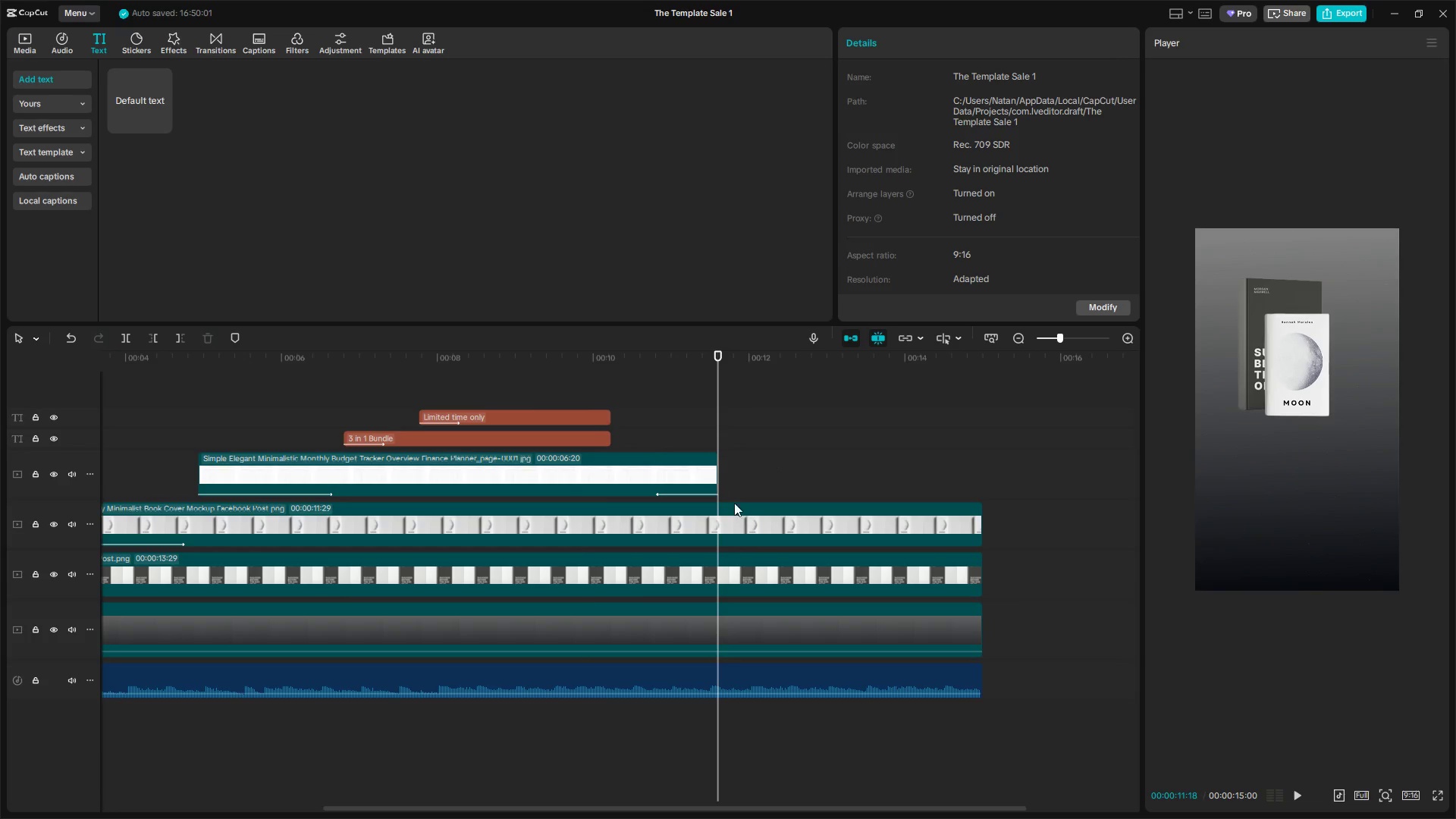 
left_click([737, 521])
 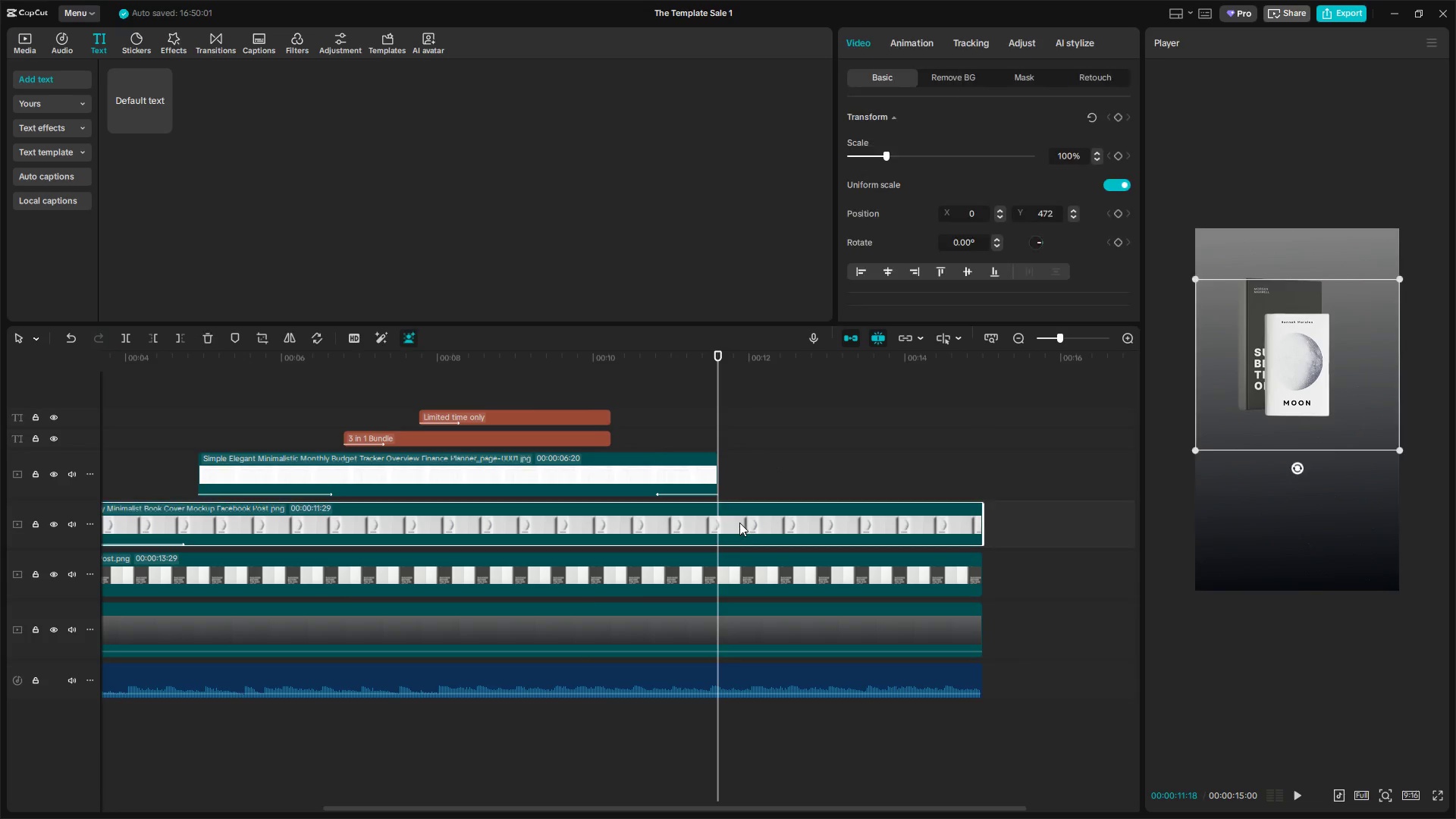 
key(Shift+ShiftLeft)
 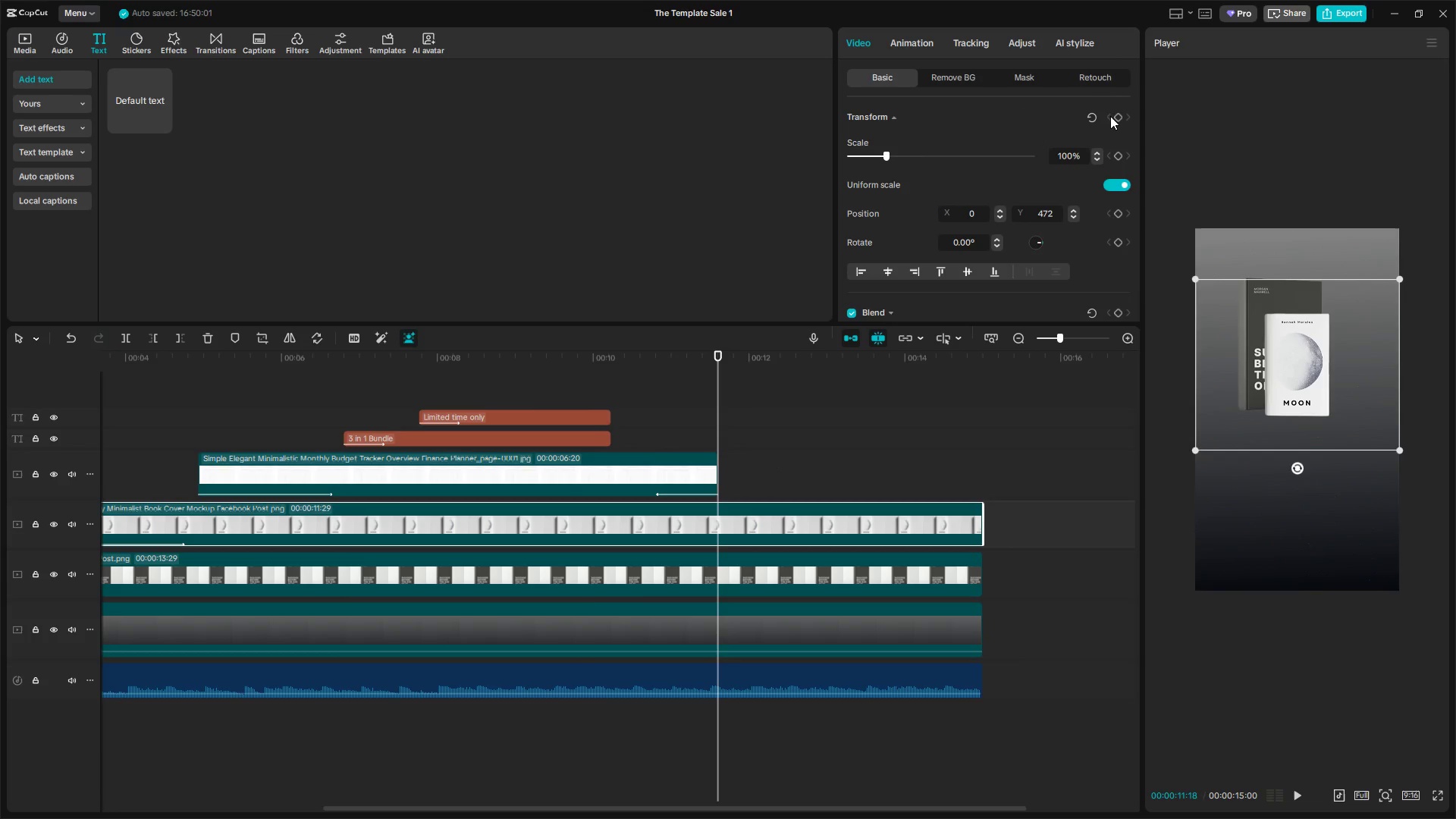 
left_click([1119, 118])
 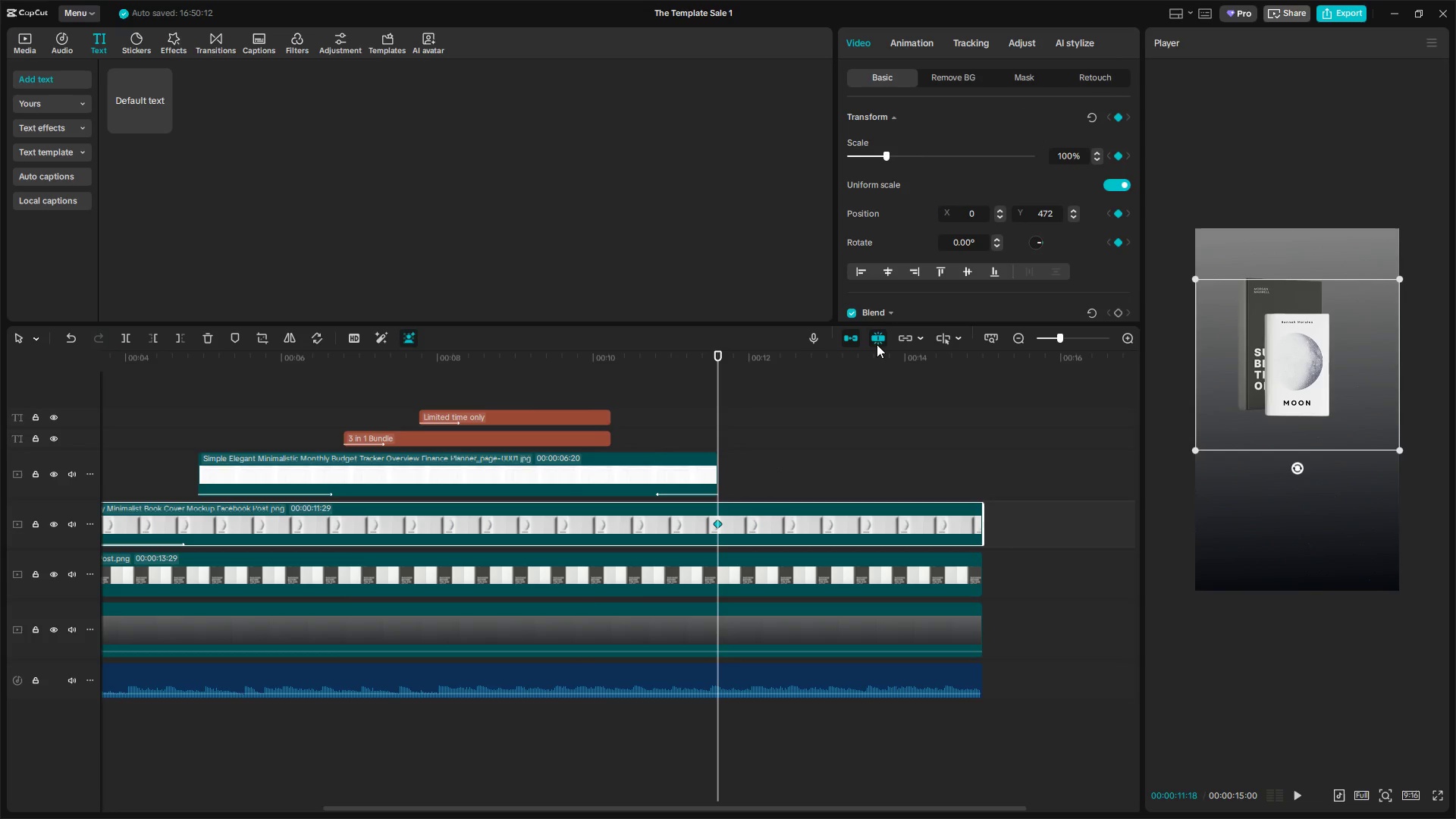 
key(Space)
 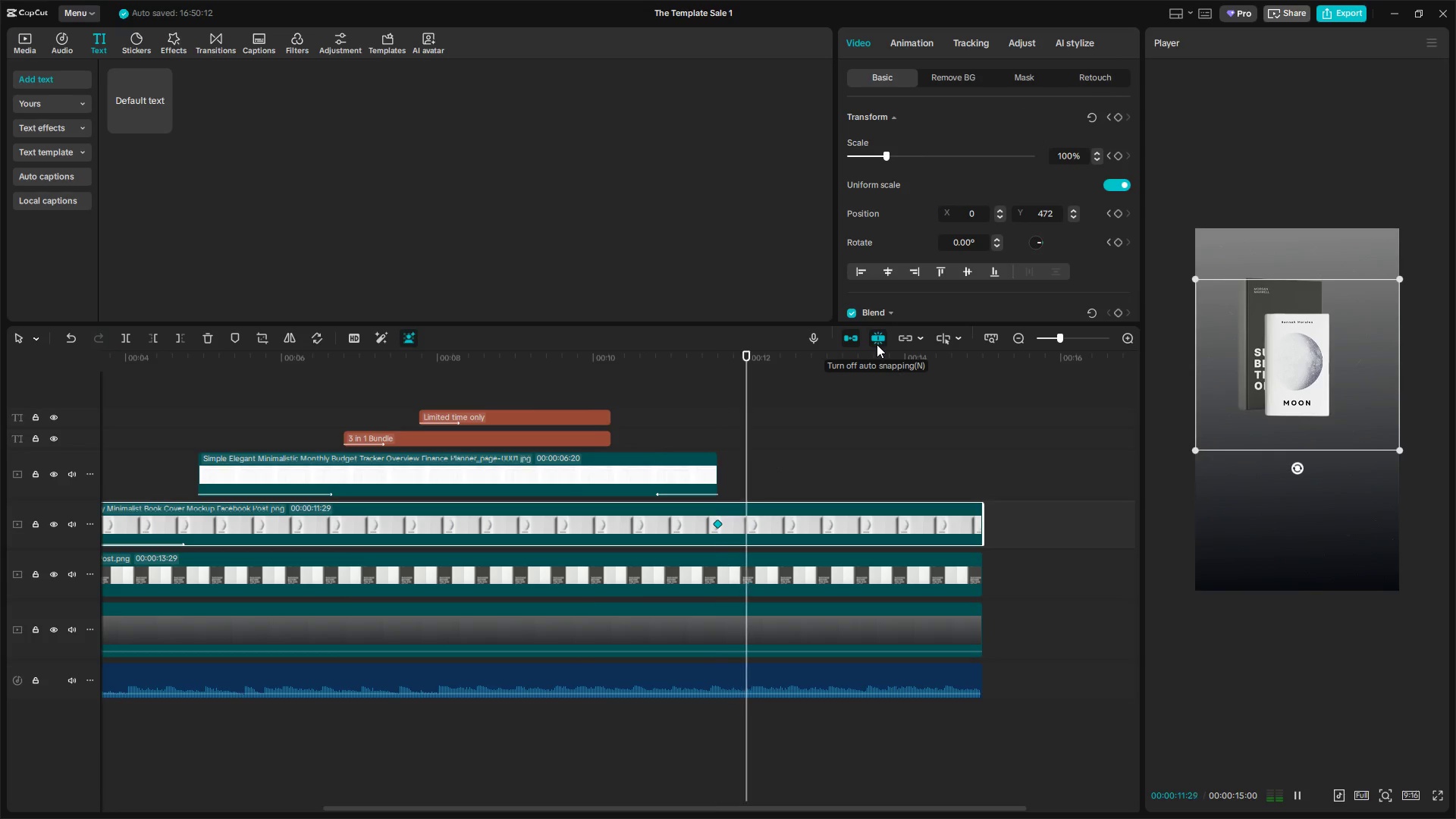 
key(Space)
 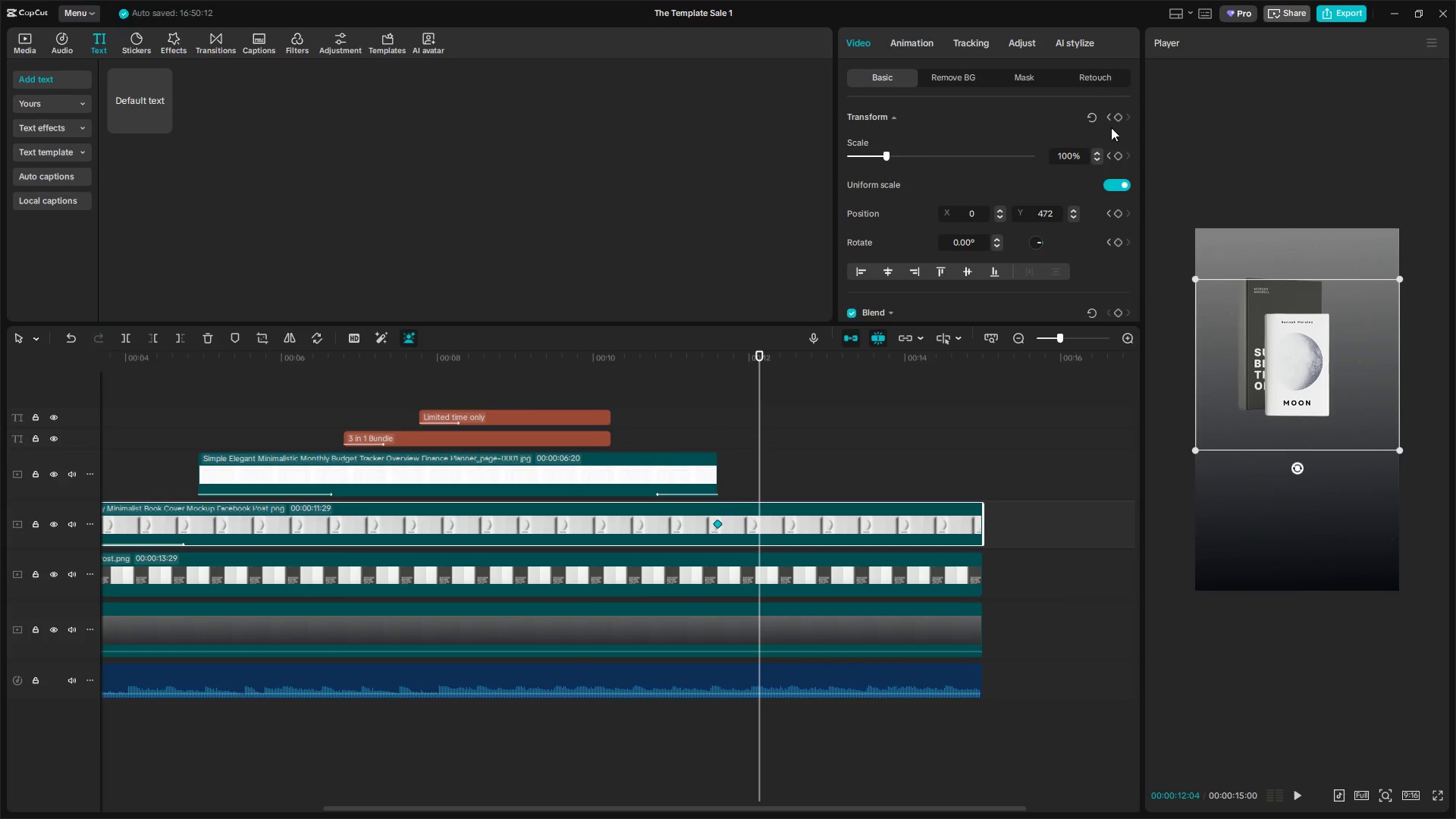 
left_click([1116, 114])
 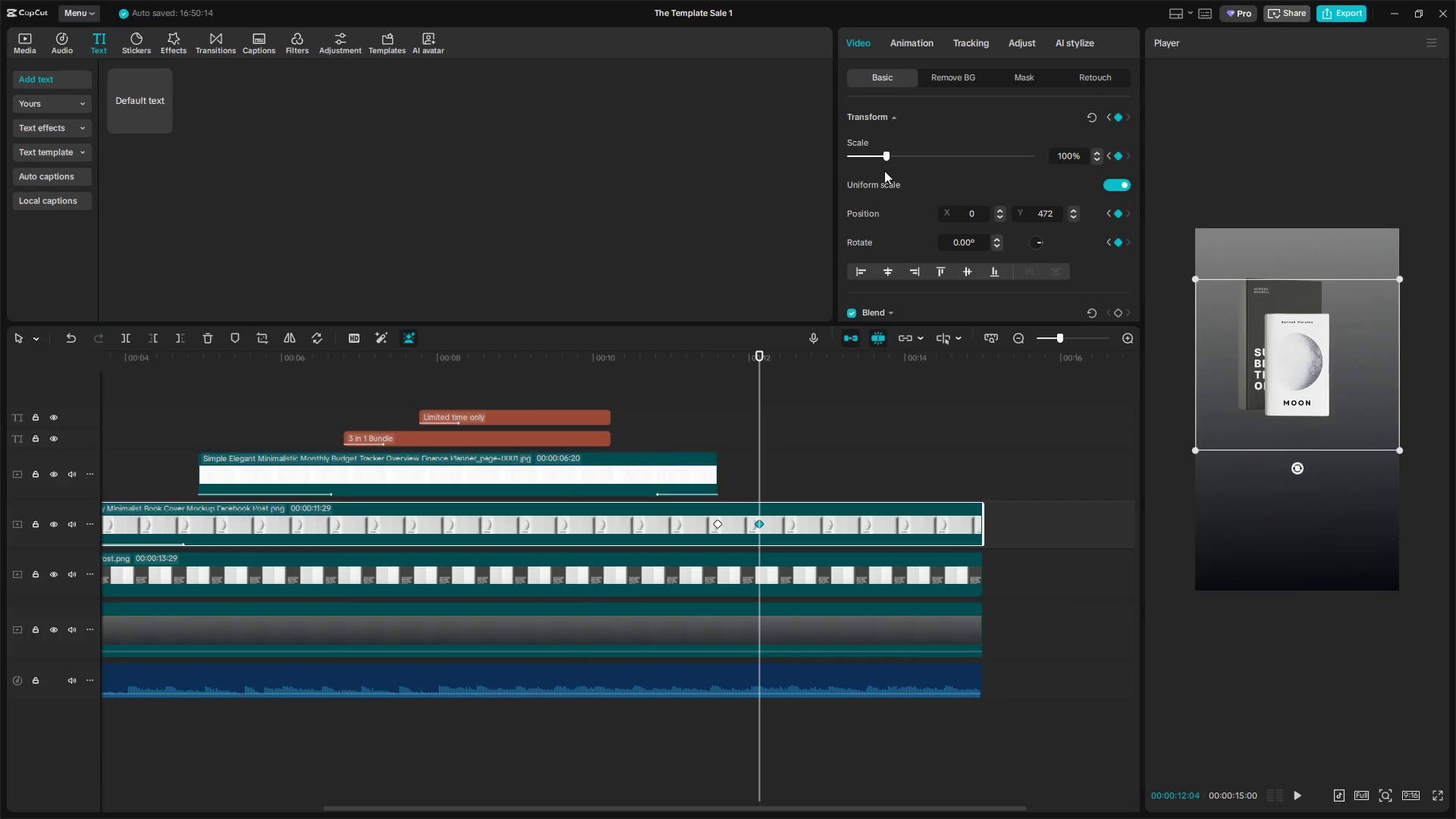 
left_click_drag(start_coordinate=[885, 153], to_coordinate=[924, 152])
 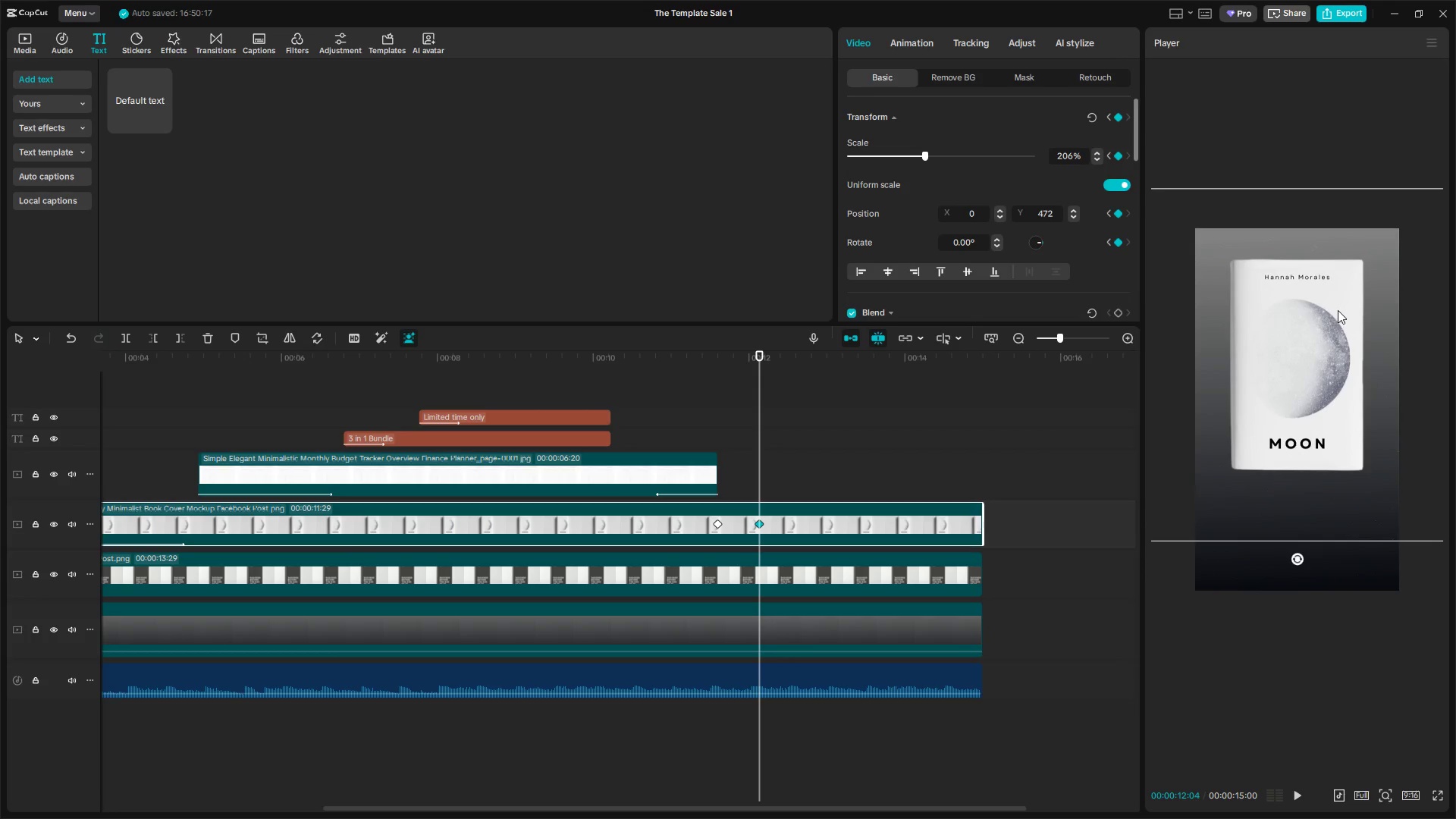 
left_click_drag(start_coordinate=[1322, 317], to_coordinate=[1324, 361])
 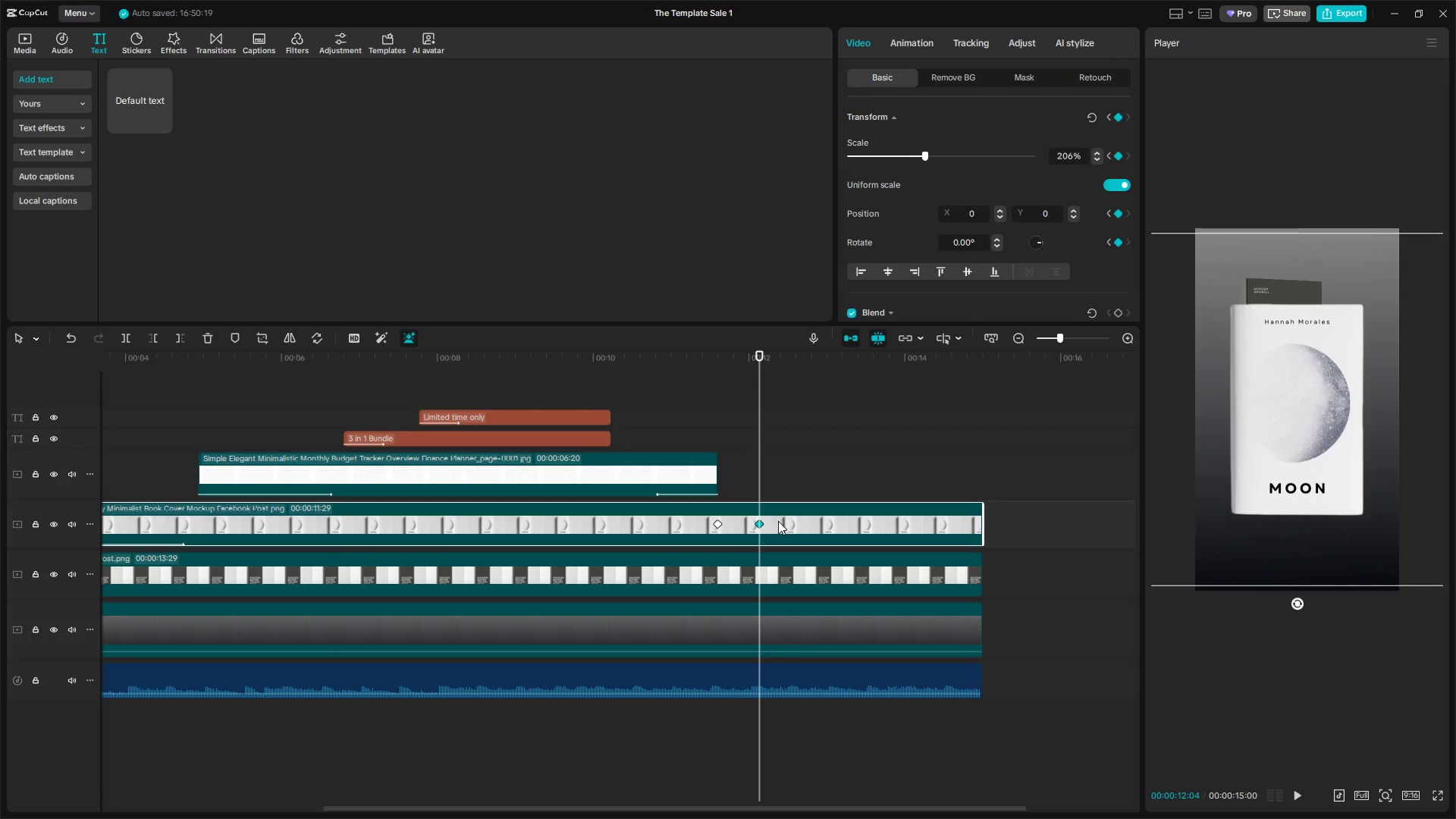 
key(Space)
 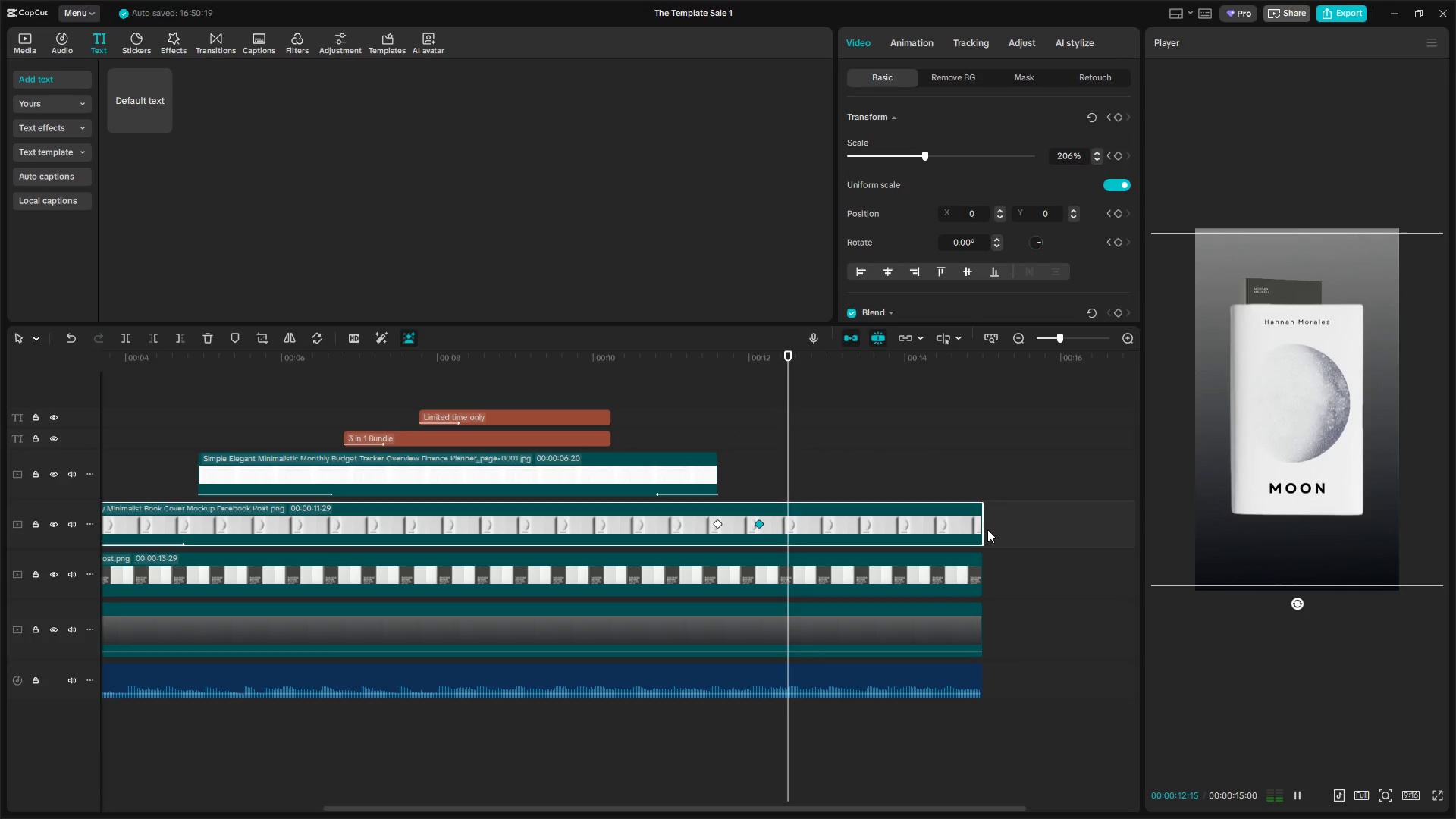 
key(Space)
 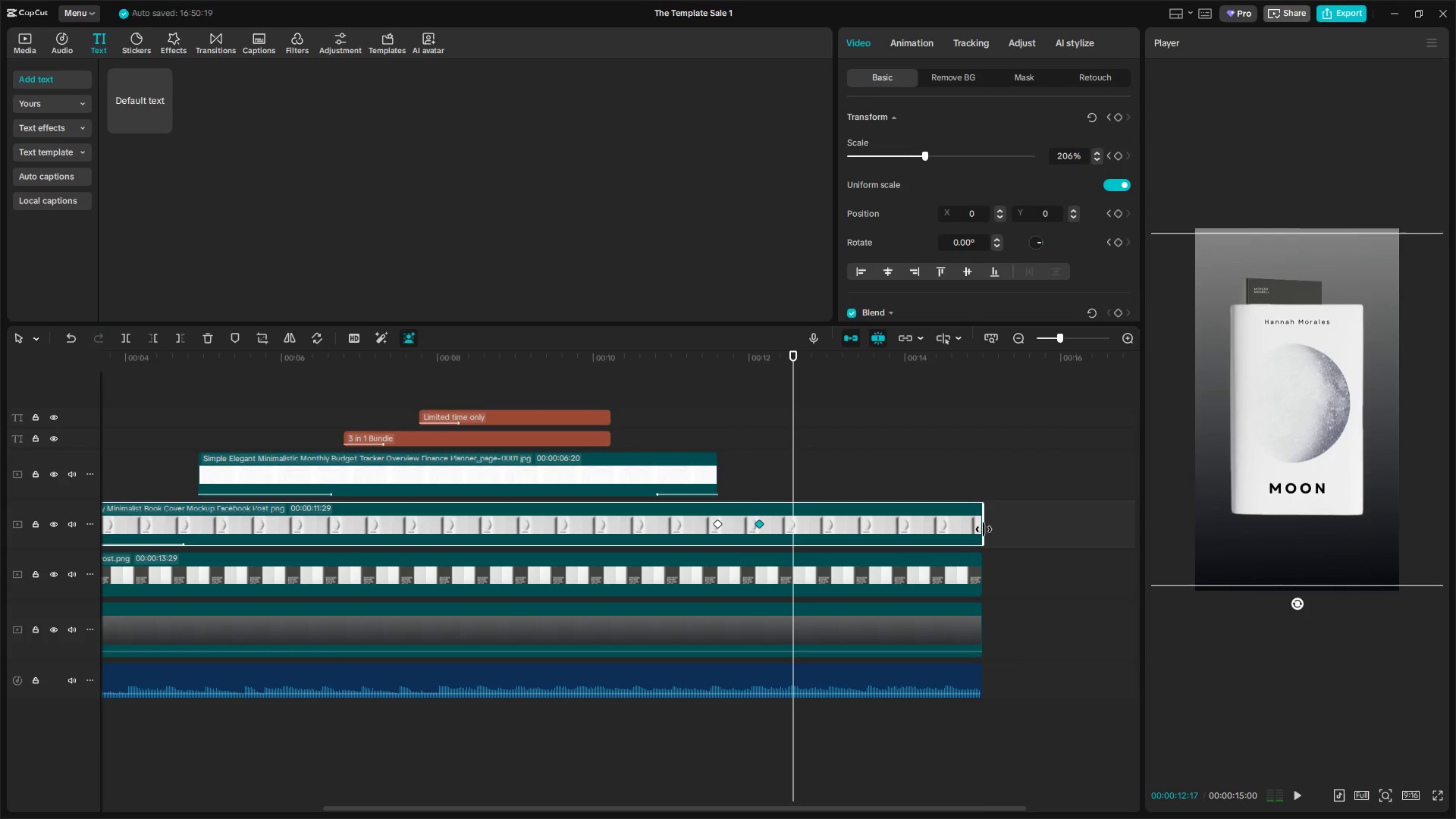 
left_click_drag(start_coordinate=[983, 529], to_coordinate=[816, 530])
 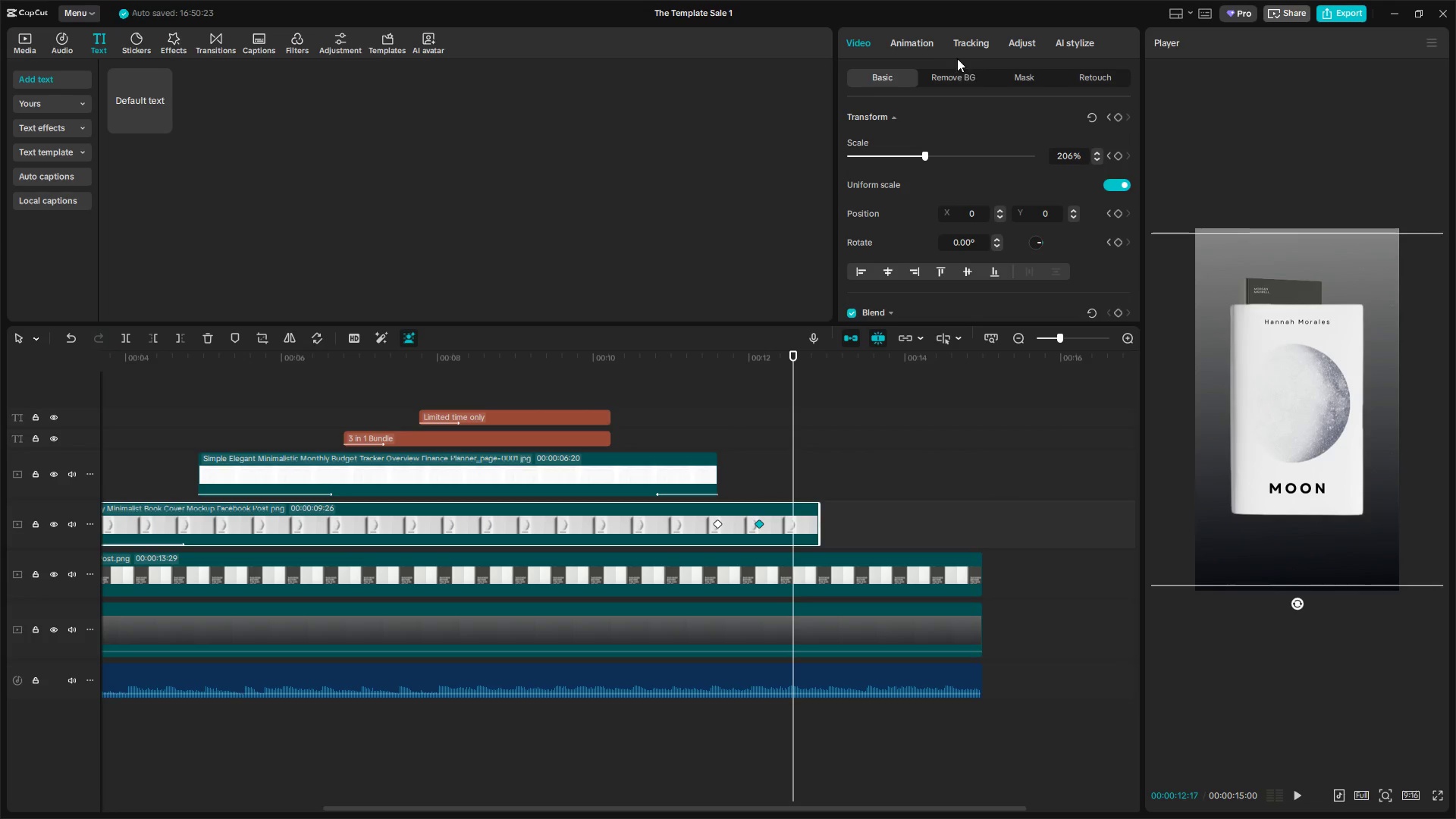 
left_click([905, 45])
 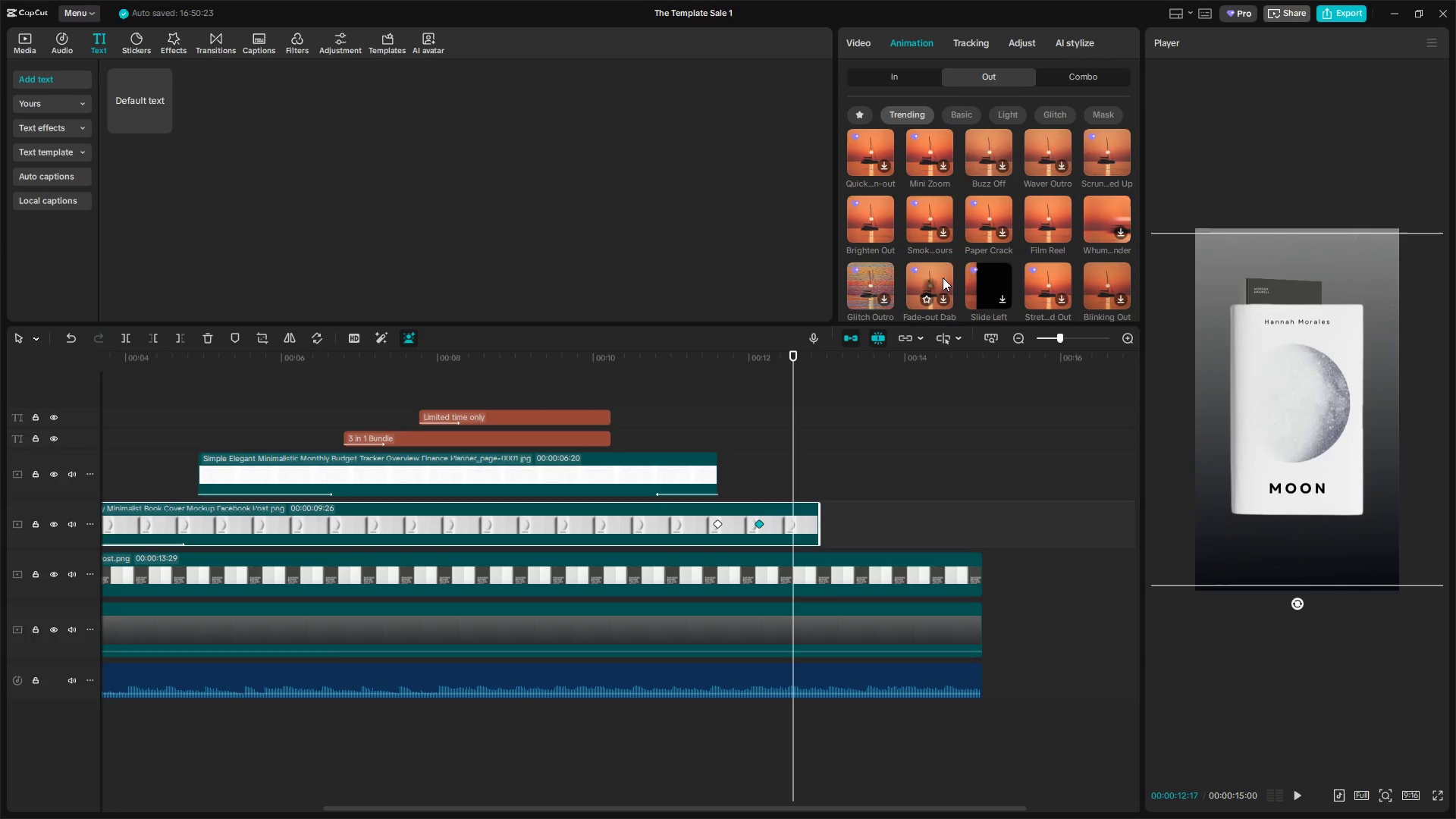 
wait(5.55)
 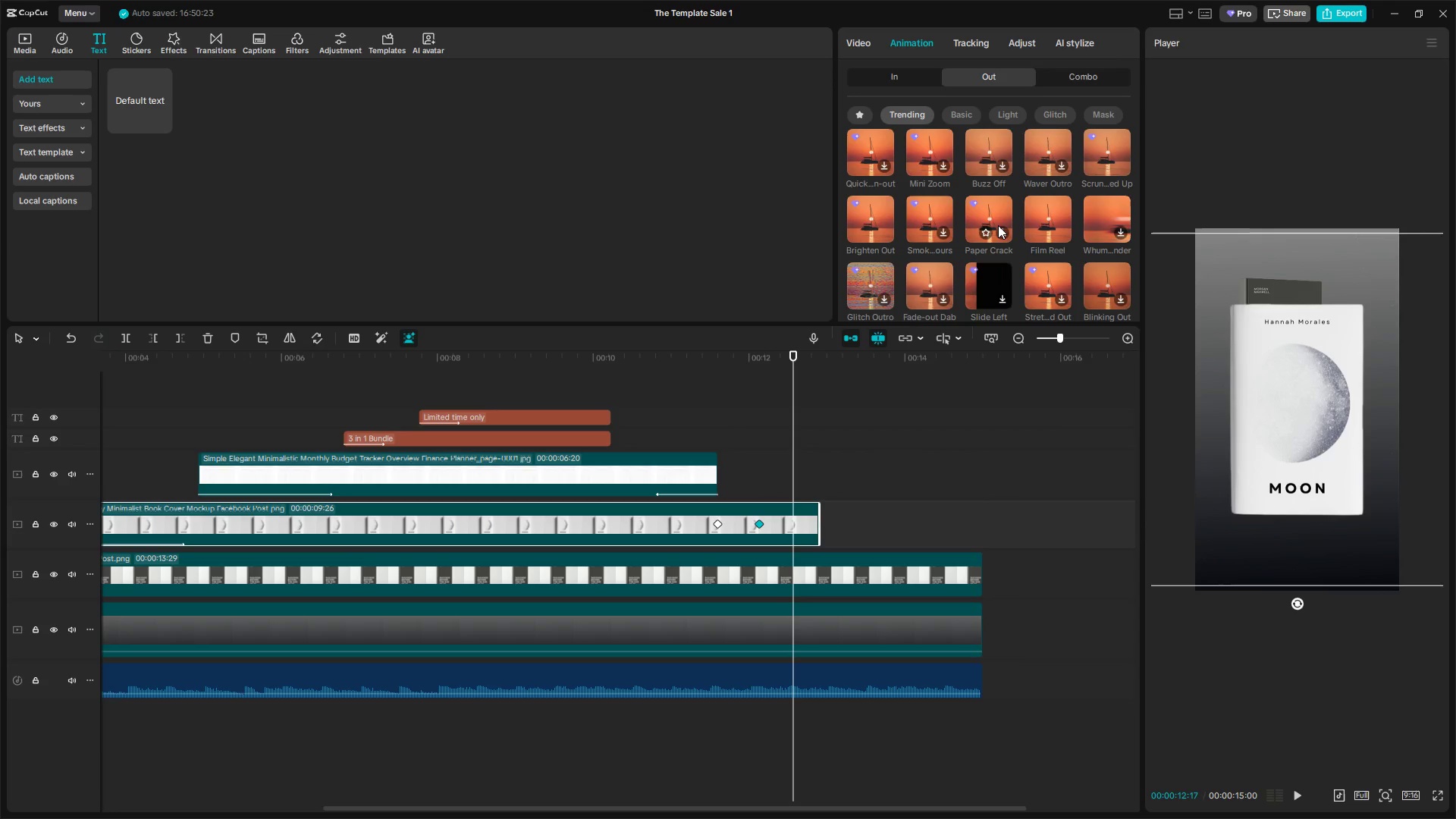 
left_click([943, 278])
 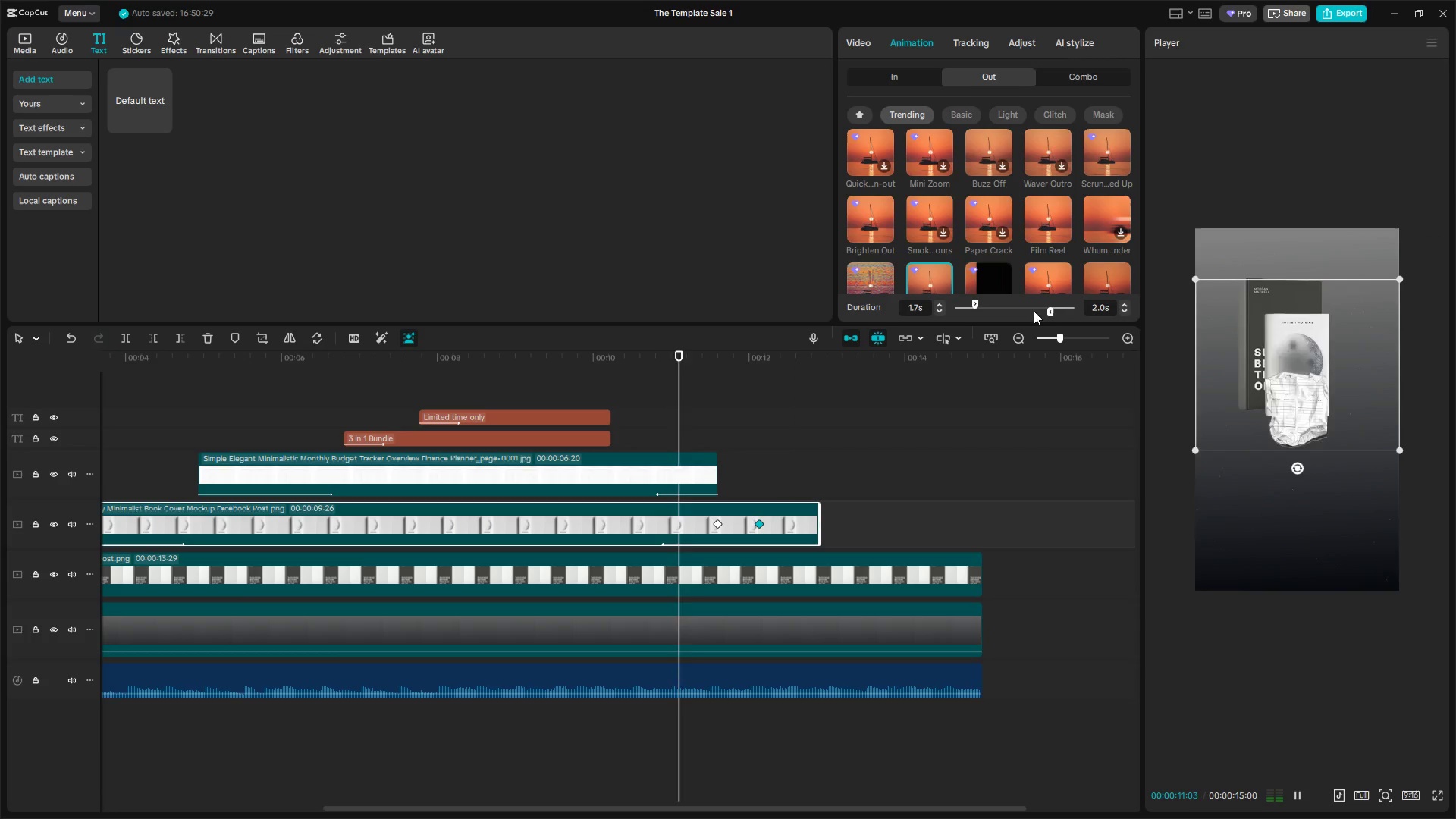 
left_click_drag(start_coordinate=[1054, 313], to_coordinate=[1067, 313])
 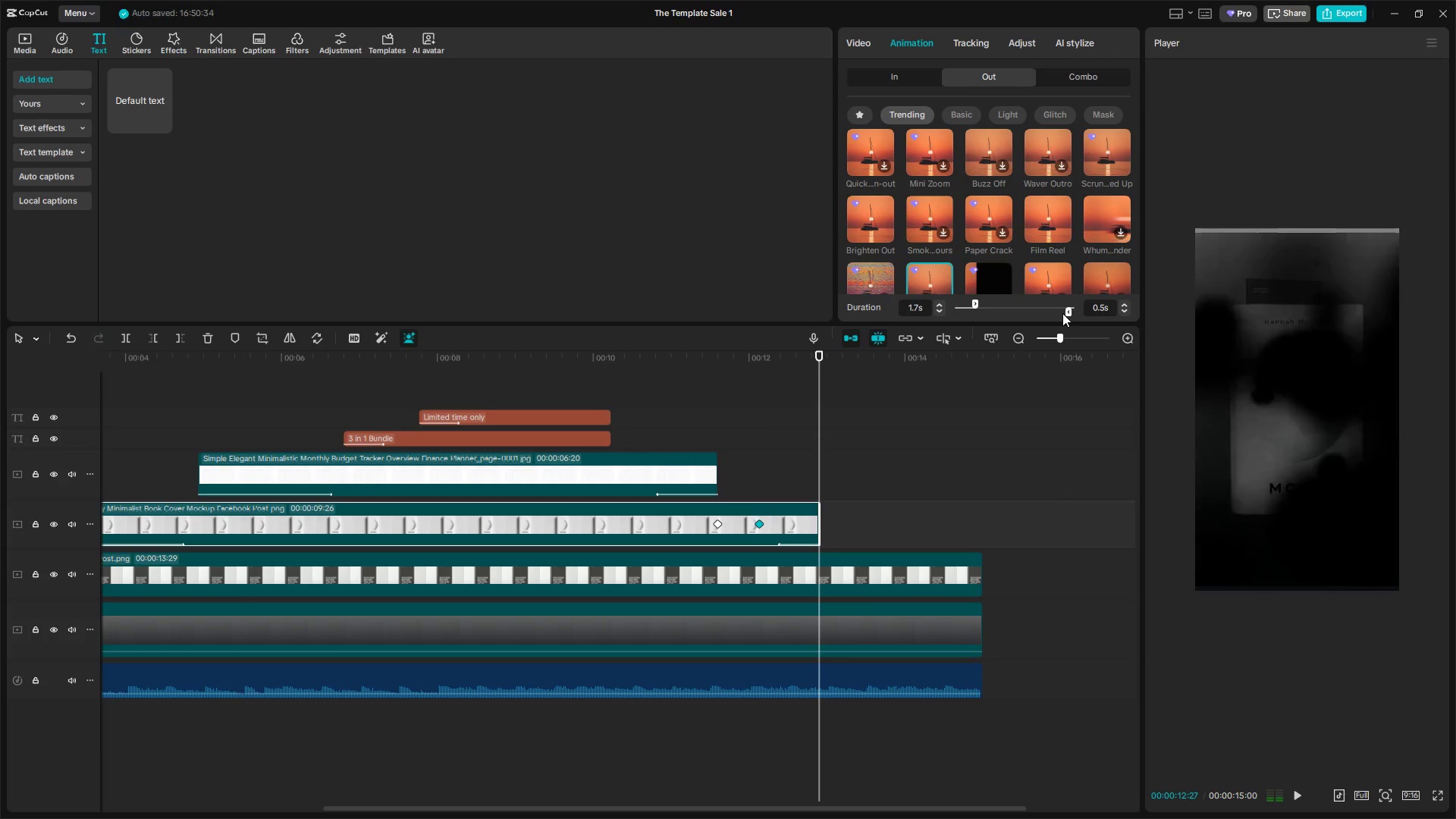 
left_click([674, 425])
 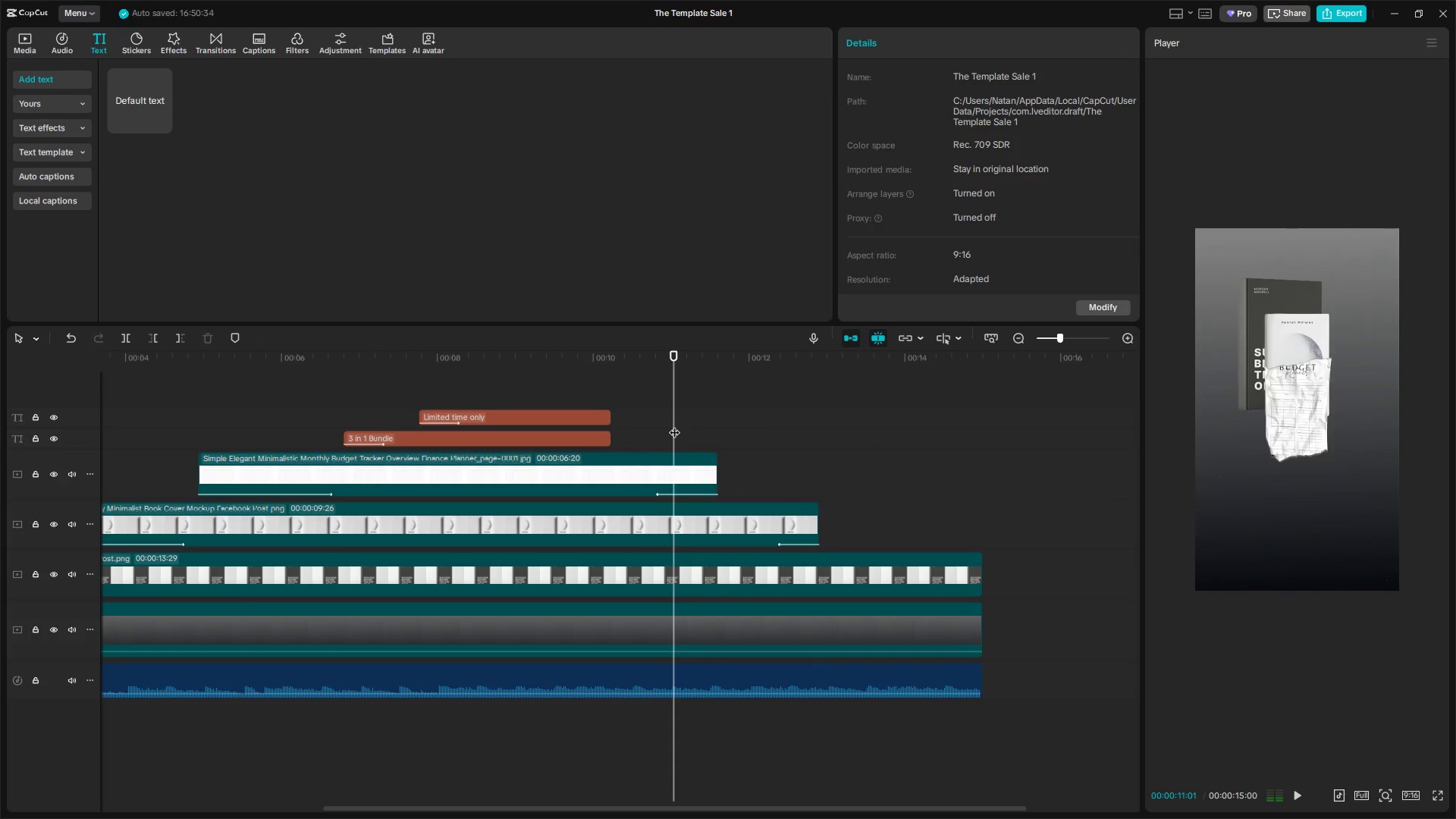 
key(Space)
 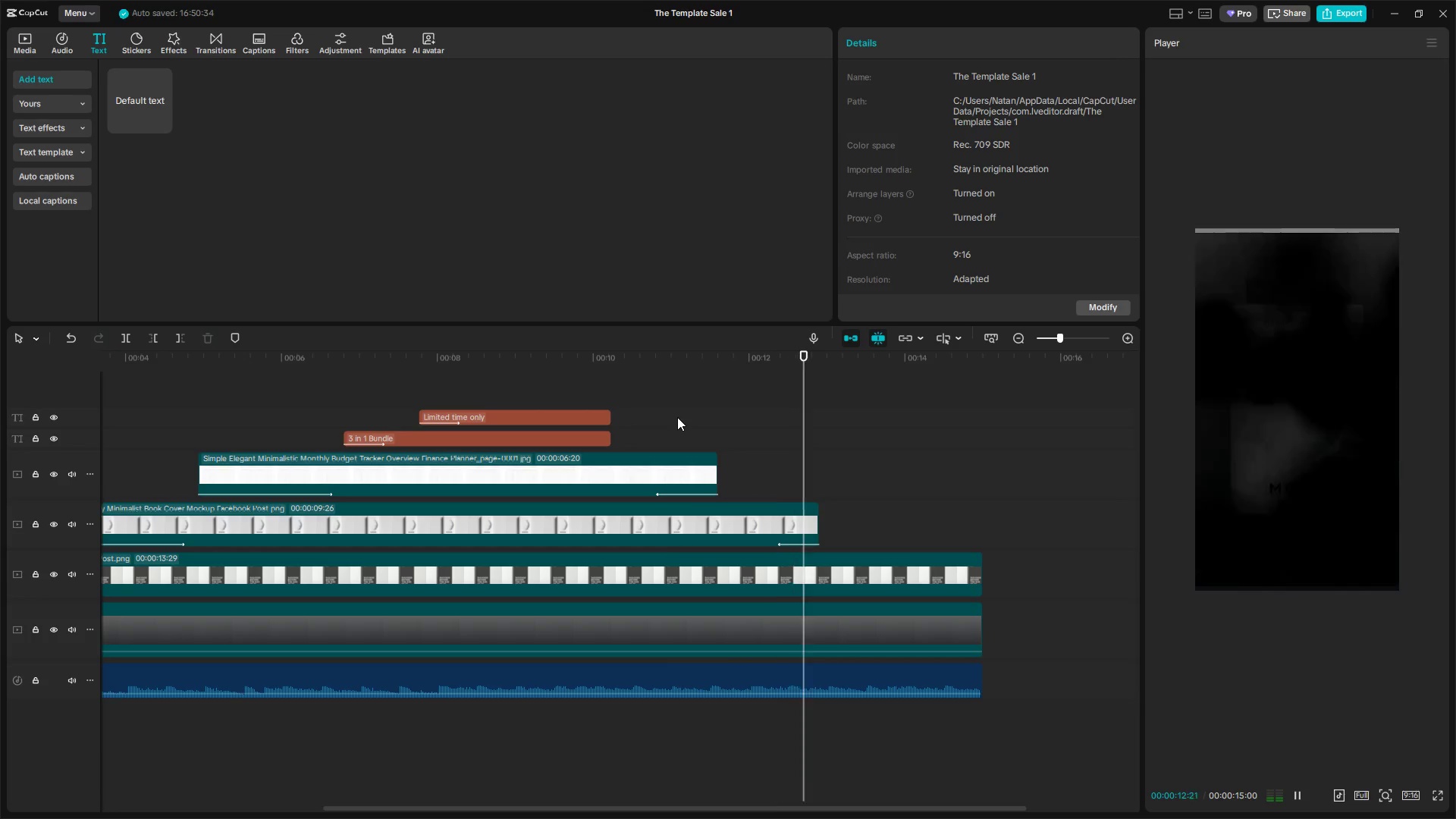 
key(Space)
 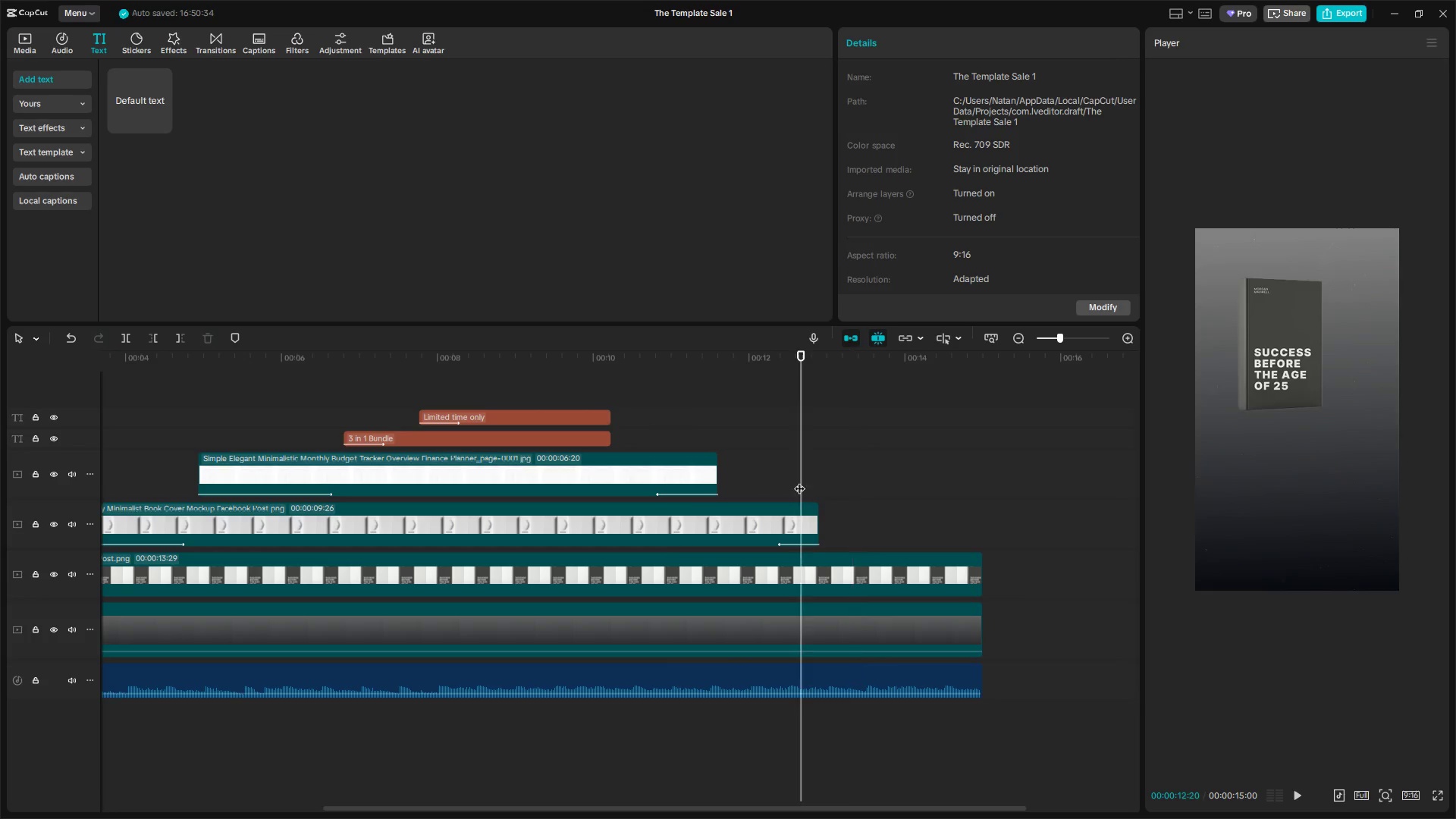 
double_click([811, 522])
 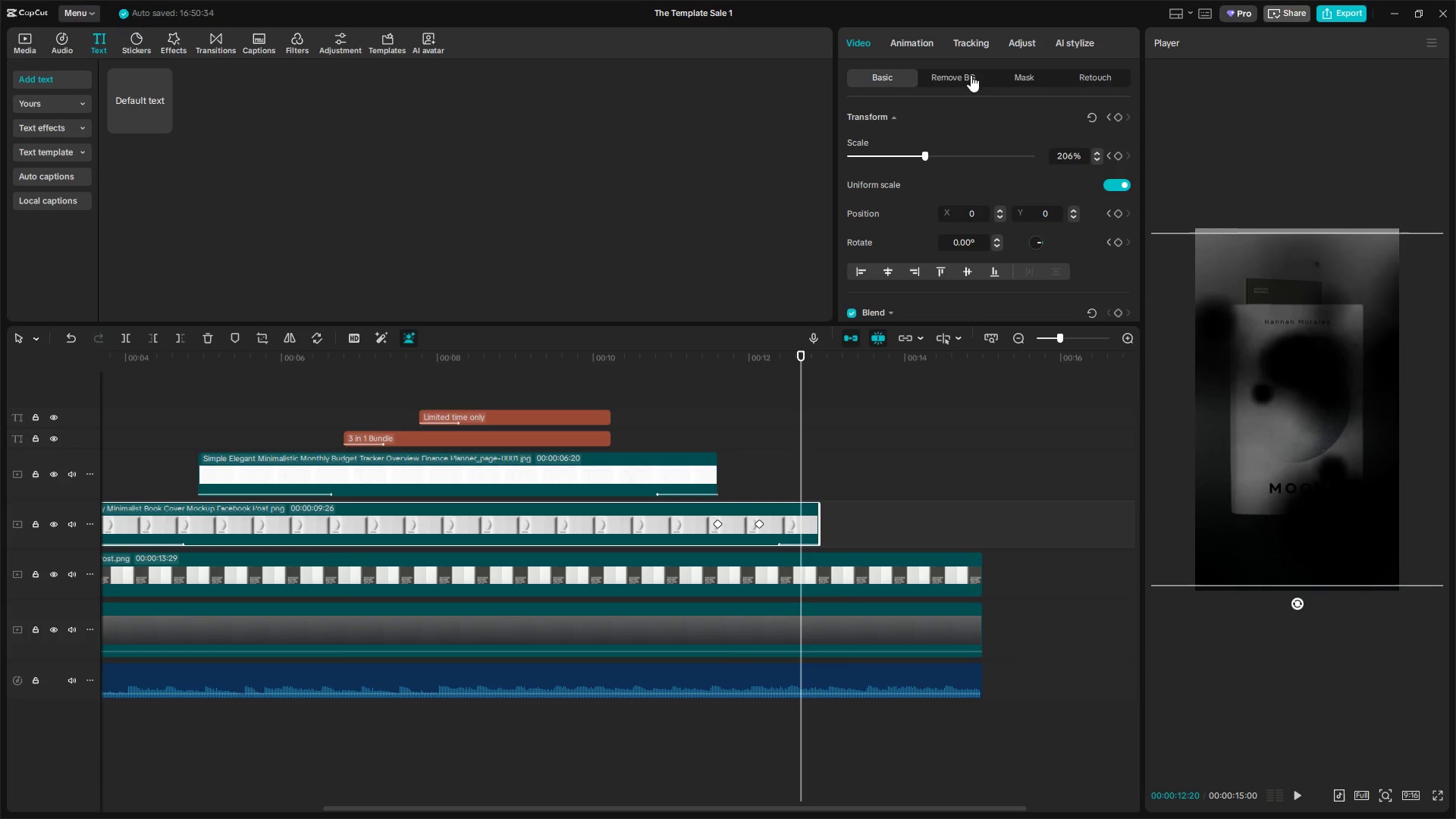 
left_click([920, 44])
 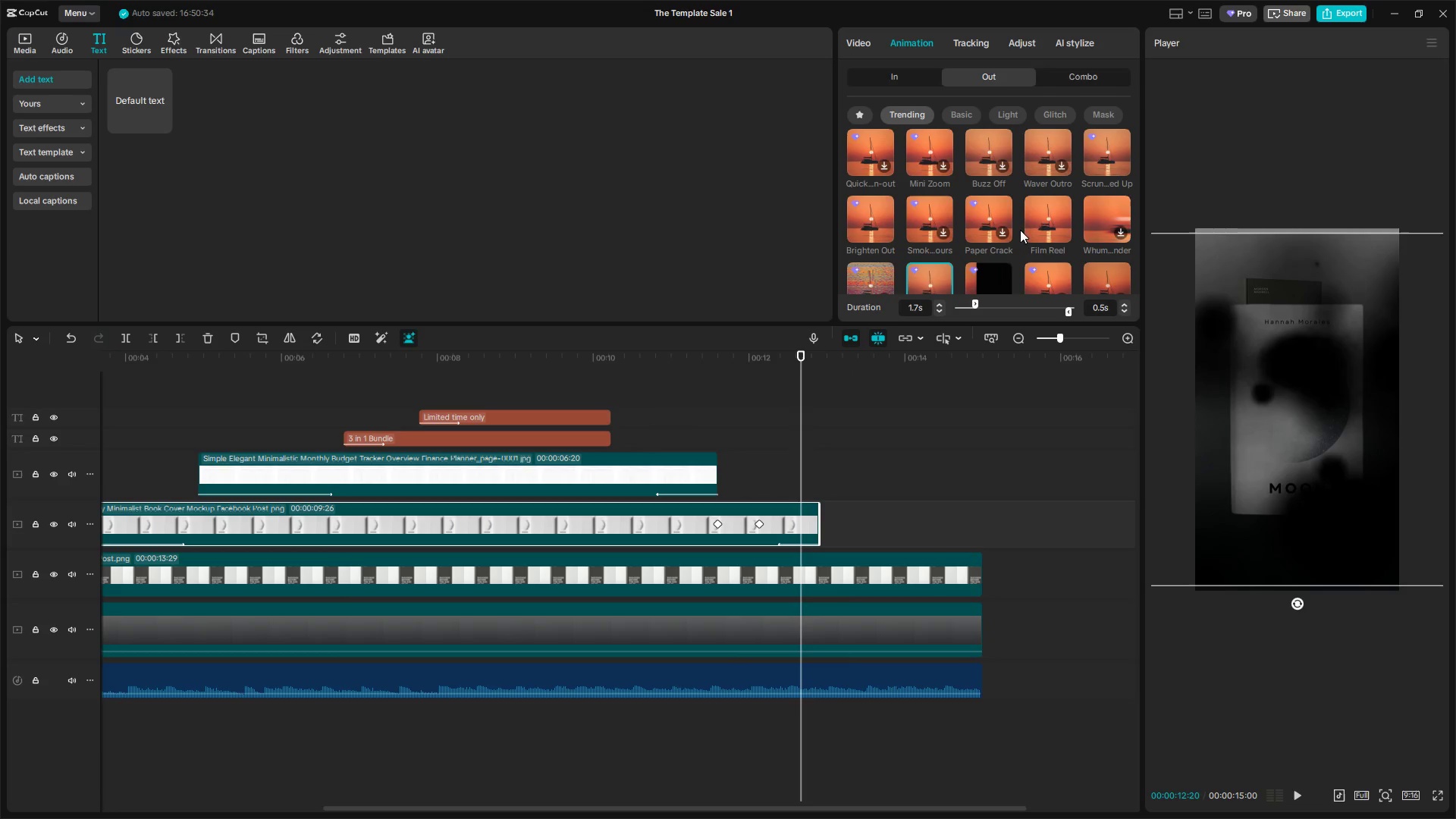 
scroll: coordinate [1111, 214], scroll_direction: down, amount: 3.0
 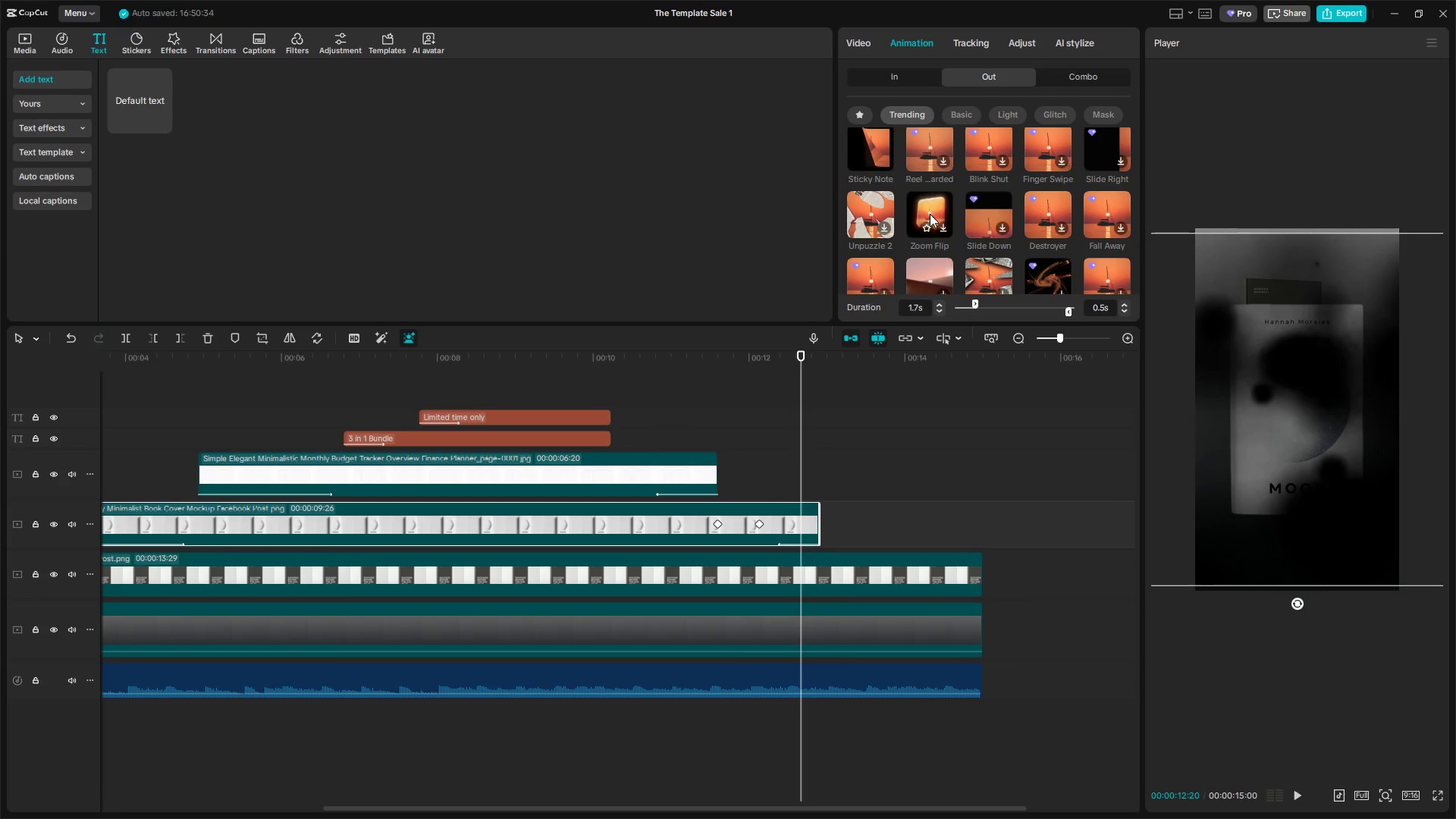 
left_click([930, 214])
 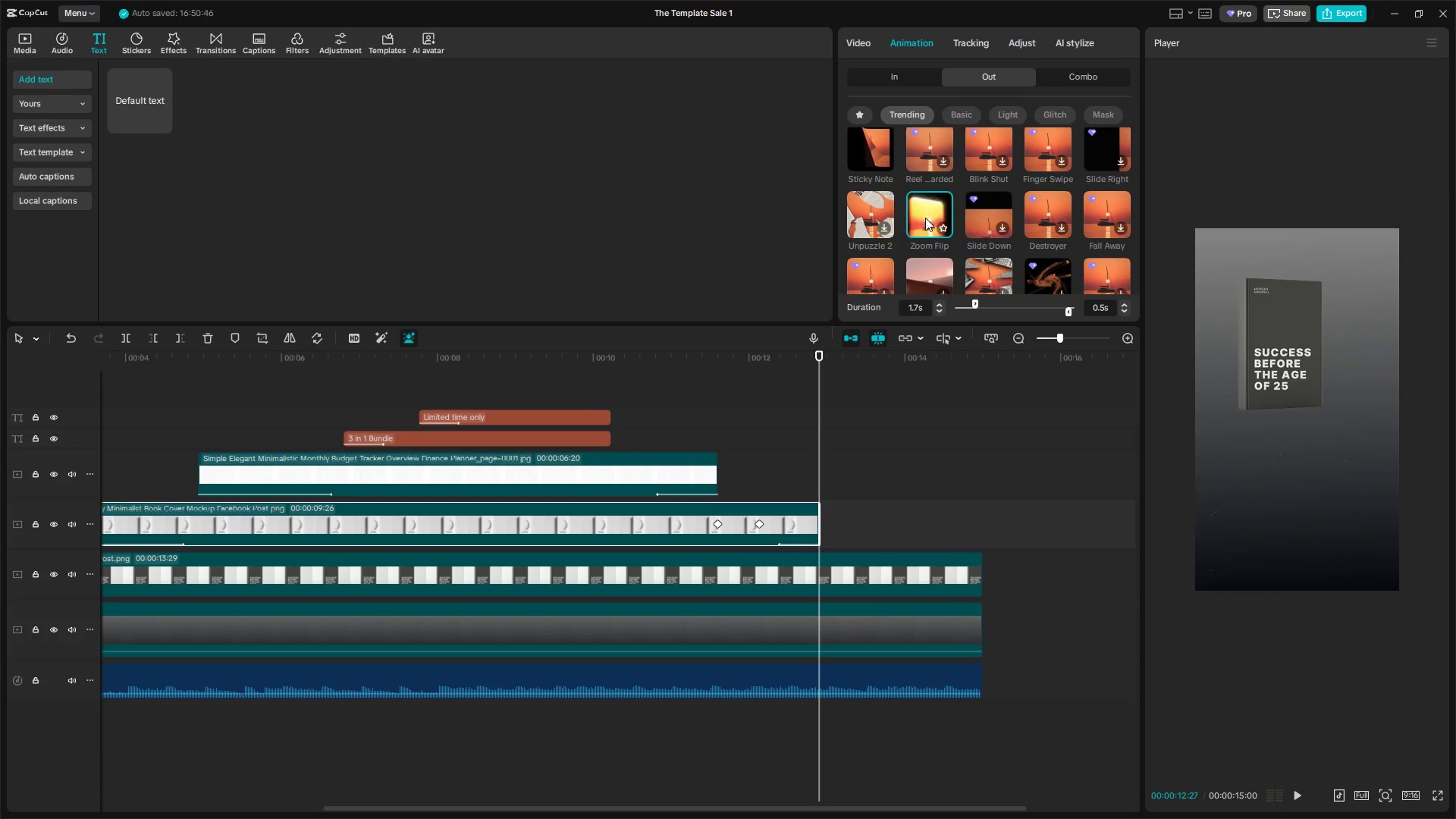 
left_click([676, 418])
 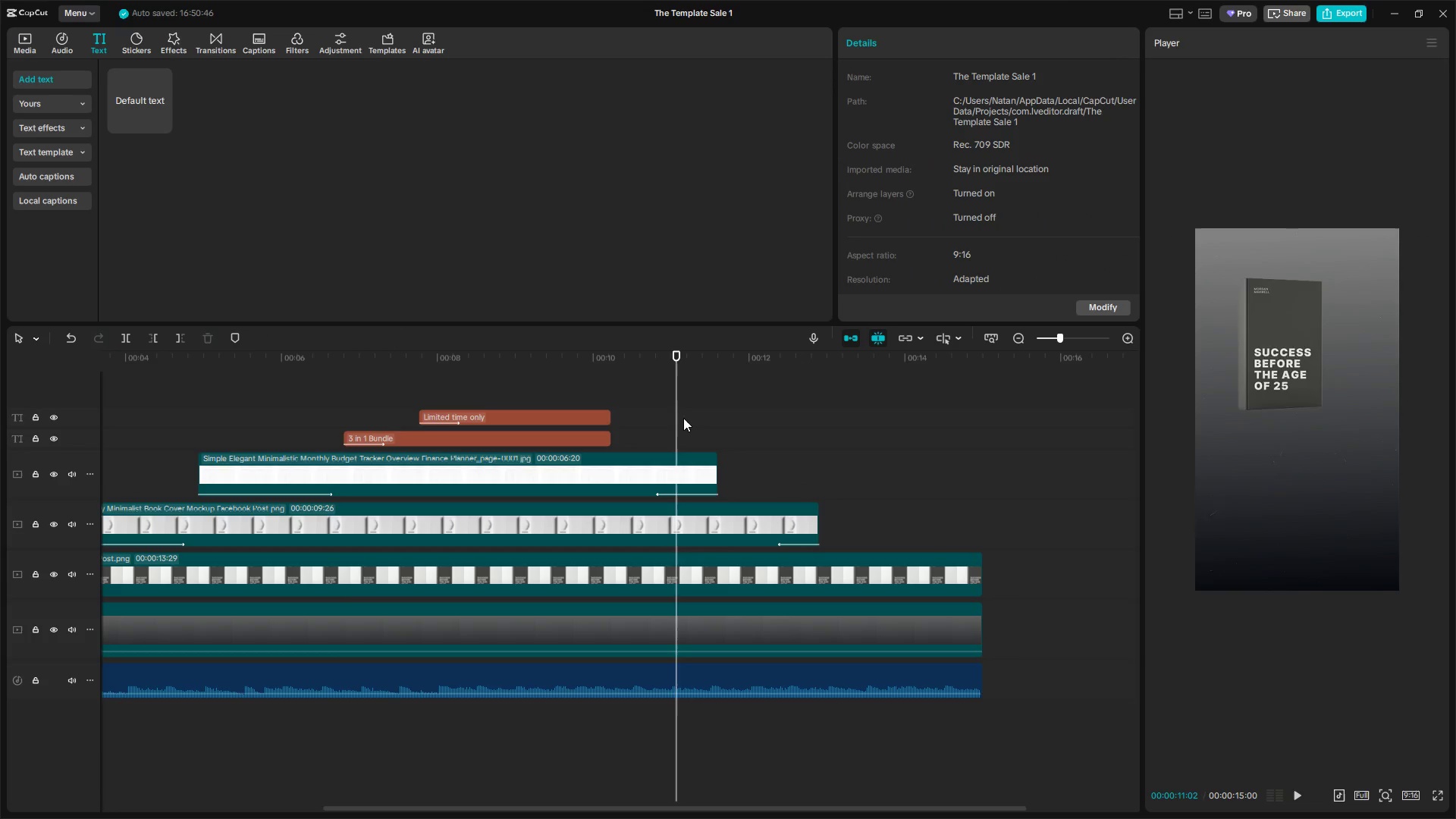 
key(Space)
 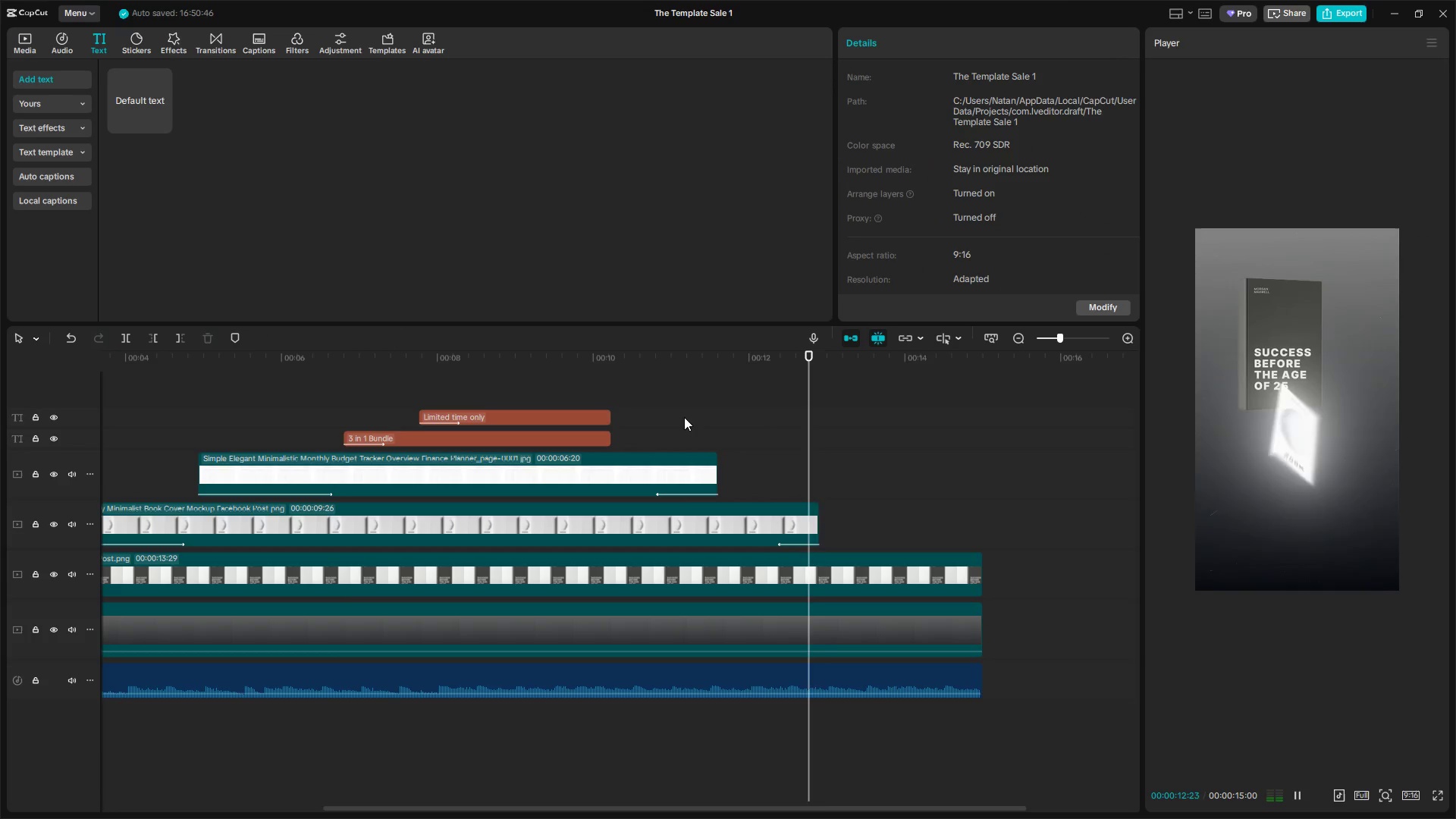 
key(Space)
 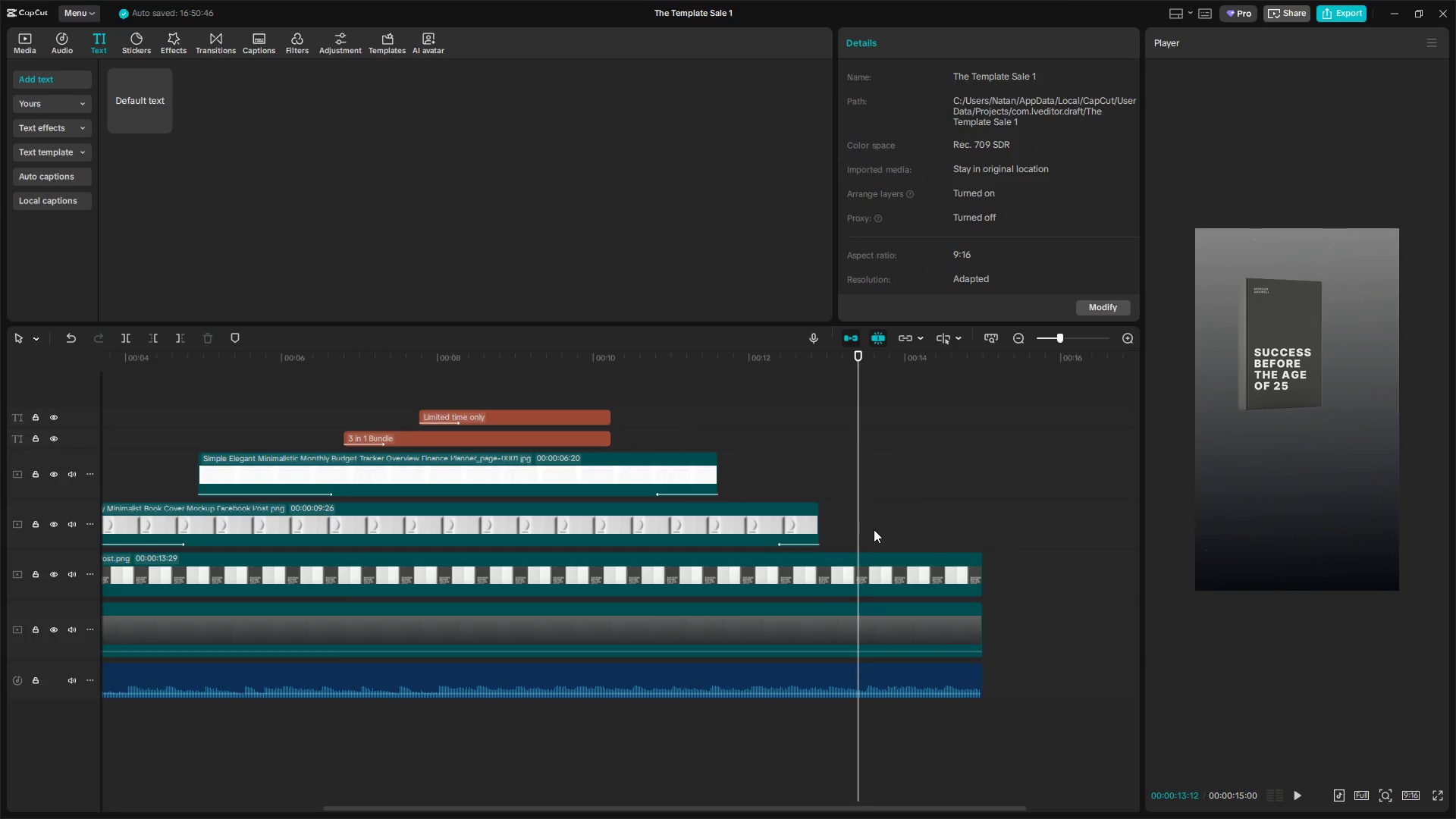 
key(Space)
 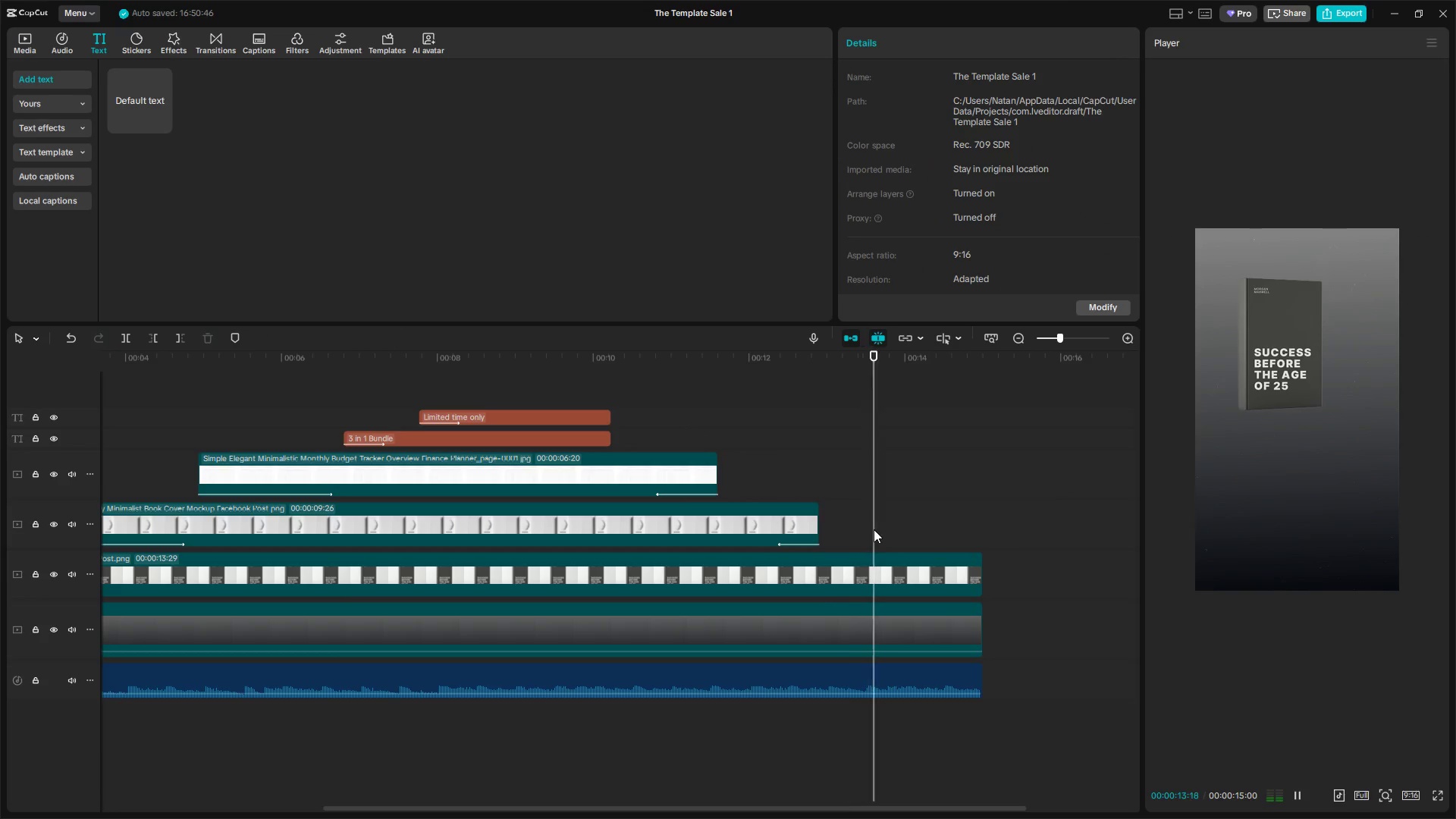 
key(Space)
 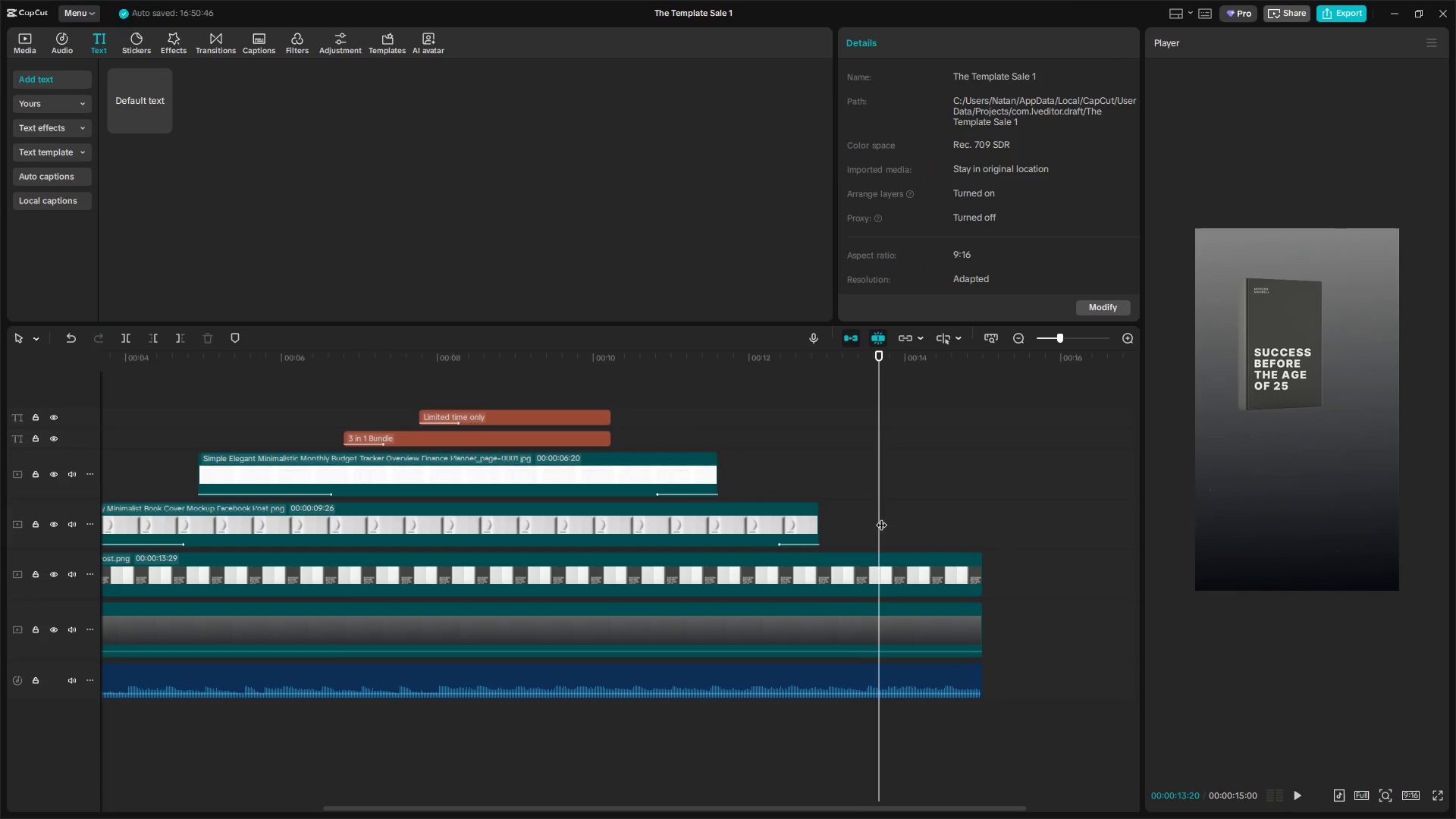 
left_click_drag(start_coordinate=[880, 517], to_coordinate=[827, 518])
 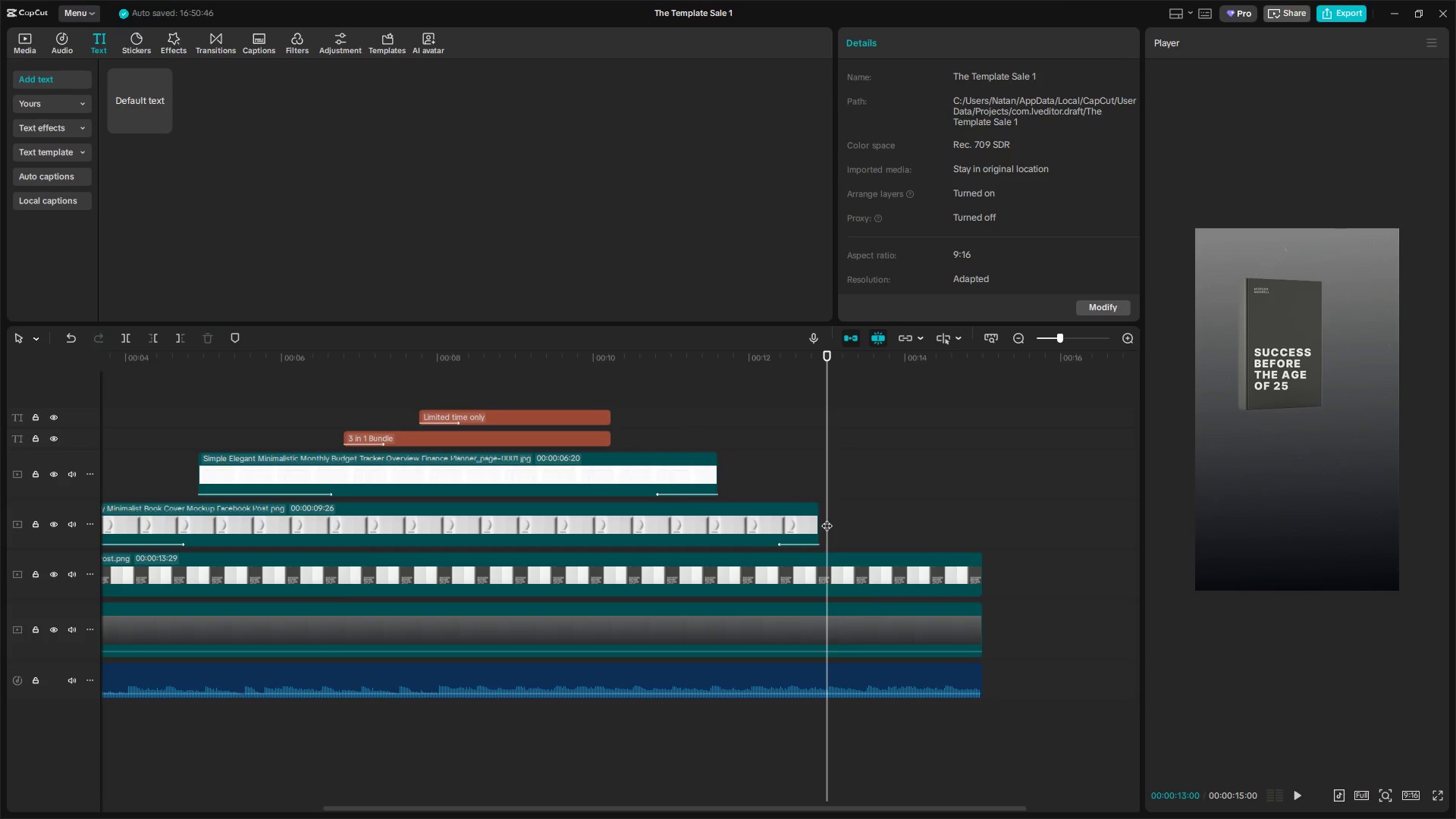 
key(Space)
 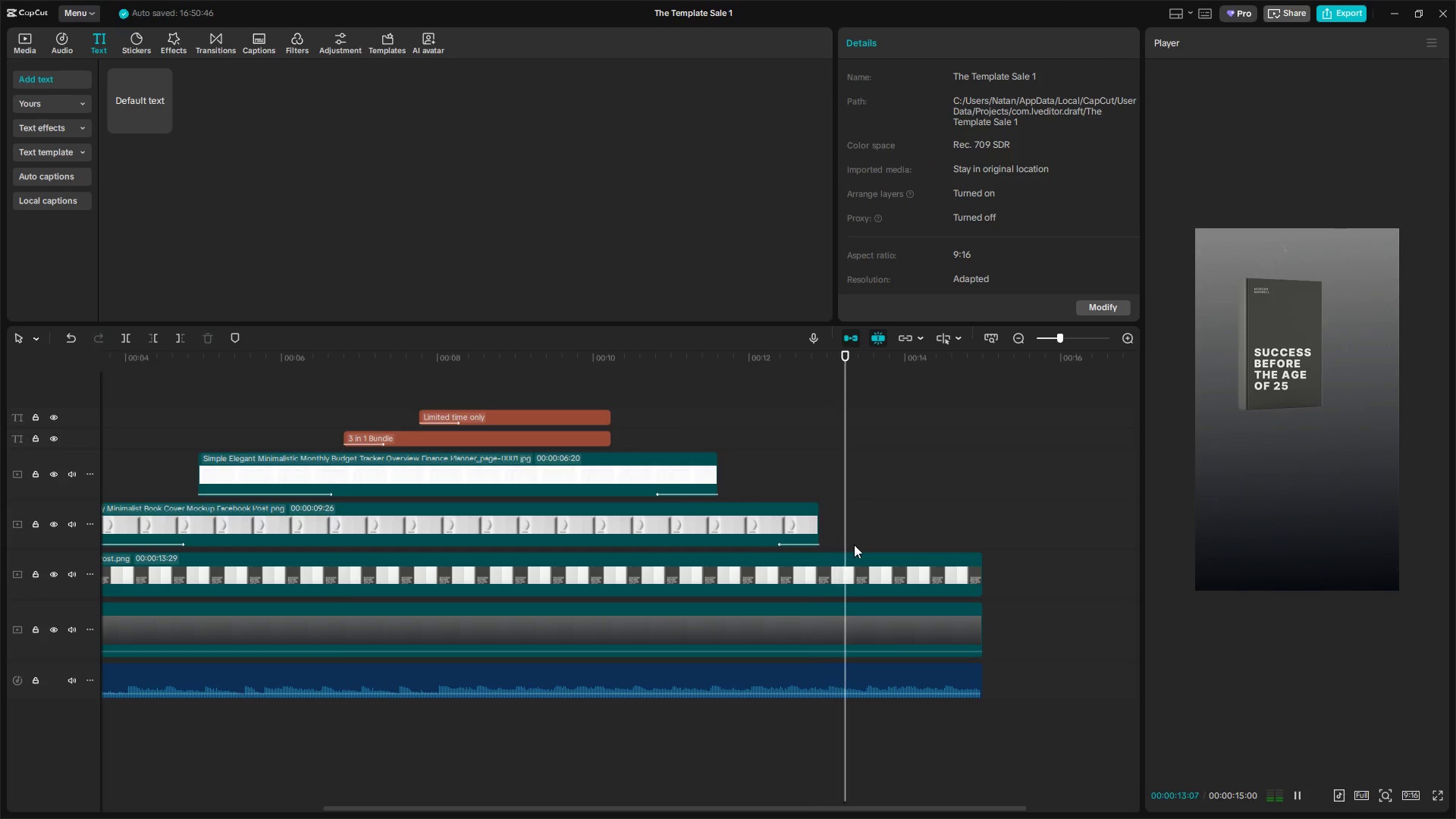 
key(Space)
 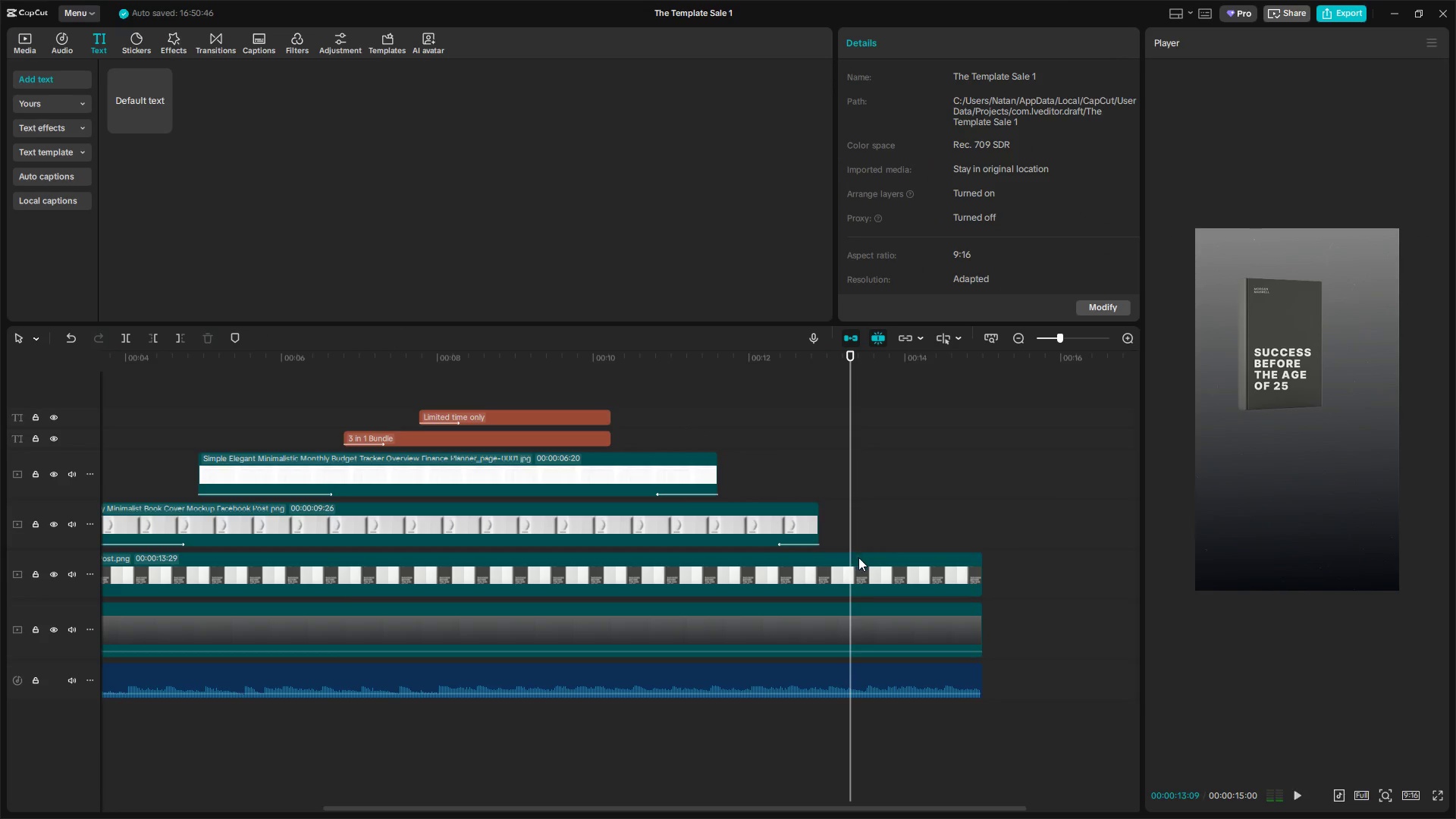 
left_click([858, 557])
 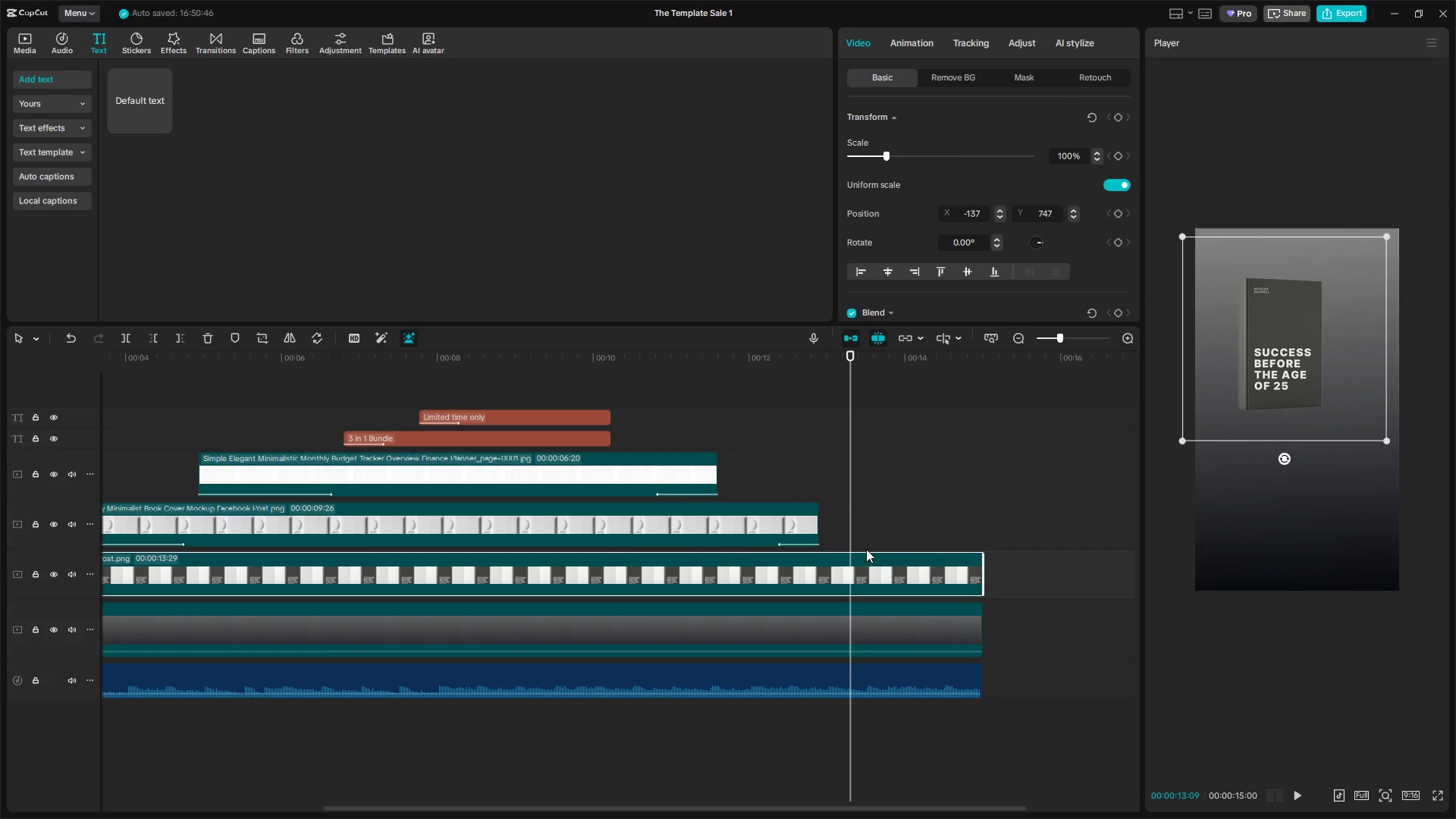 
left_click_drag(start_coordinate=[851, 539], to_coordinate=[819, 542])
 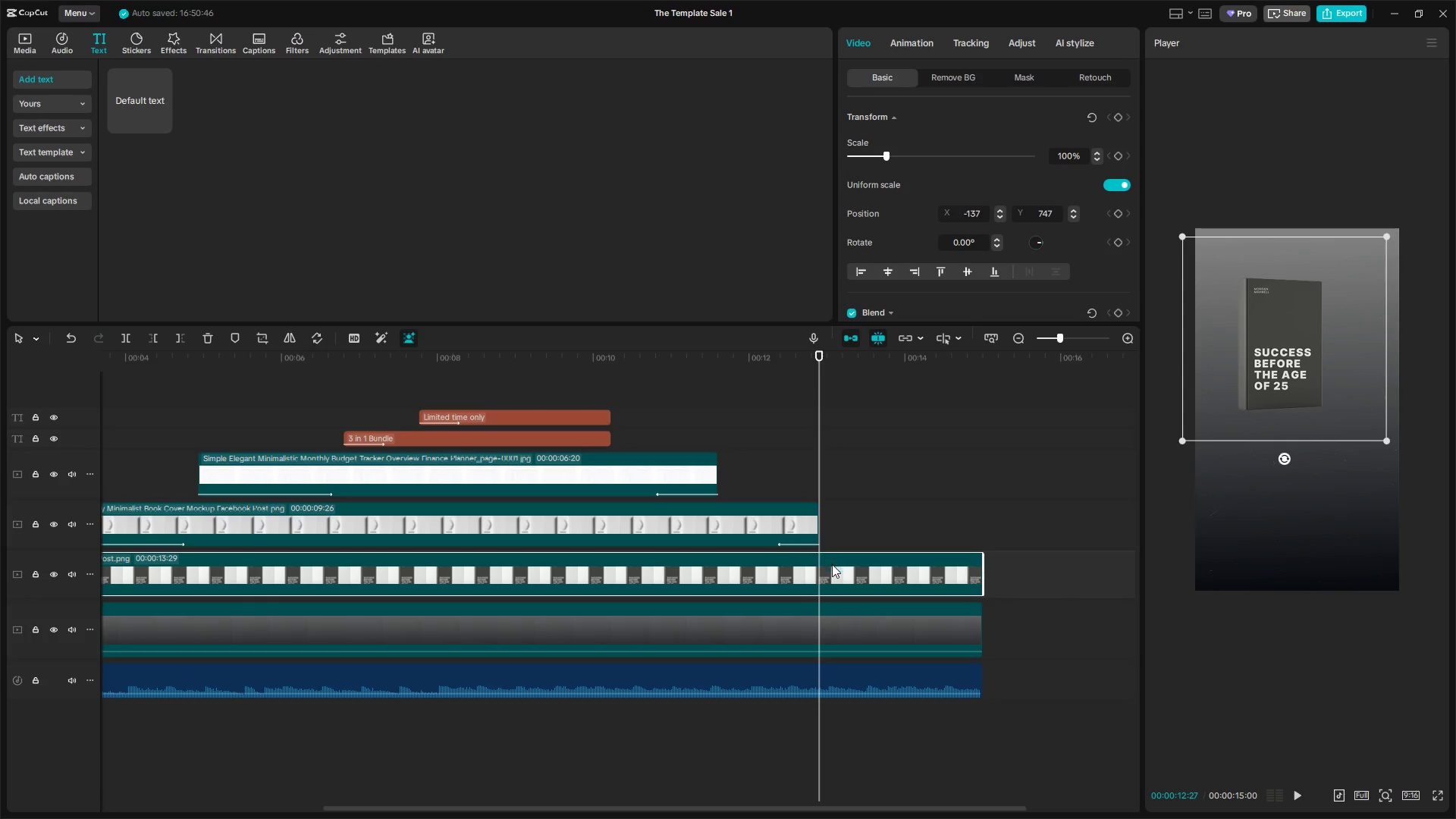 
left_click([831, 571])
 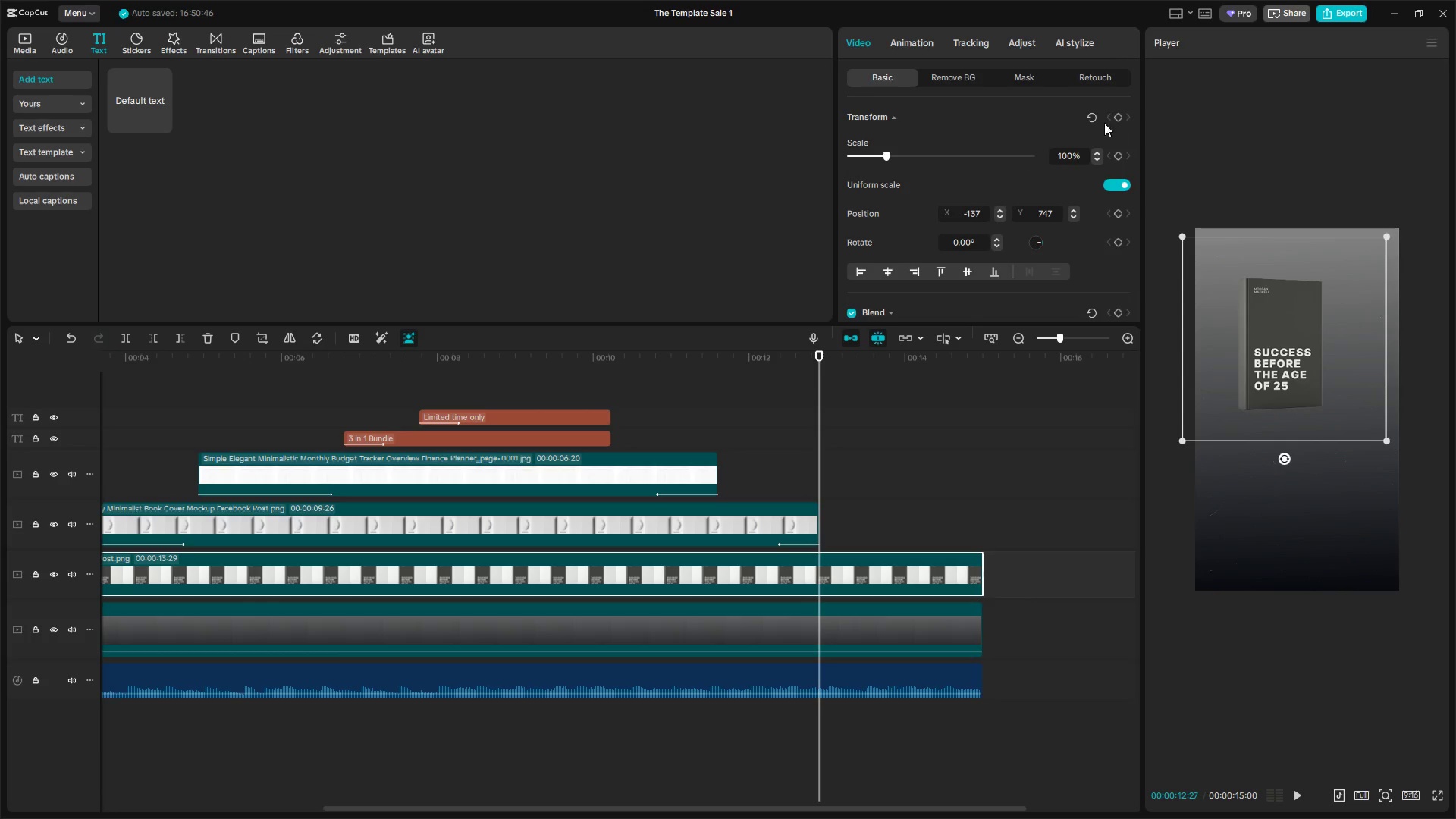 
left_click([1119, 115])
 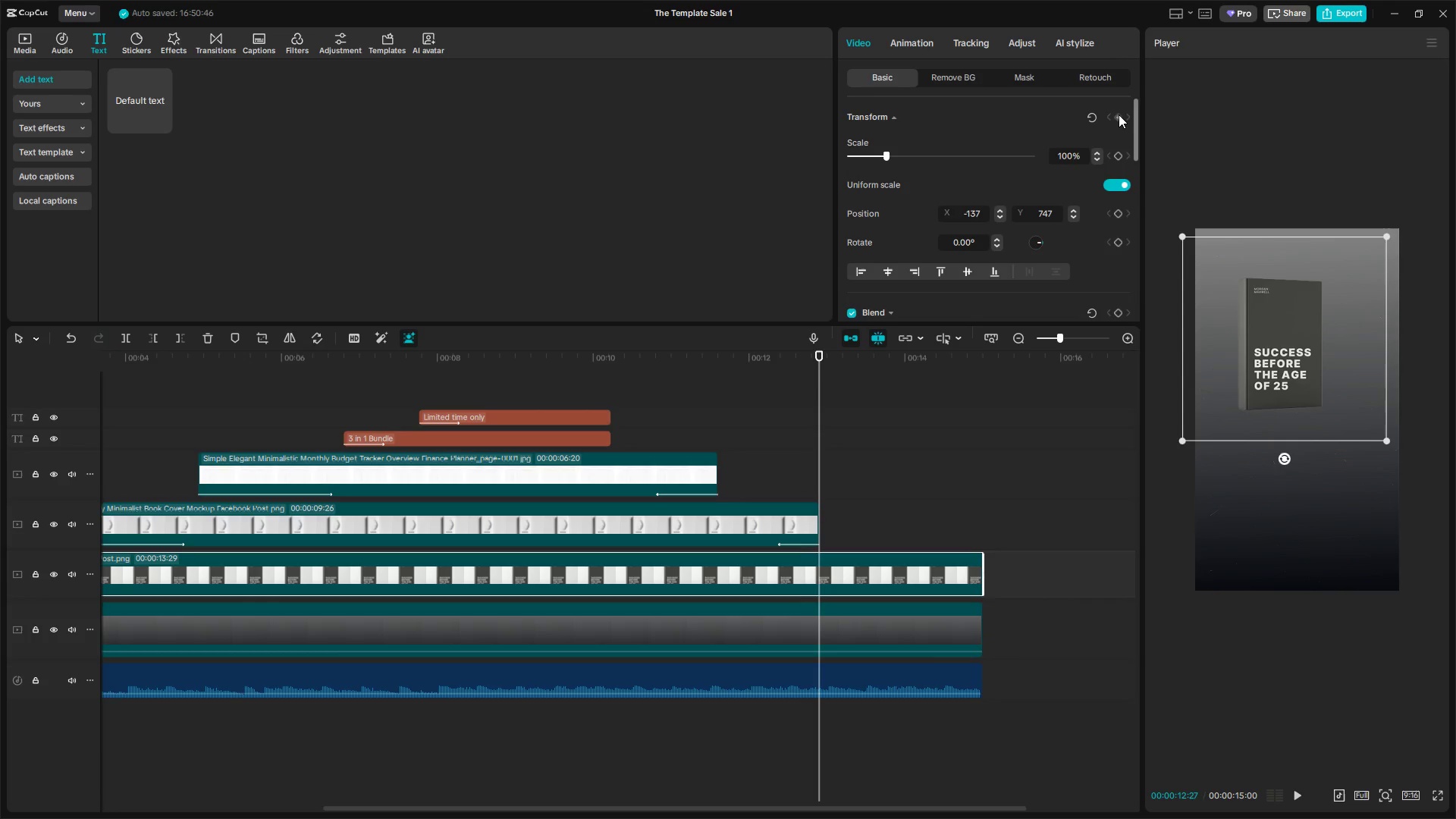 
key(Space)
 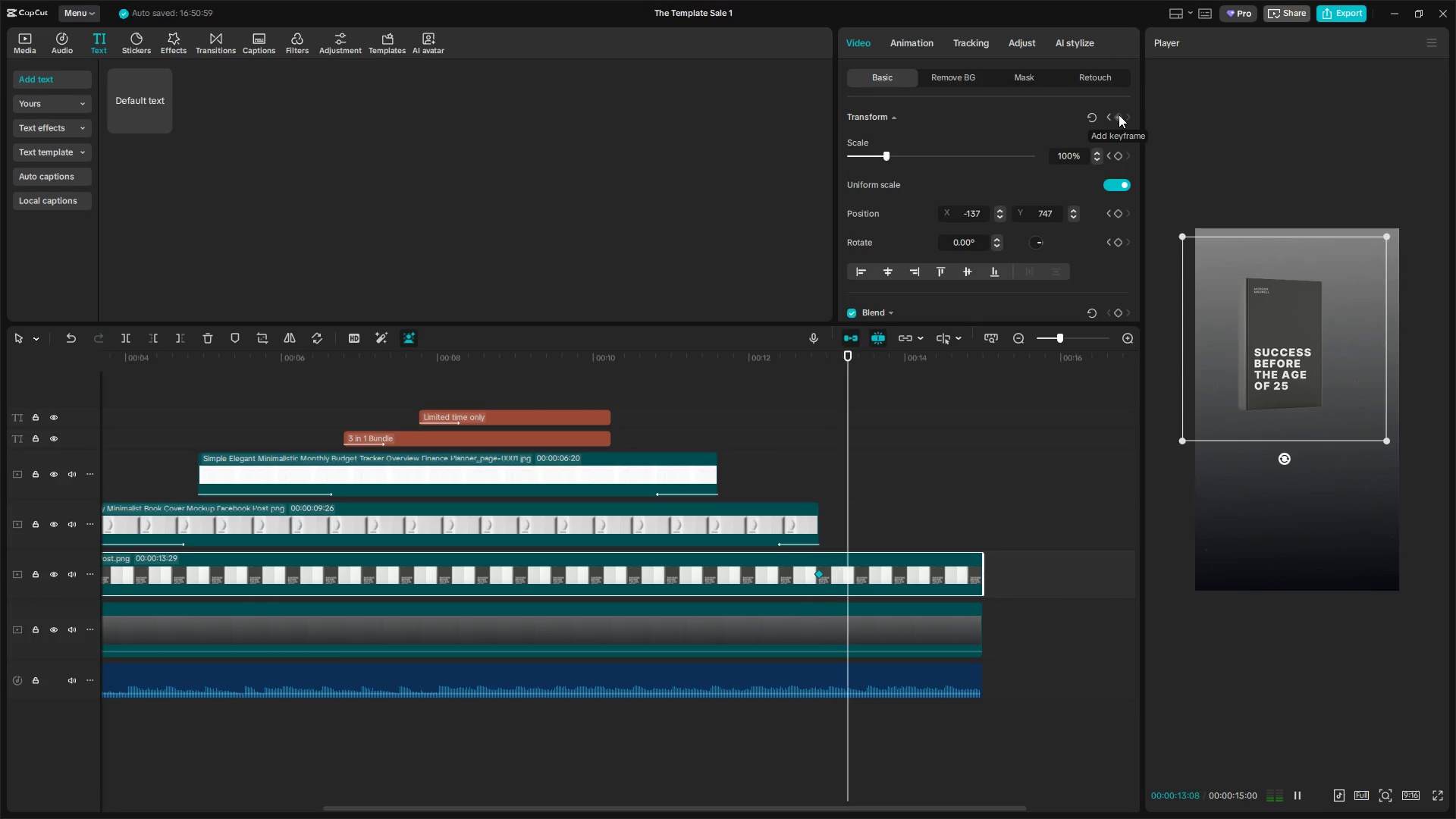 
key(Space)
 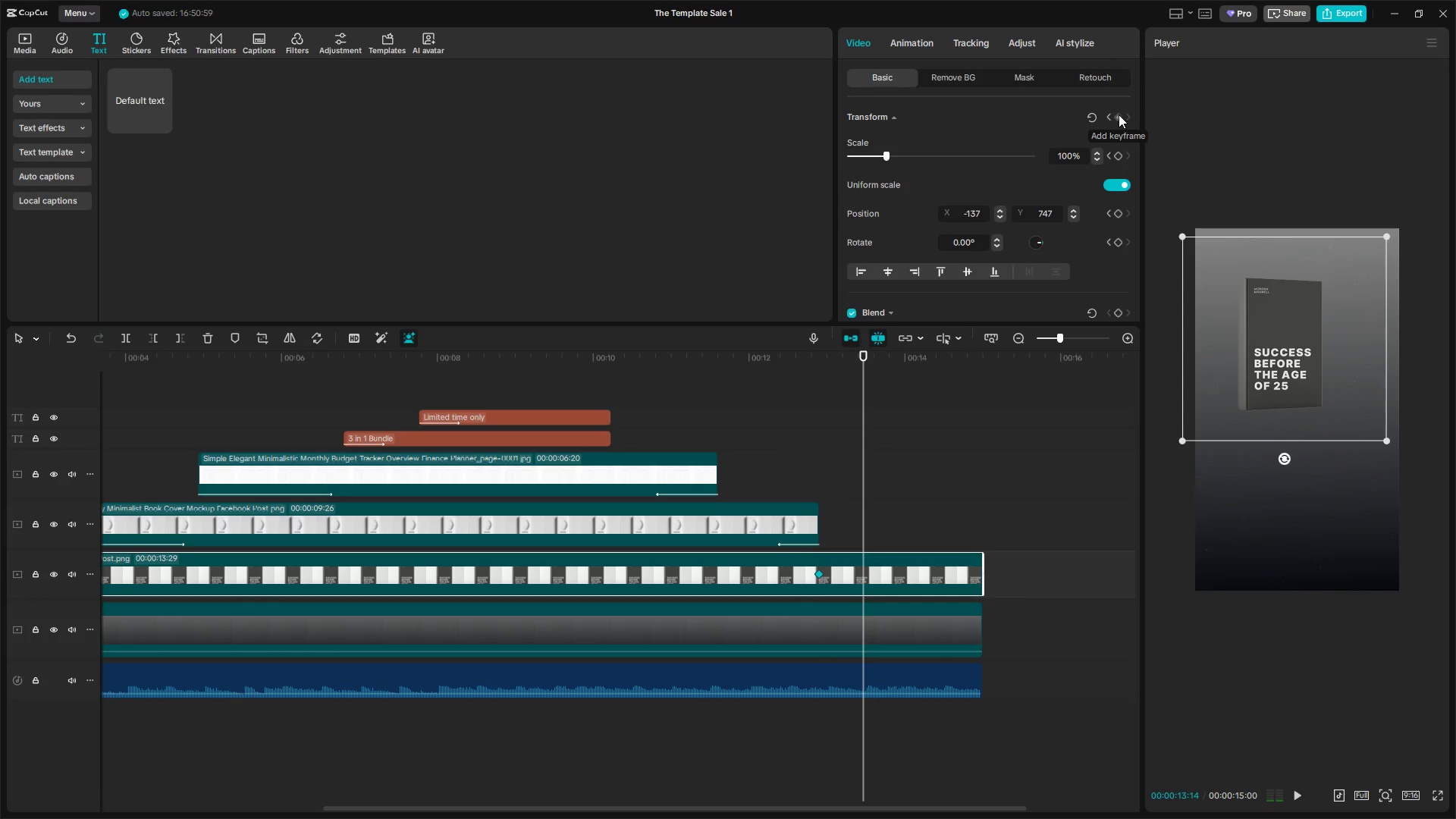 
left_click([1119, 115])
 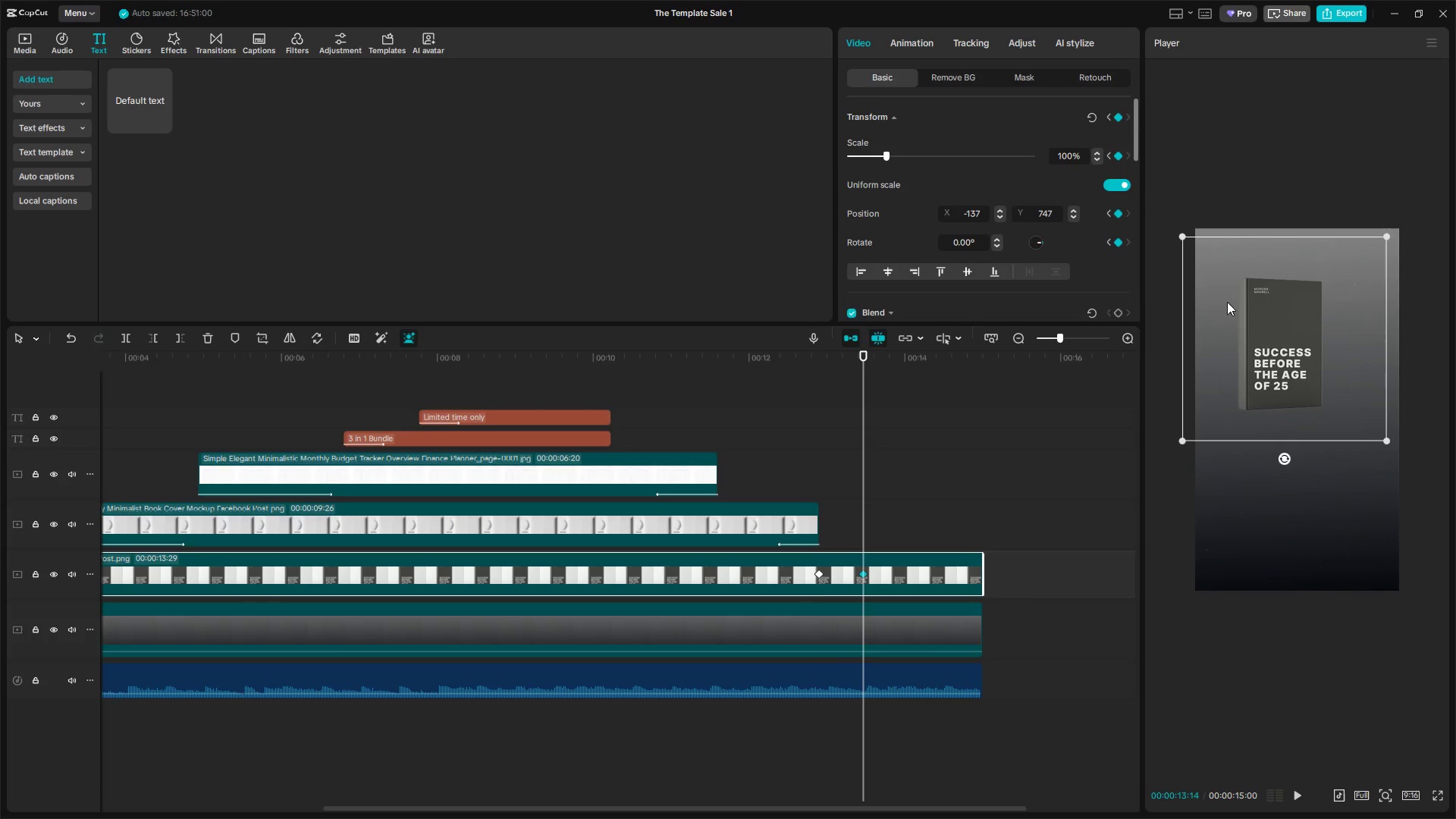 
left_click_drag(start_coordinate=[1180, 235], to_coordinate=[1073, 151])
 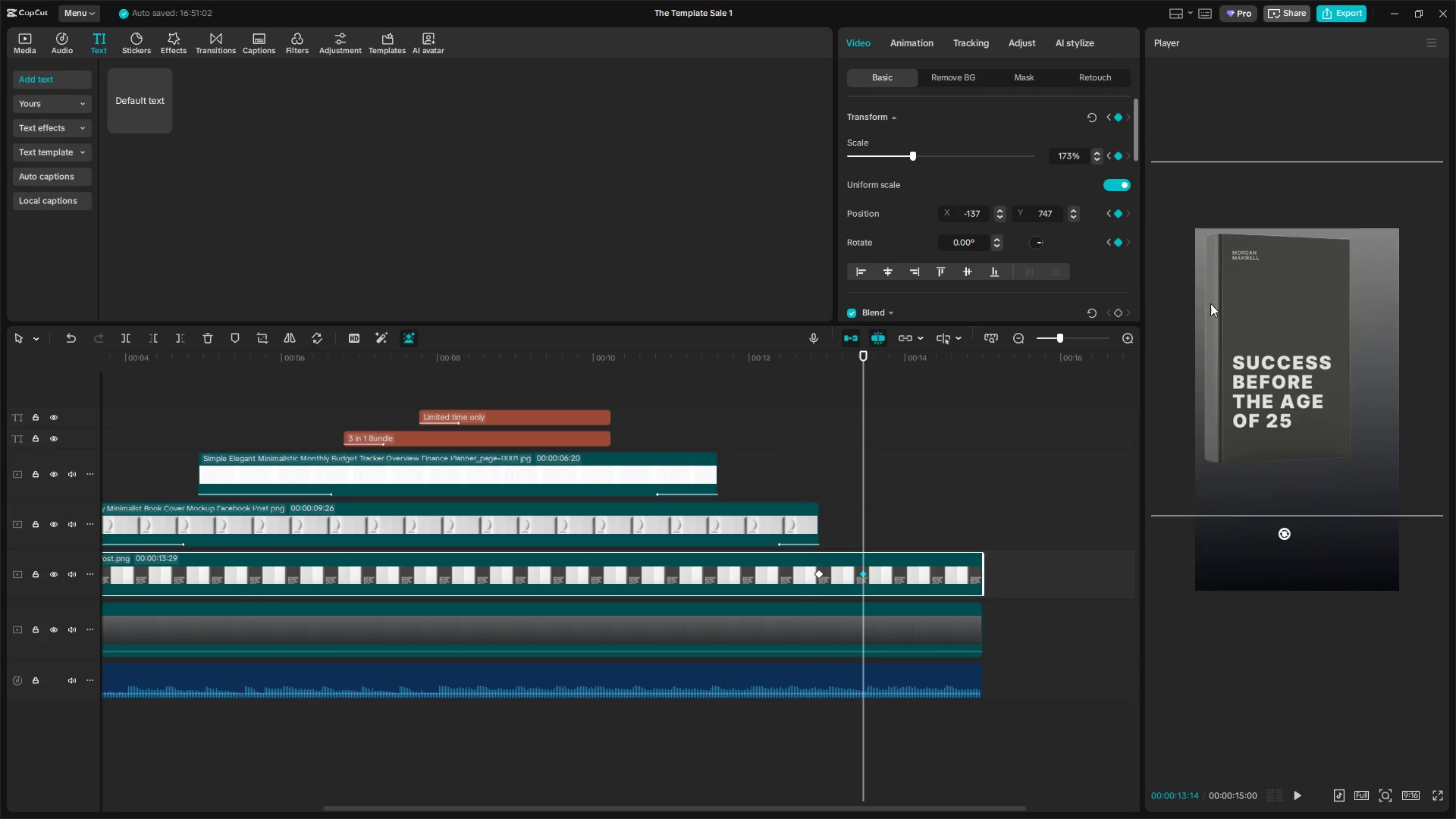 
left_click_drag(start_coordinate=[1234, 320], to_coordinate=[1248, 369])
 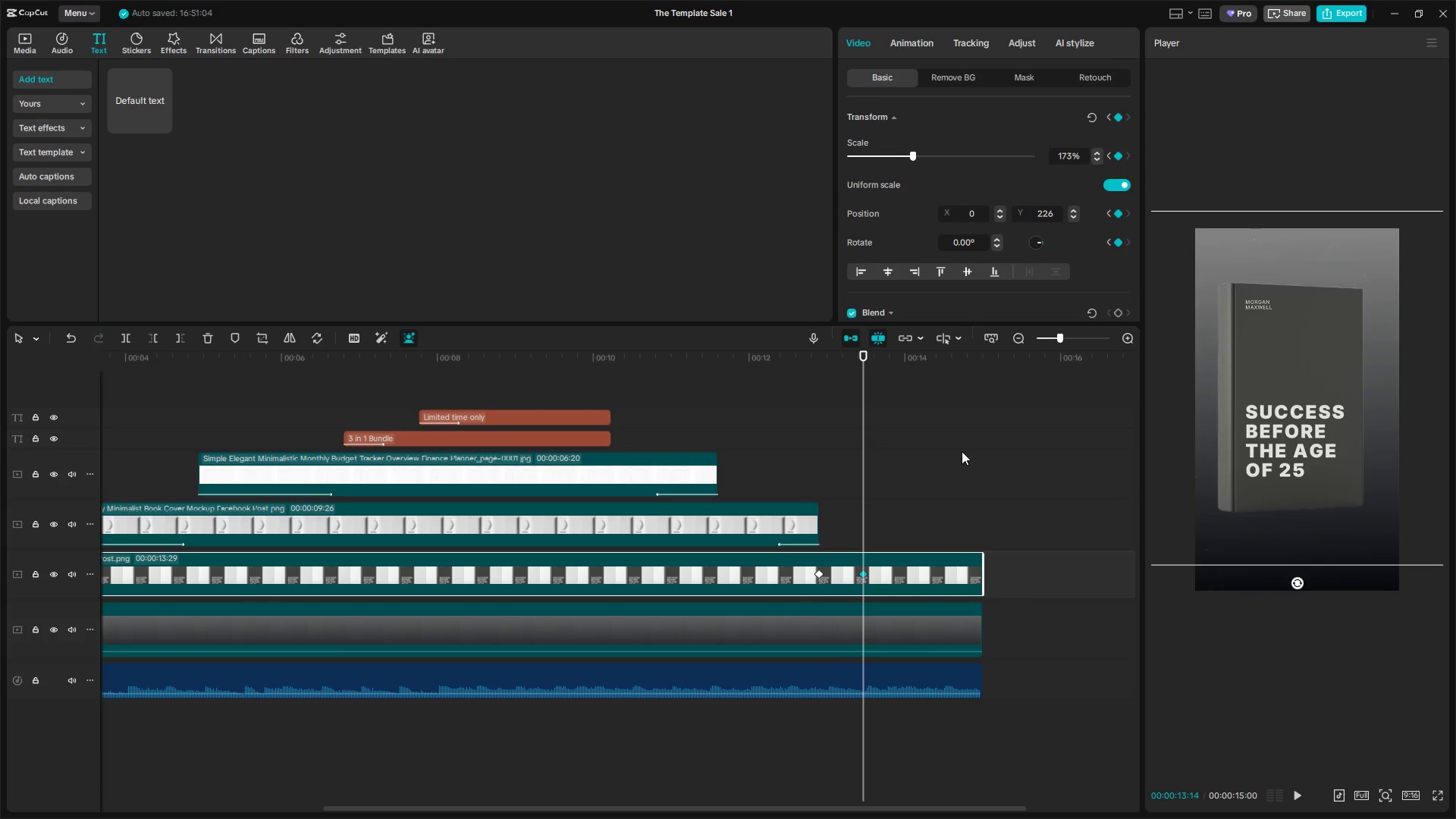 
key(Space)
 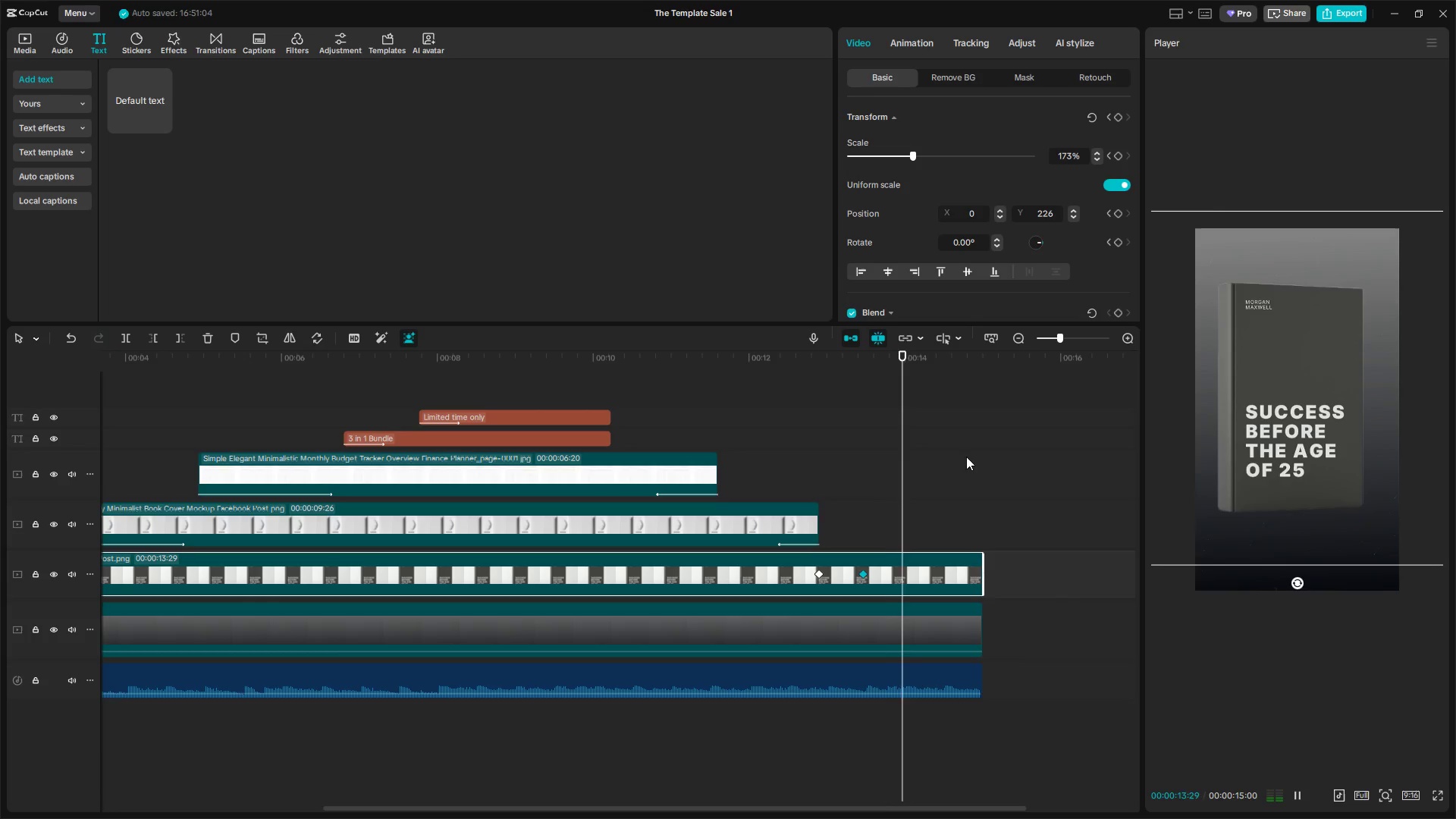 
key(Space)
 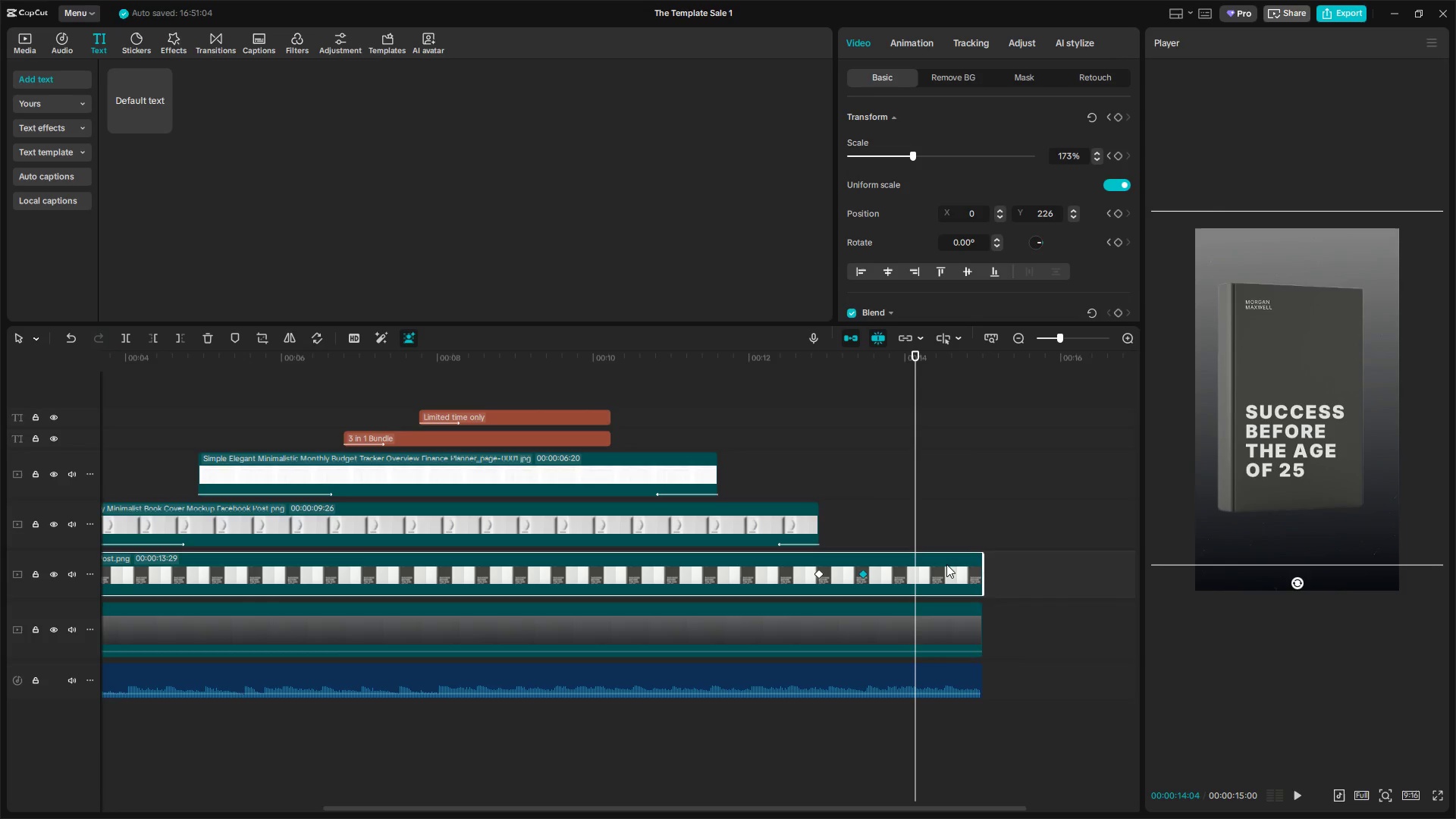 
key(Space)
 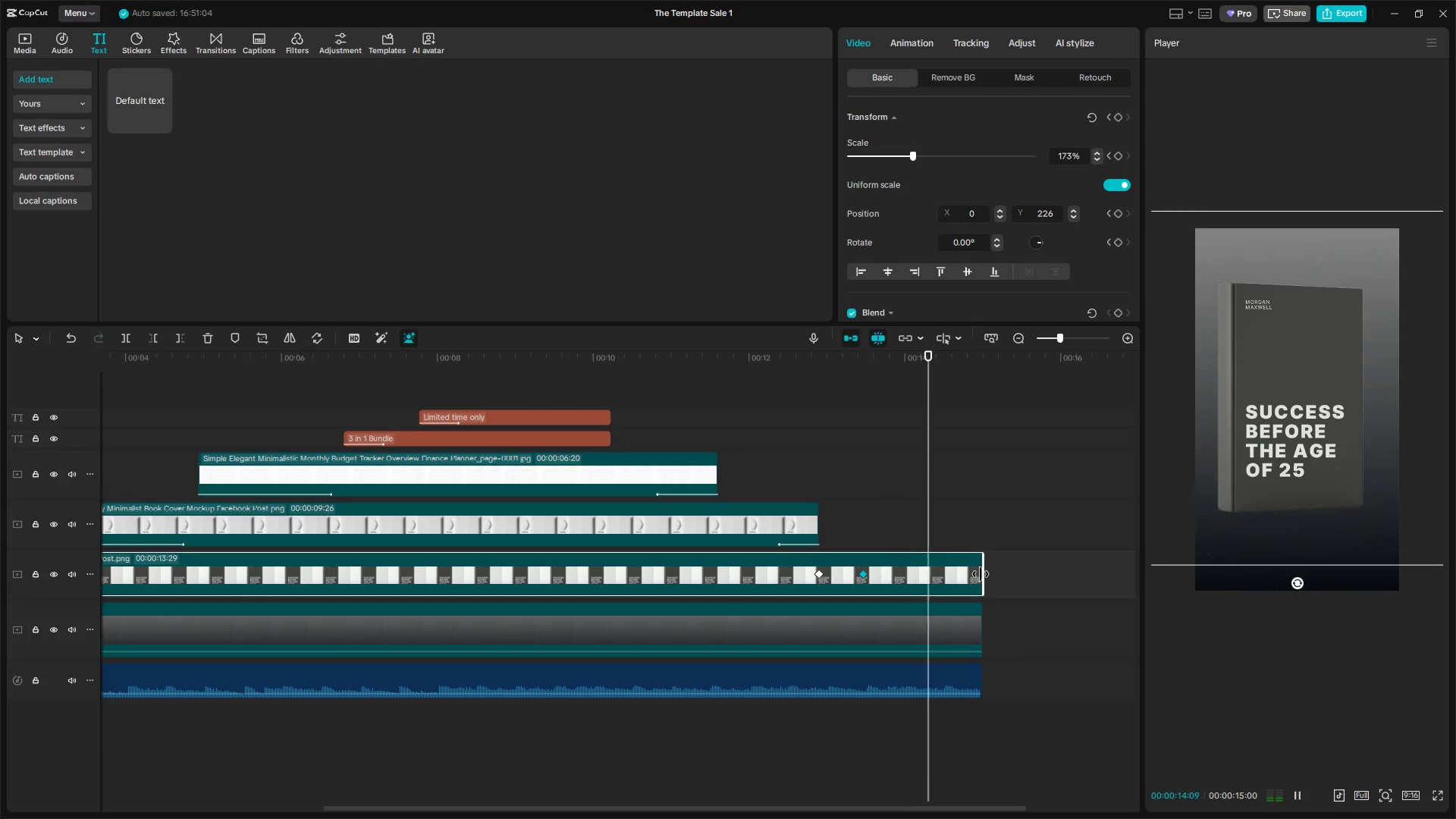 
key(Space)
 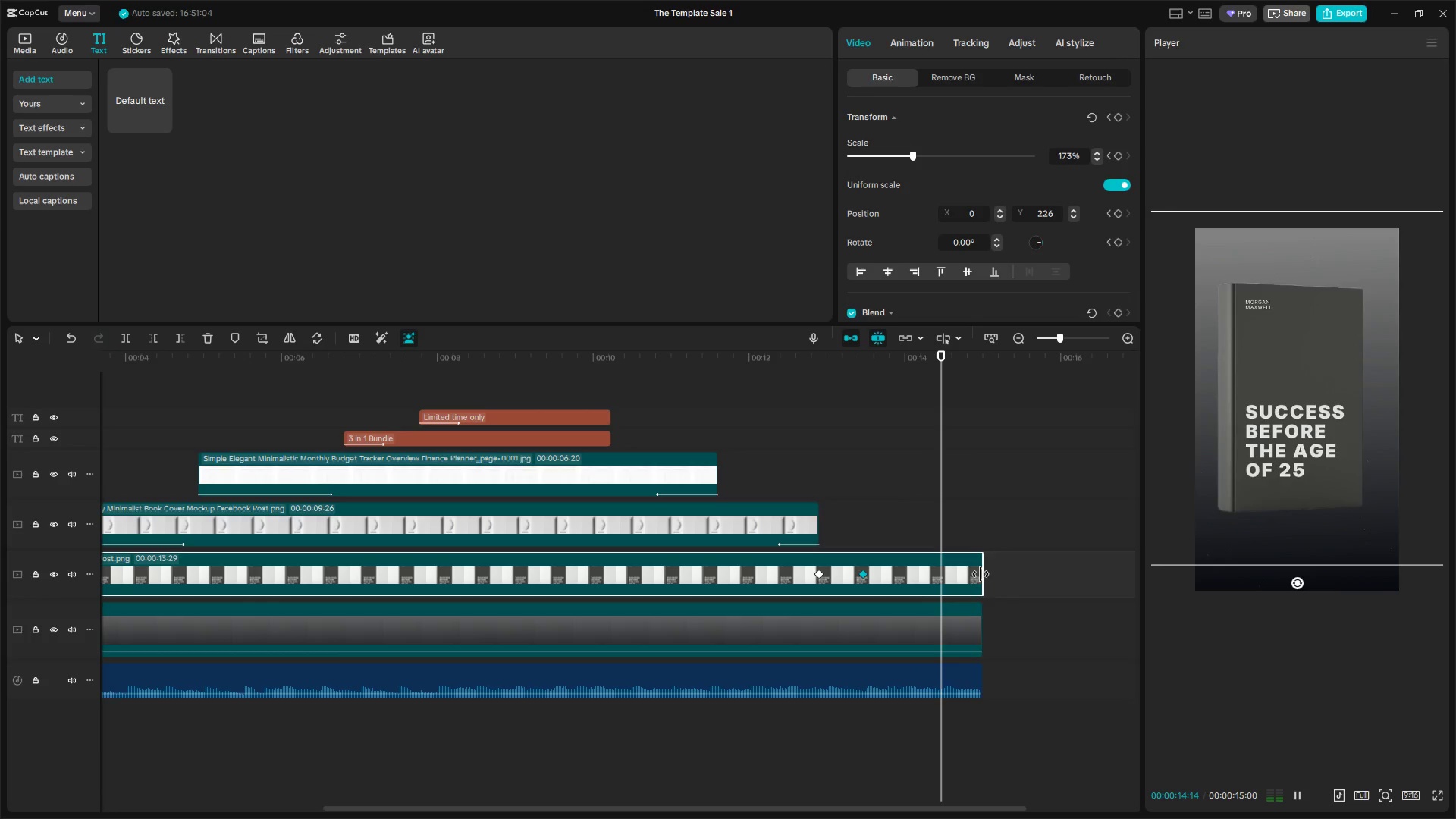 
left_click_drag(start_coordinate=[980, 574], to_coordinate=[936, 575])
 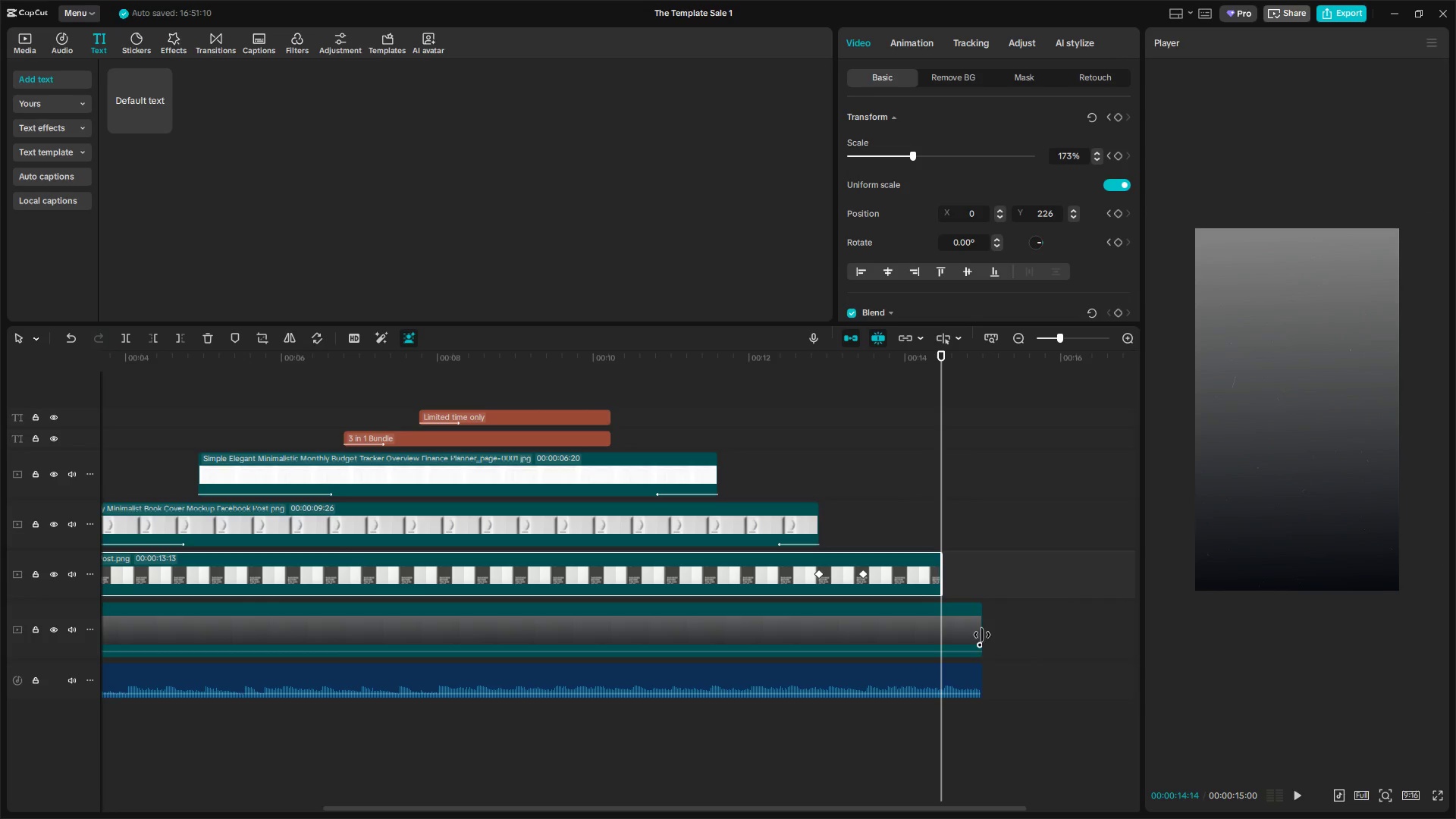 
left_click_drag(start_coordinate=[981, 634], to_coordinate=[1009, 635])
 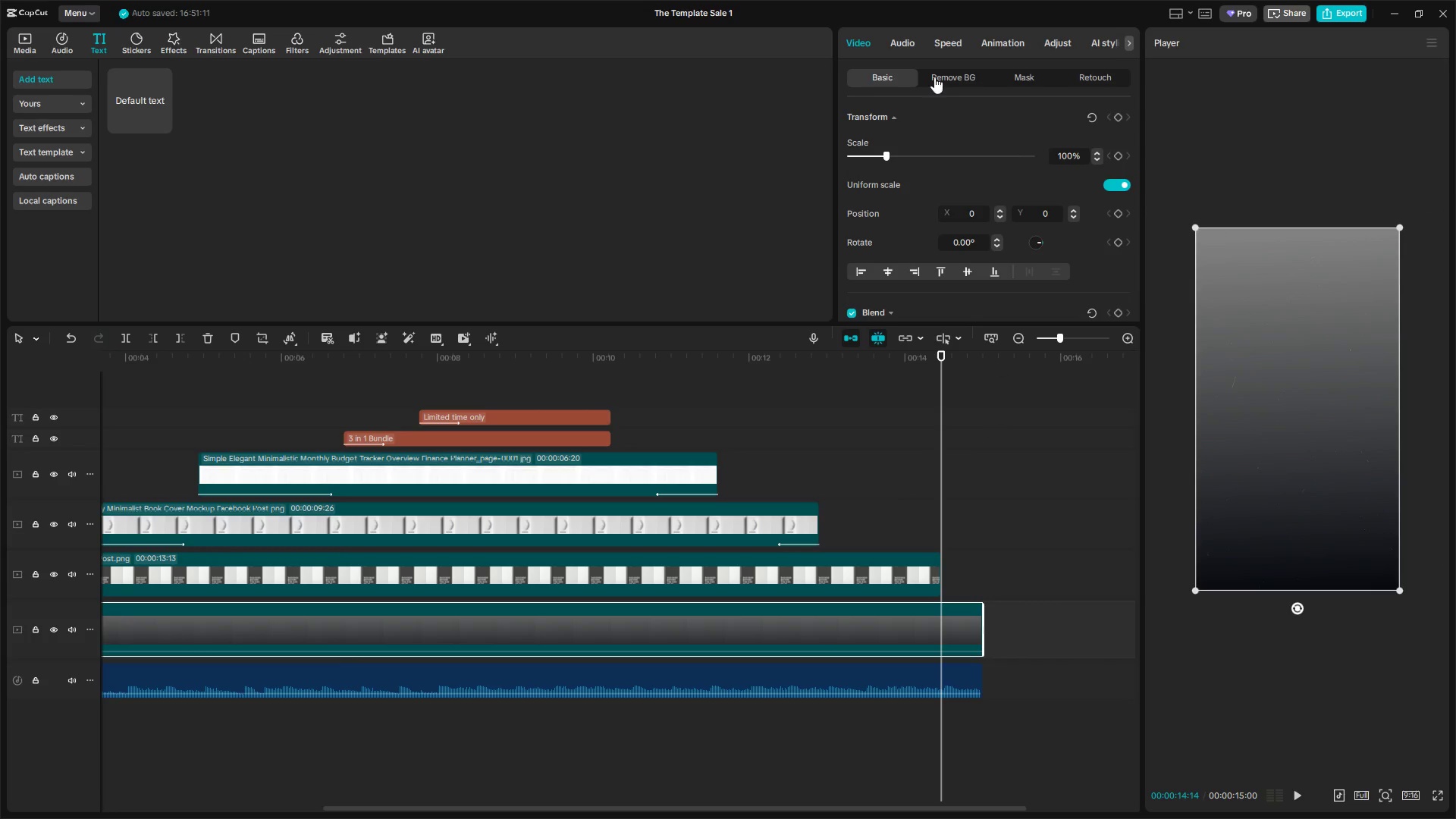 
left_click([943, 40])
 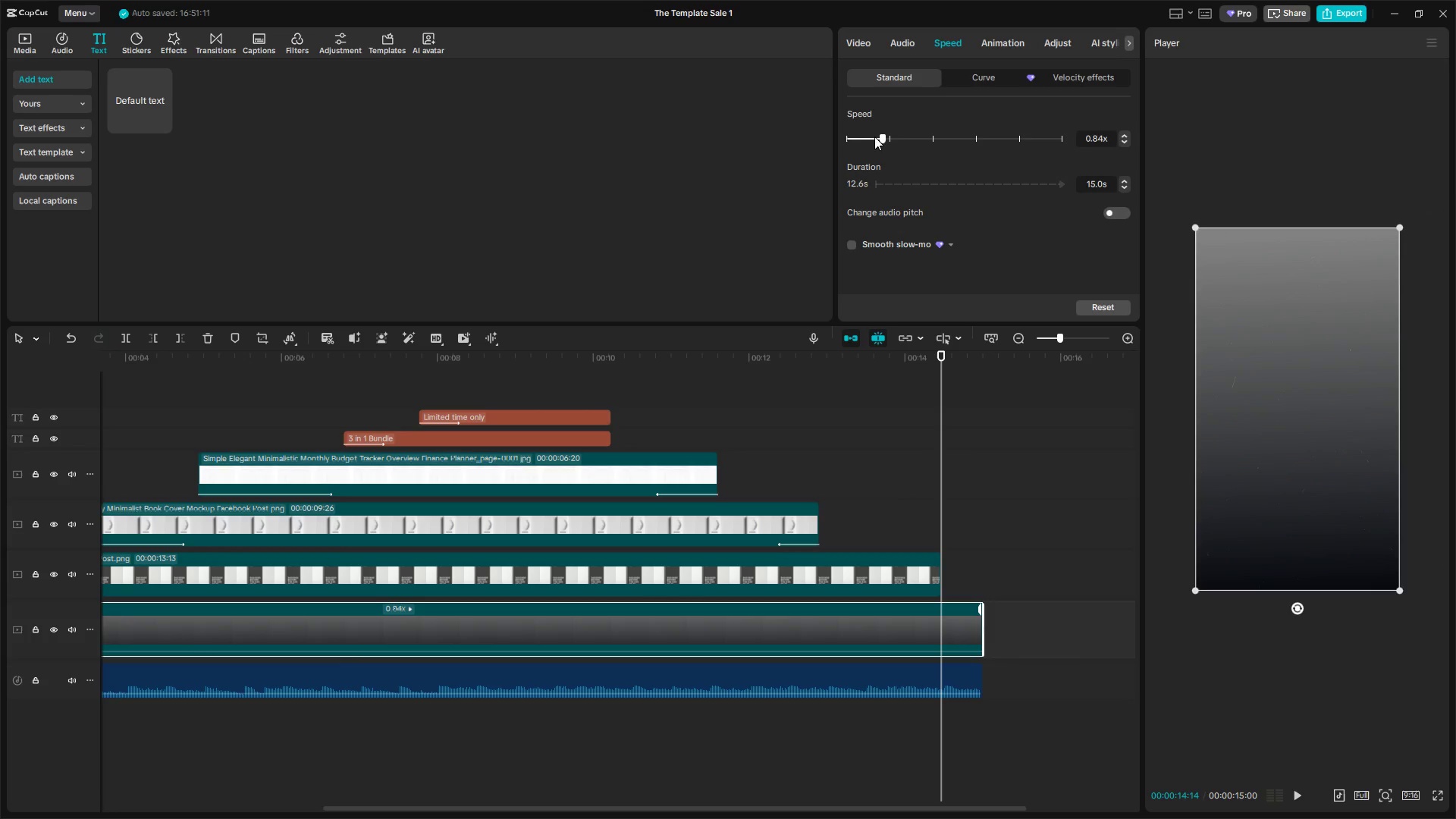 
left_click([879, 140])
 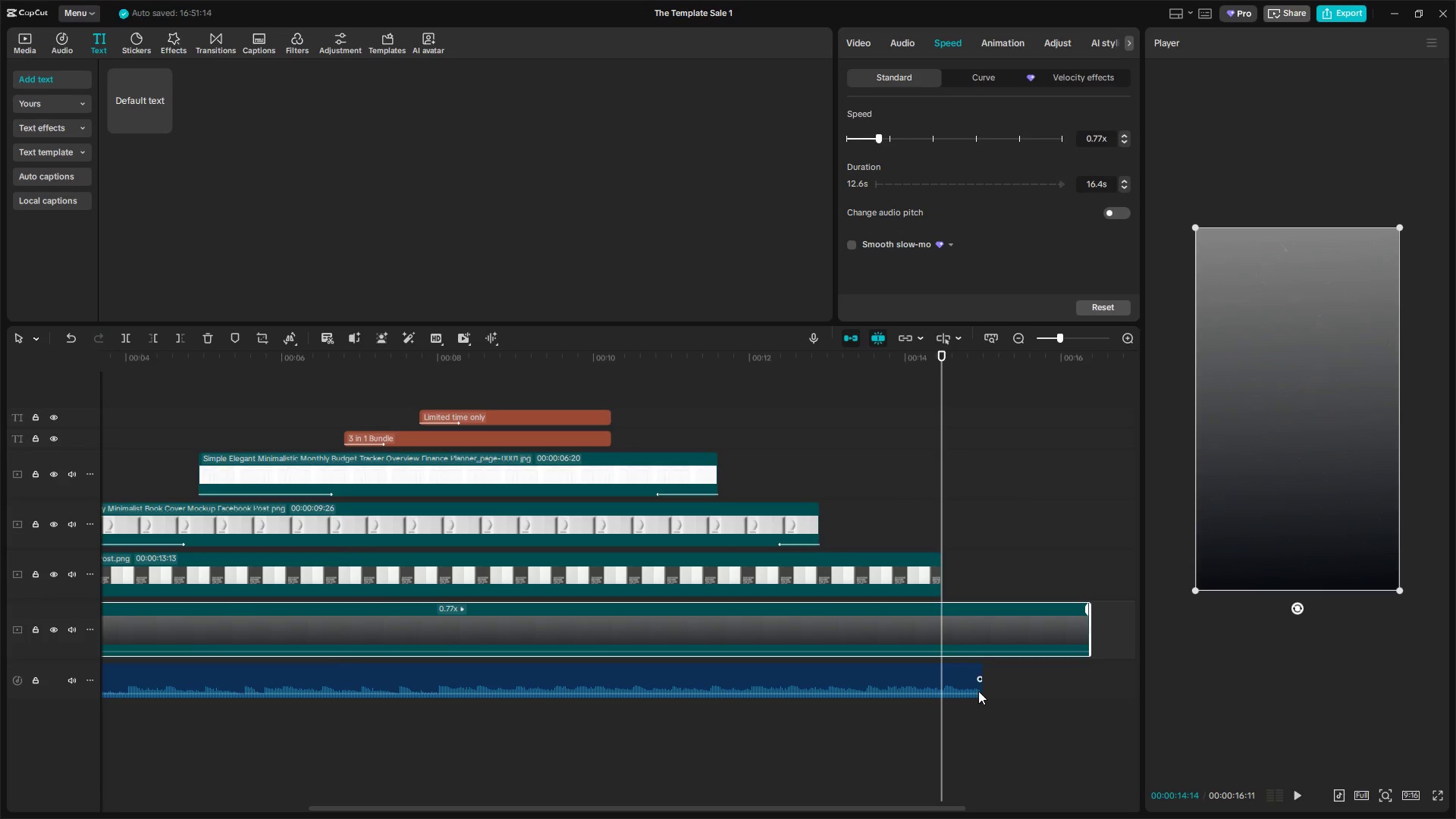 
left_click_drag(start_coordinate=[981, 689], to_coordinate=[1087, 686])
 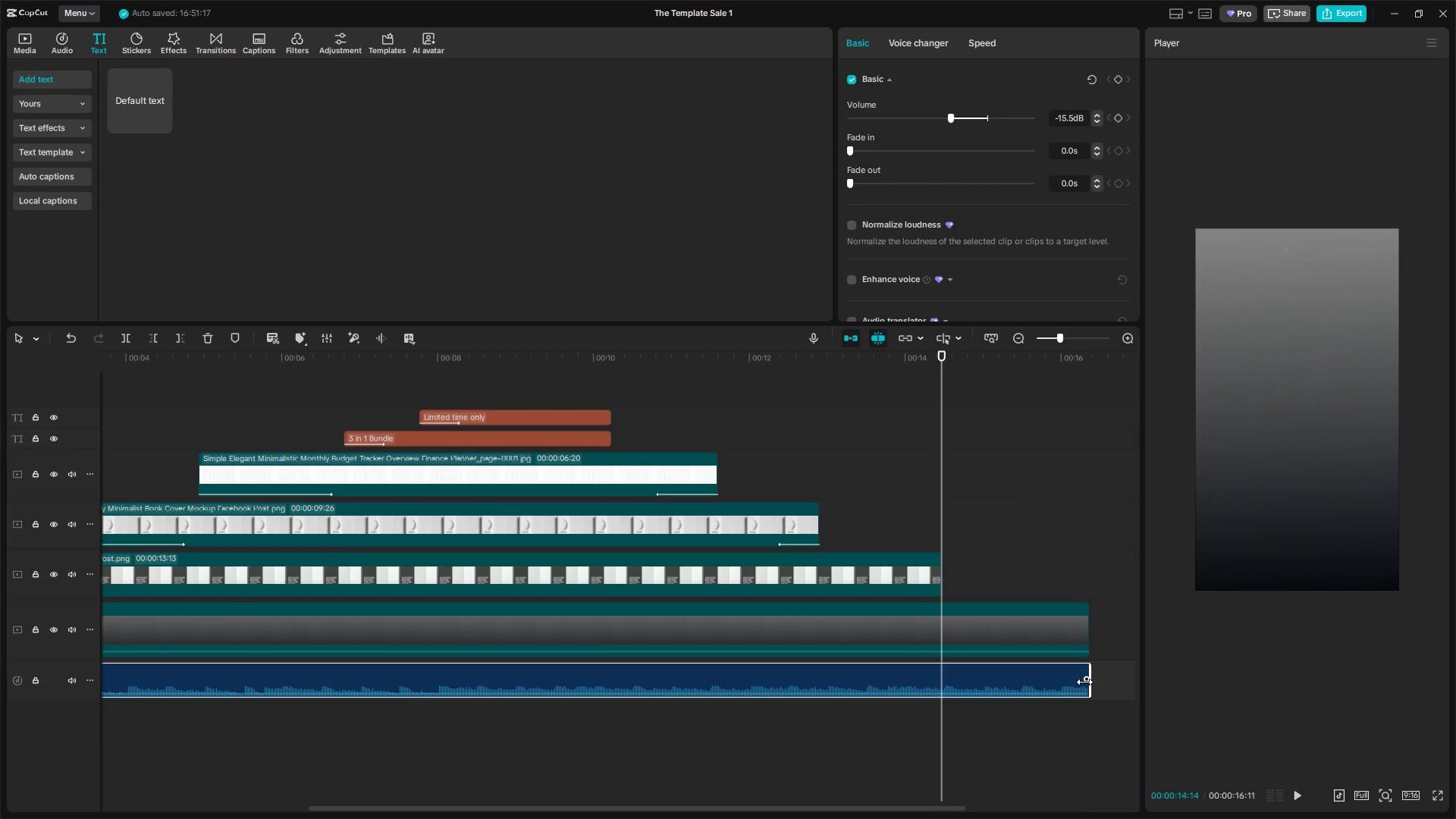 
left_click_drag(start_coordinate=[1084, 681], to_coordinate=[1052, 681])
 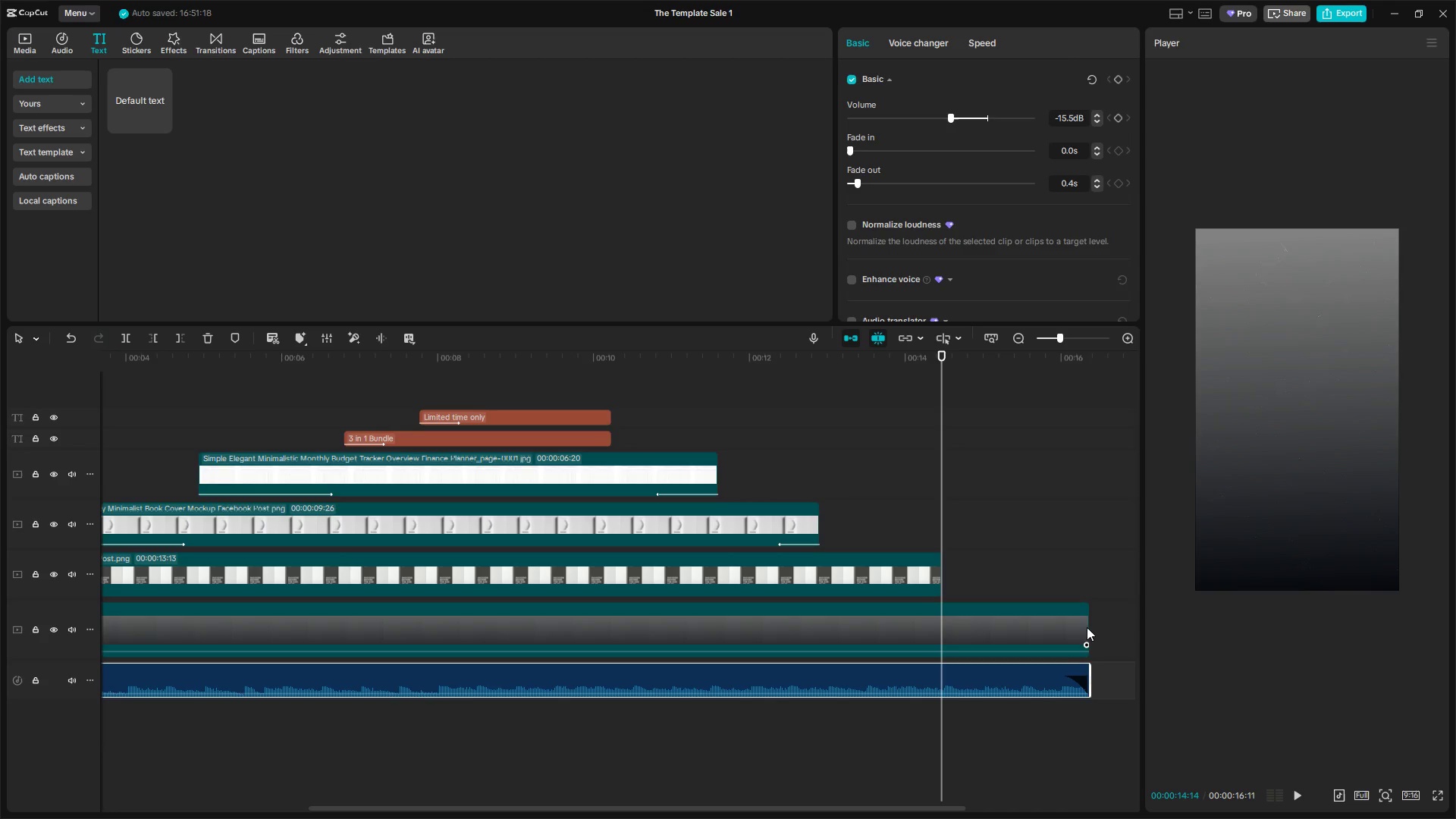 
left_click_drag(start_coordinate=[1088, 629], to_coordinate=[1022, 635])
 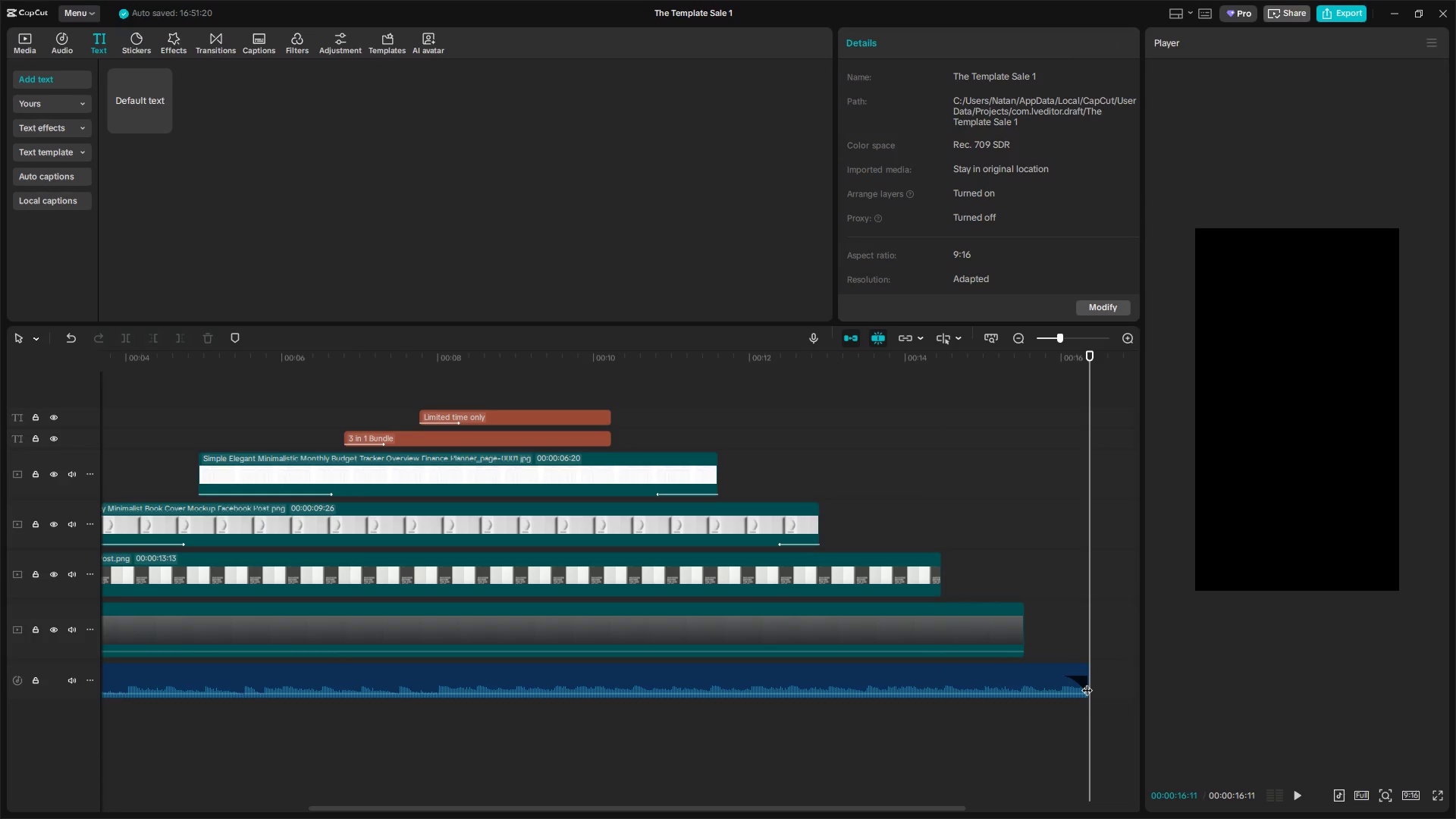 
left_click_drag(start_coordinate=[1087, 681], to_coordinate=[1021, 684])
 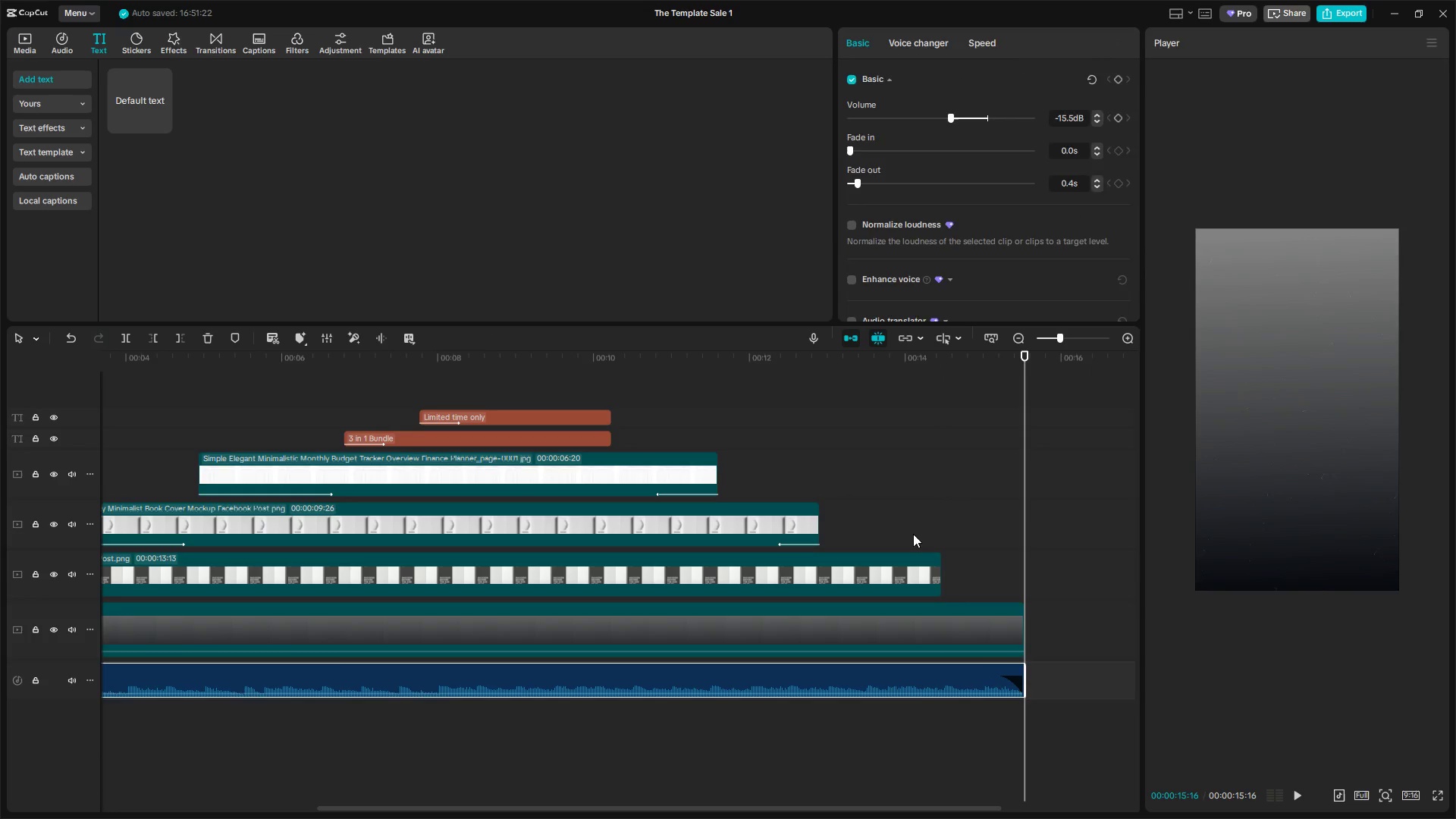 
left_click_drag(start_coordinate=[886, 507], to_coordinate=[876, 505])
 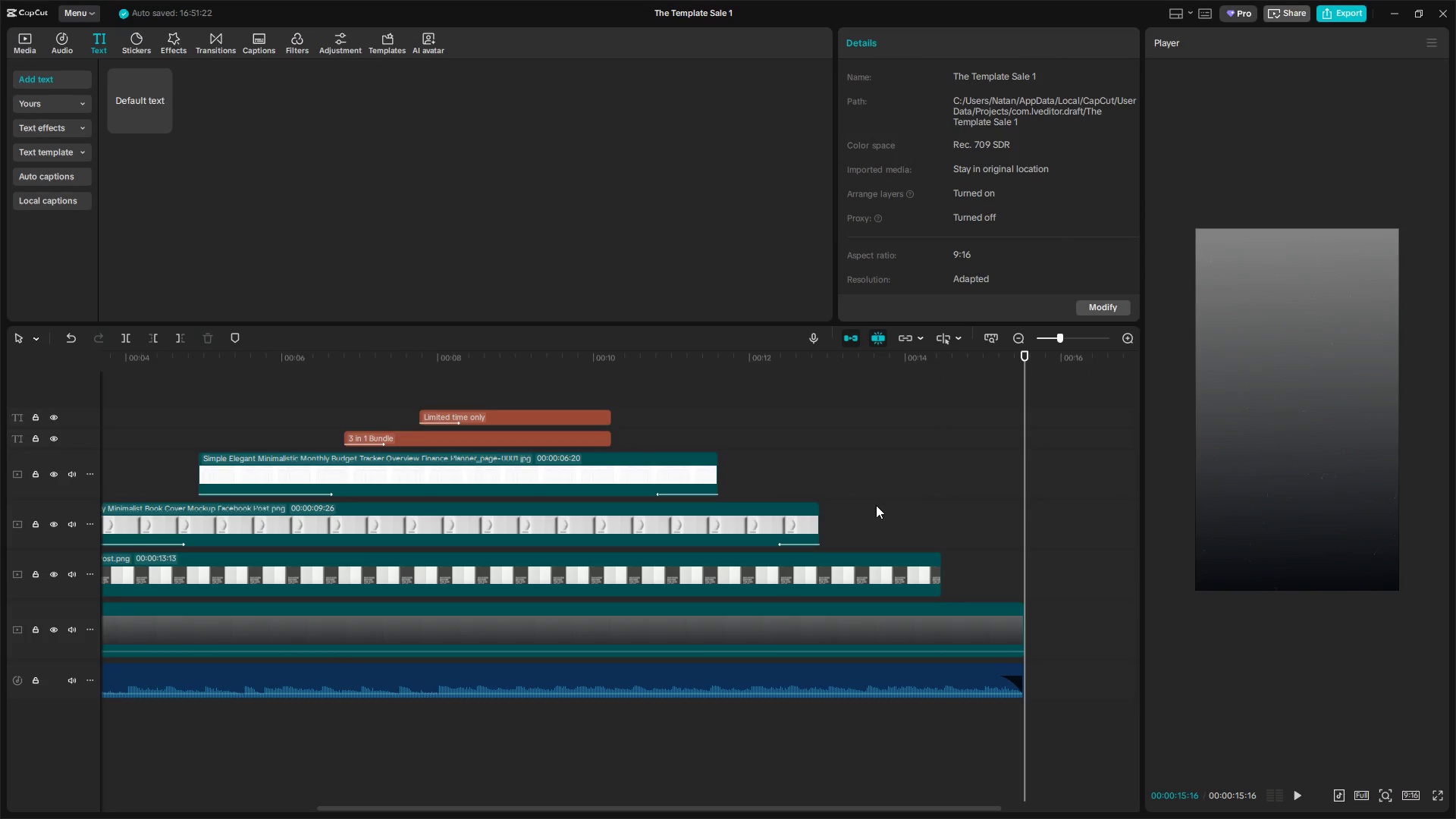 
double_click([876, 504])
 